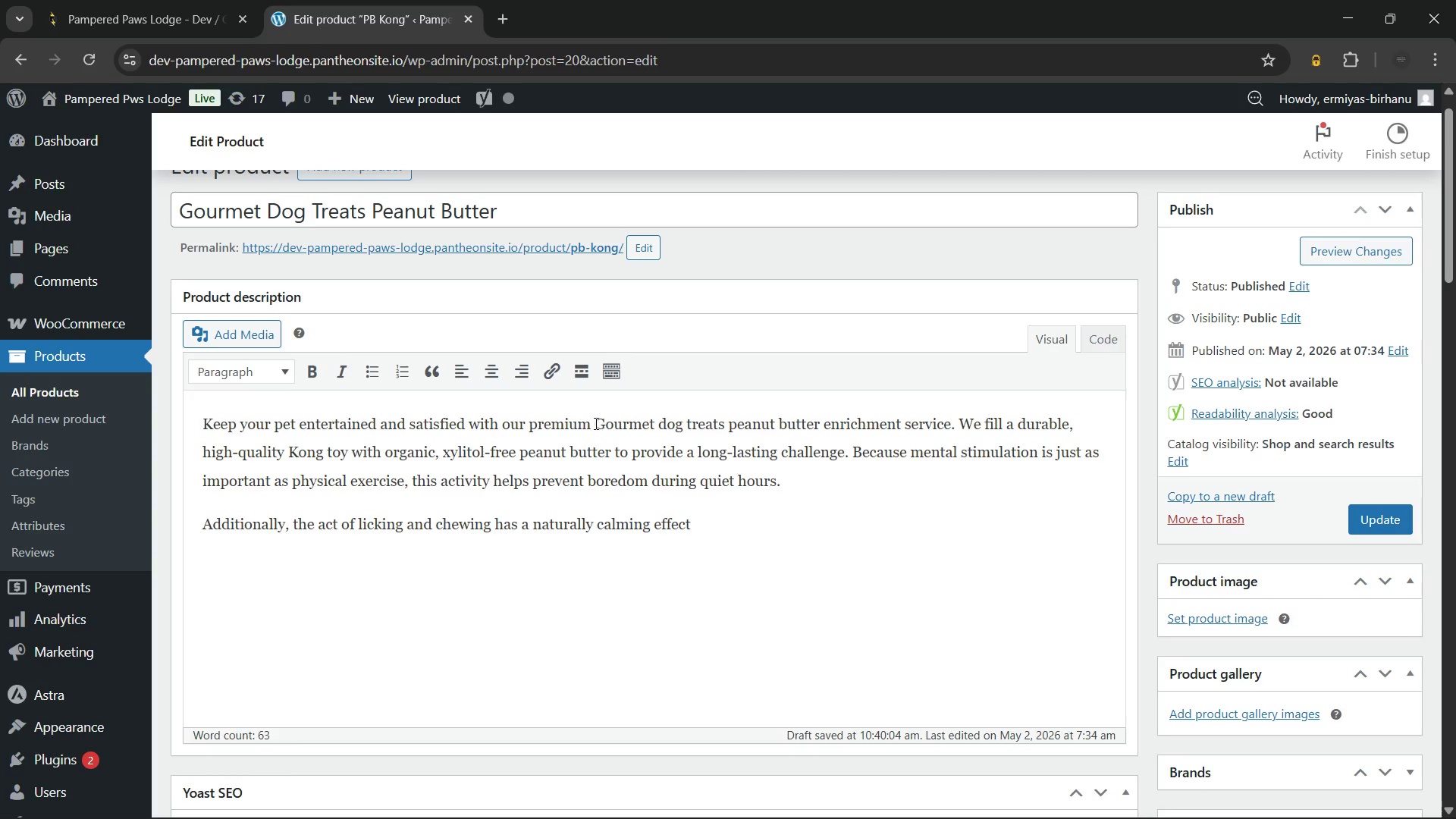 
left_click_drag(start_coordinate=[596, 423], to_coordinate=[827, 407])
 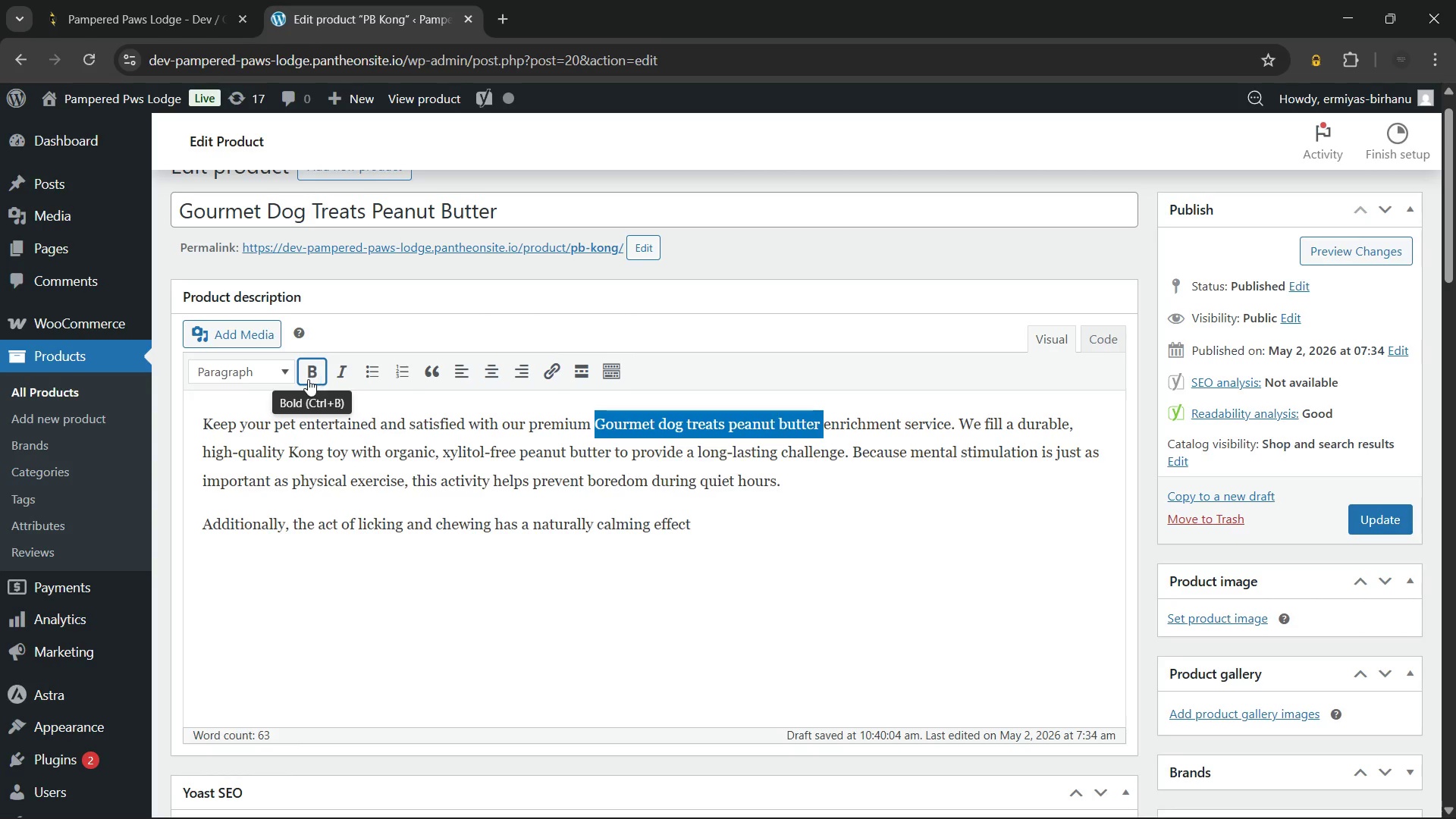 
left_click([306, 379])
 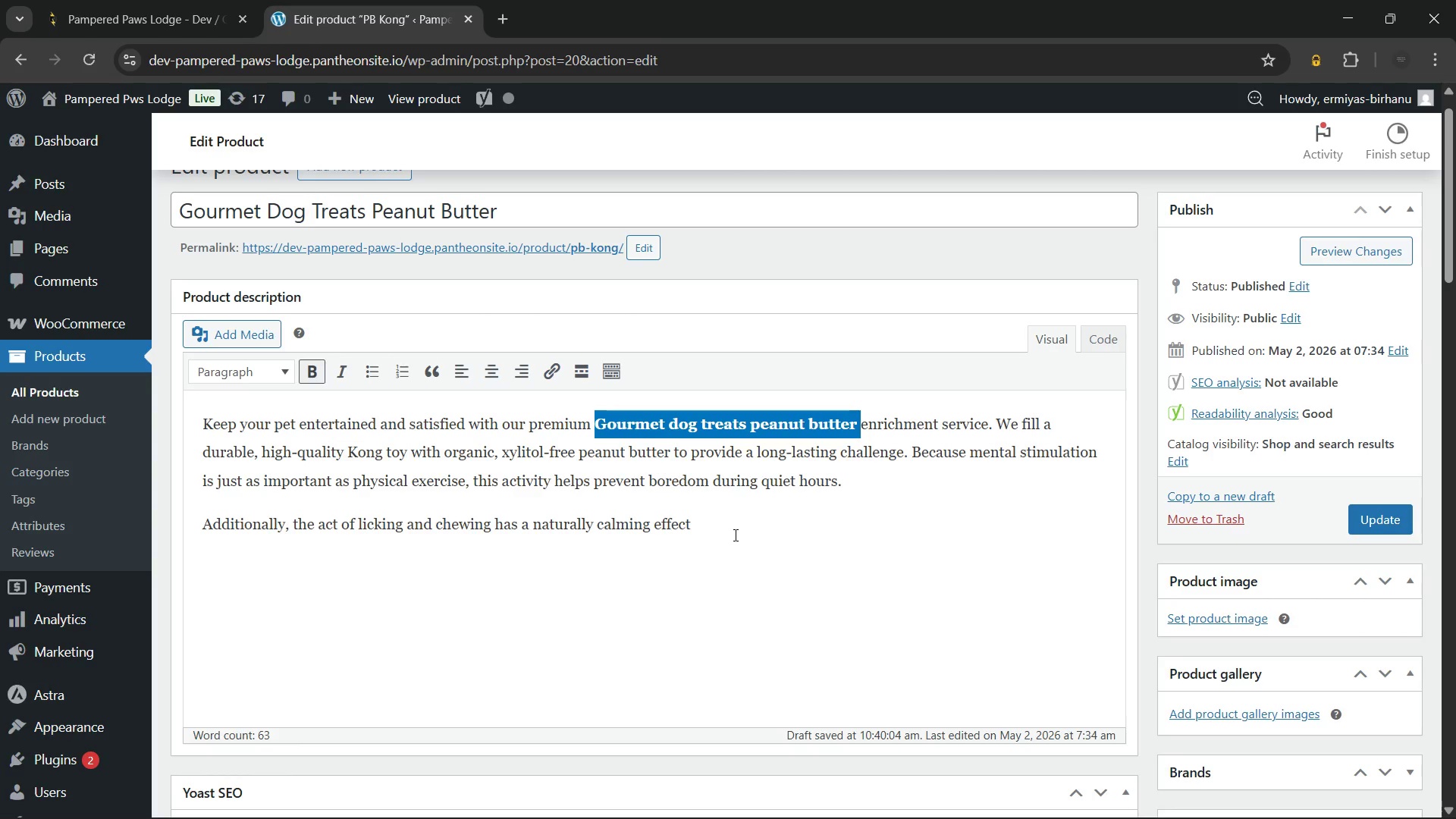 
left_click([736, 528])
 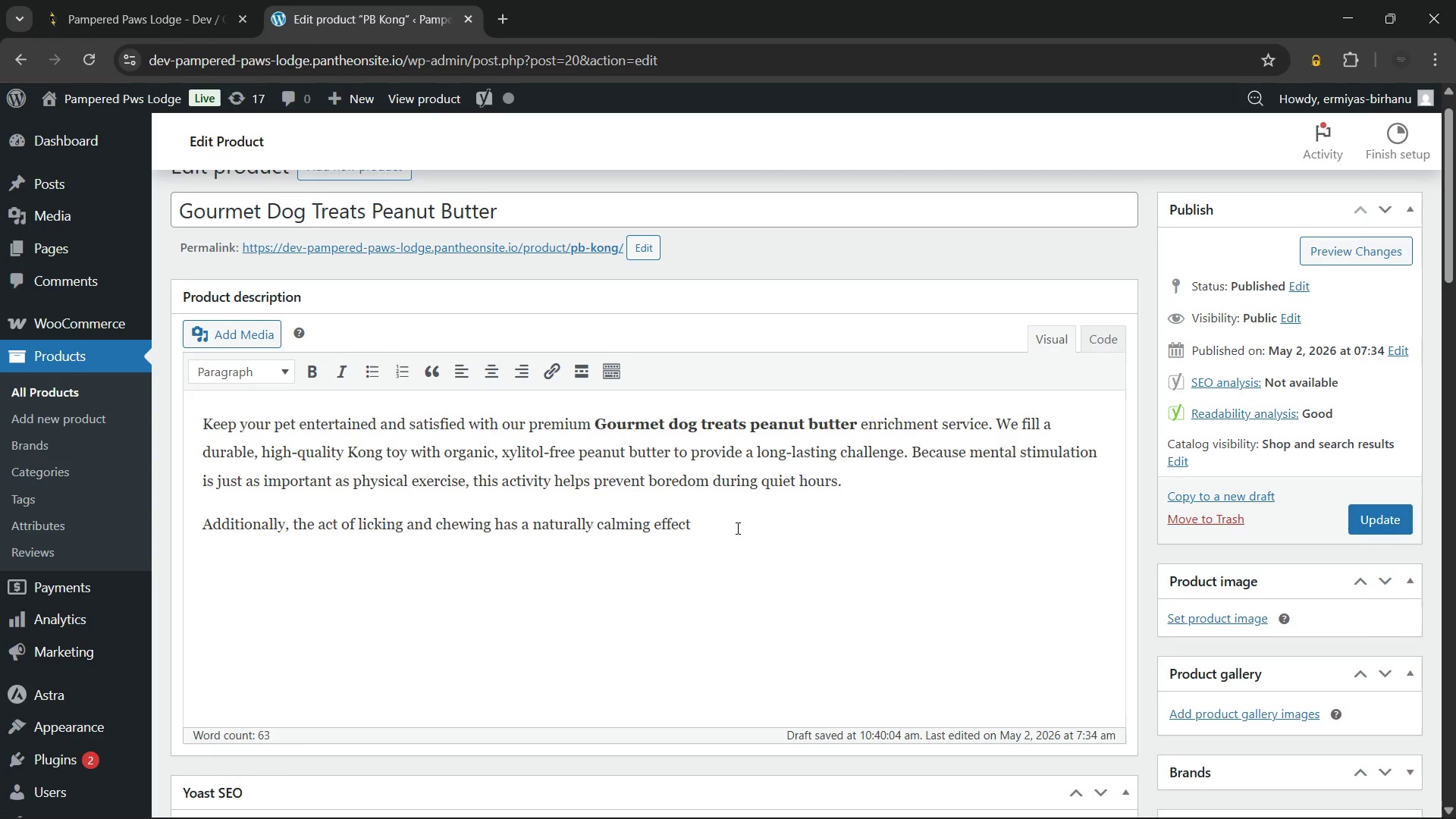 
wait(33.0)
 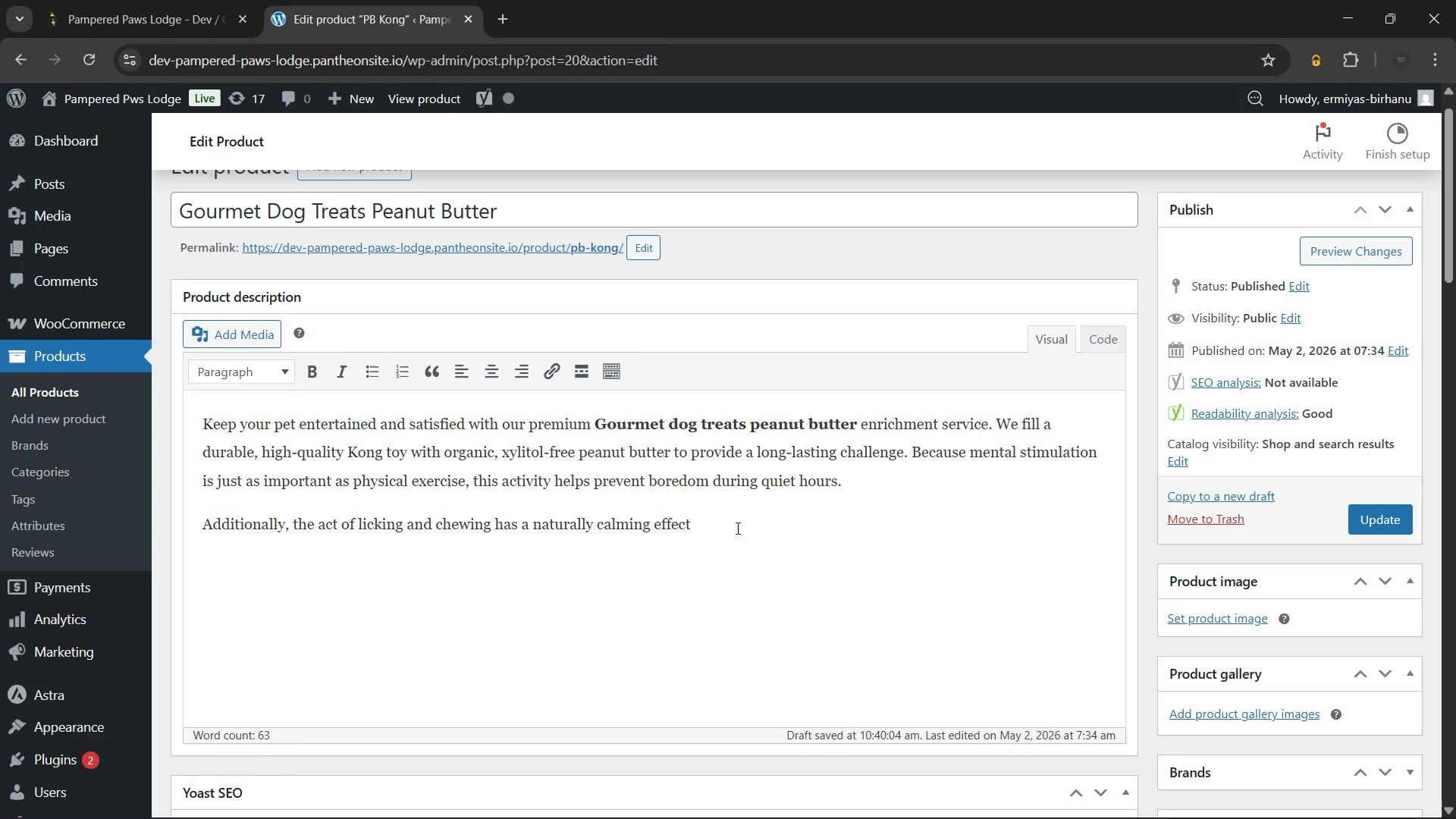 
left_click([289, 408])
 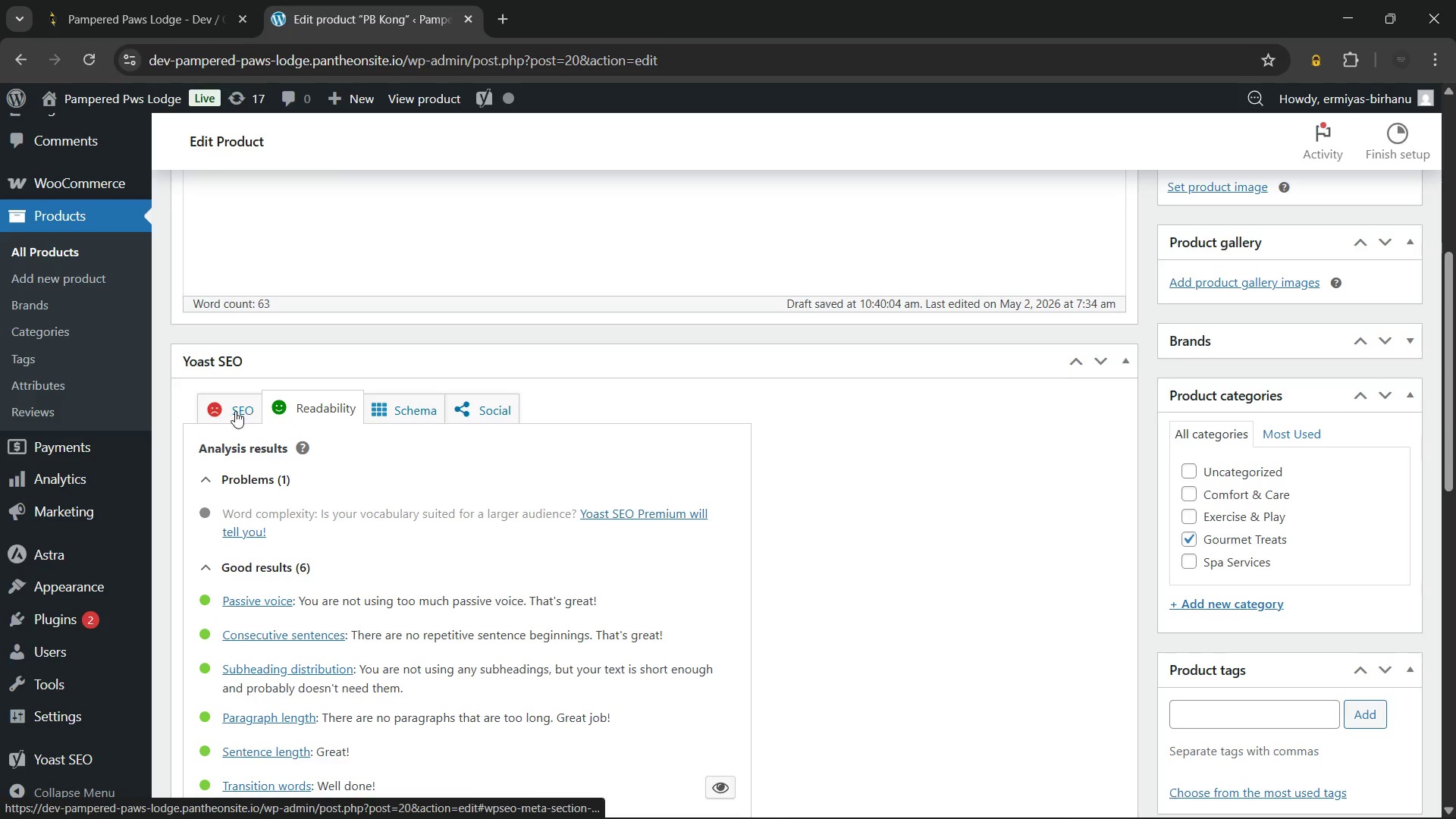 
left_click([231, 411])
 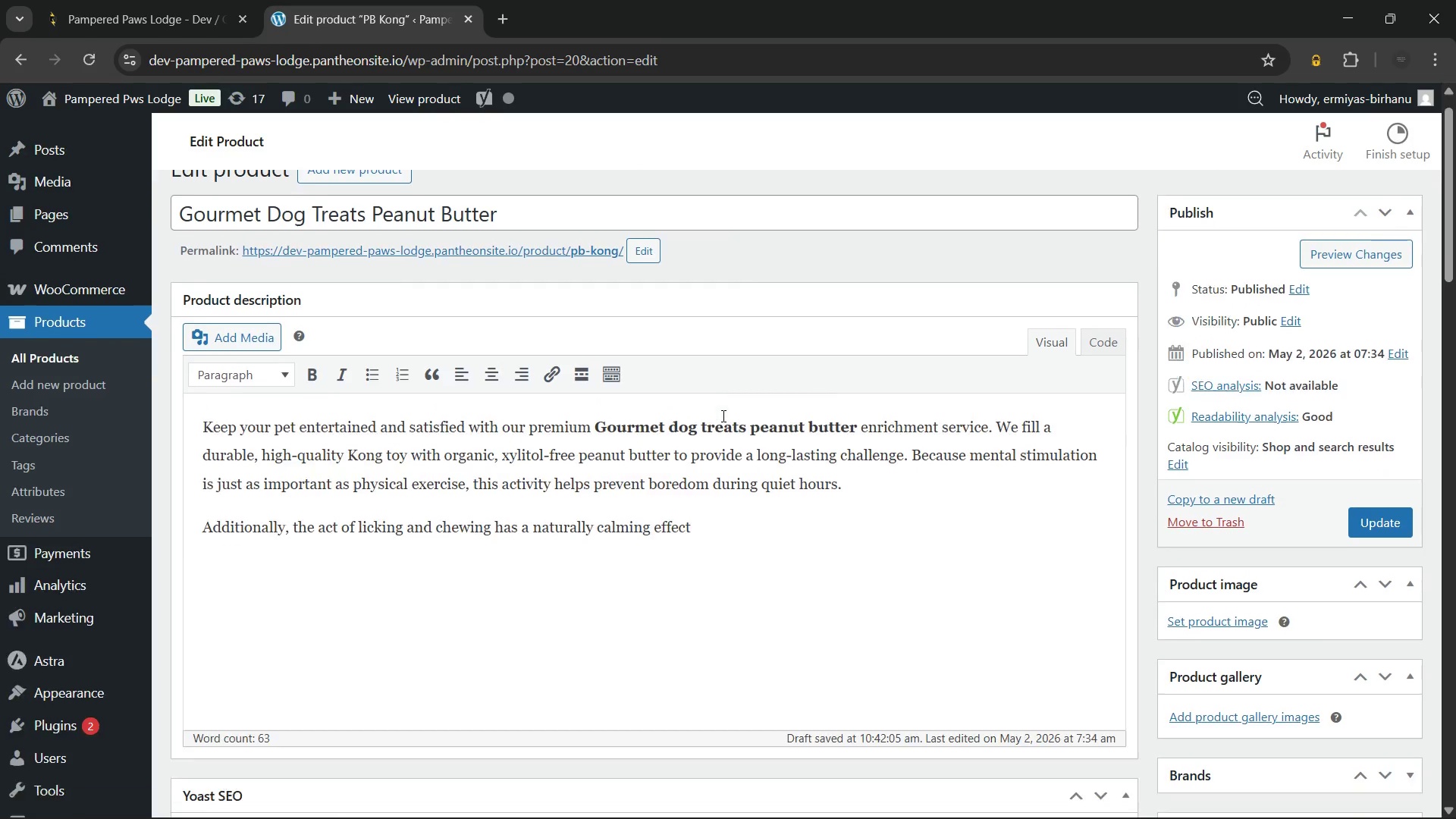 
wait(8.3)
 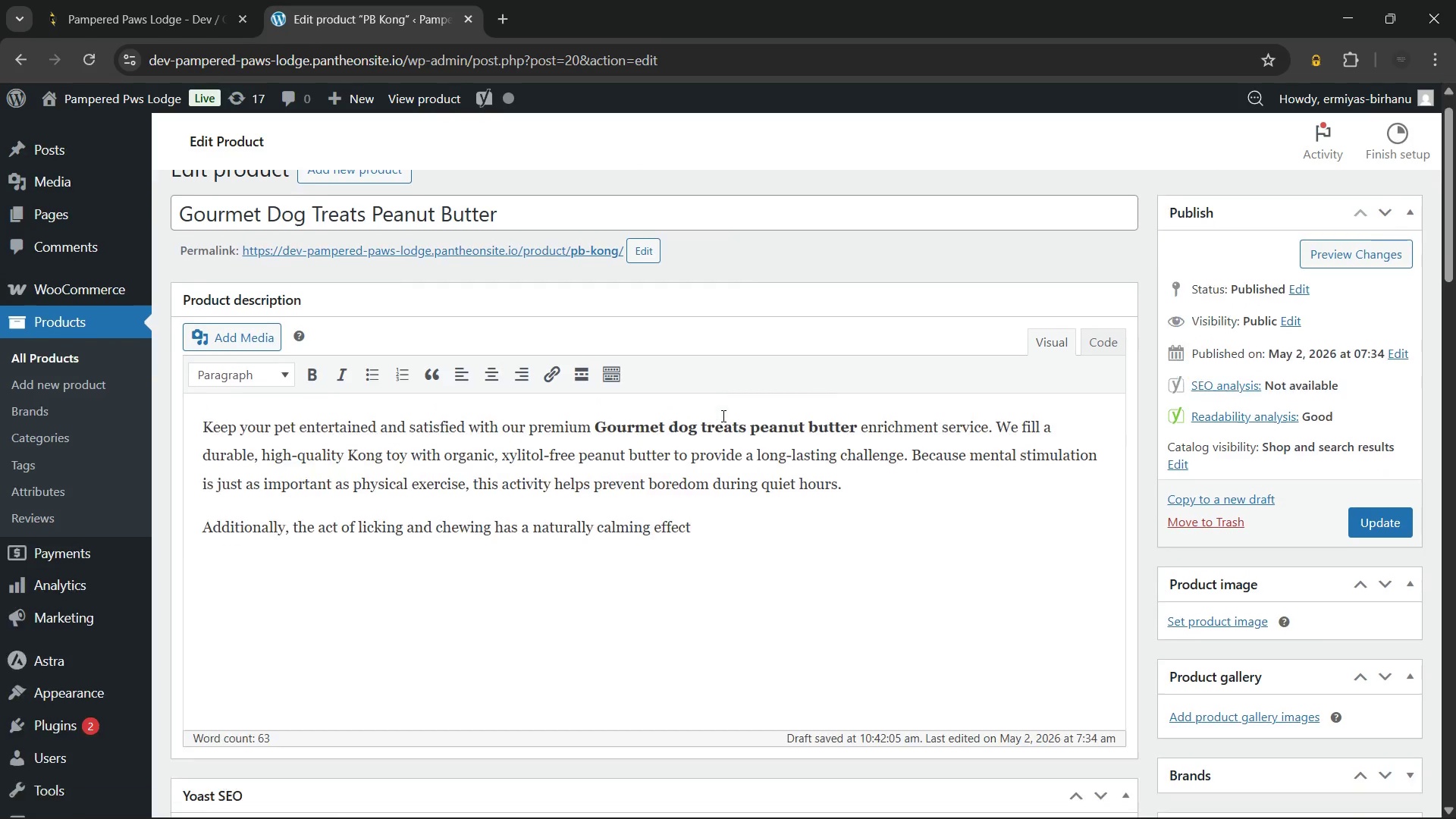 
left_click_drag(start_coordinate=[642, 465], to_coordinate=[140, 393])
 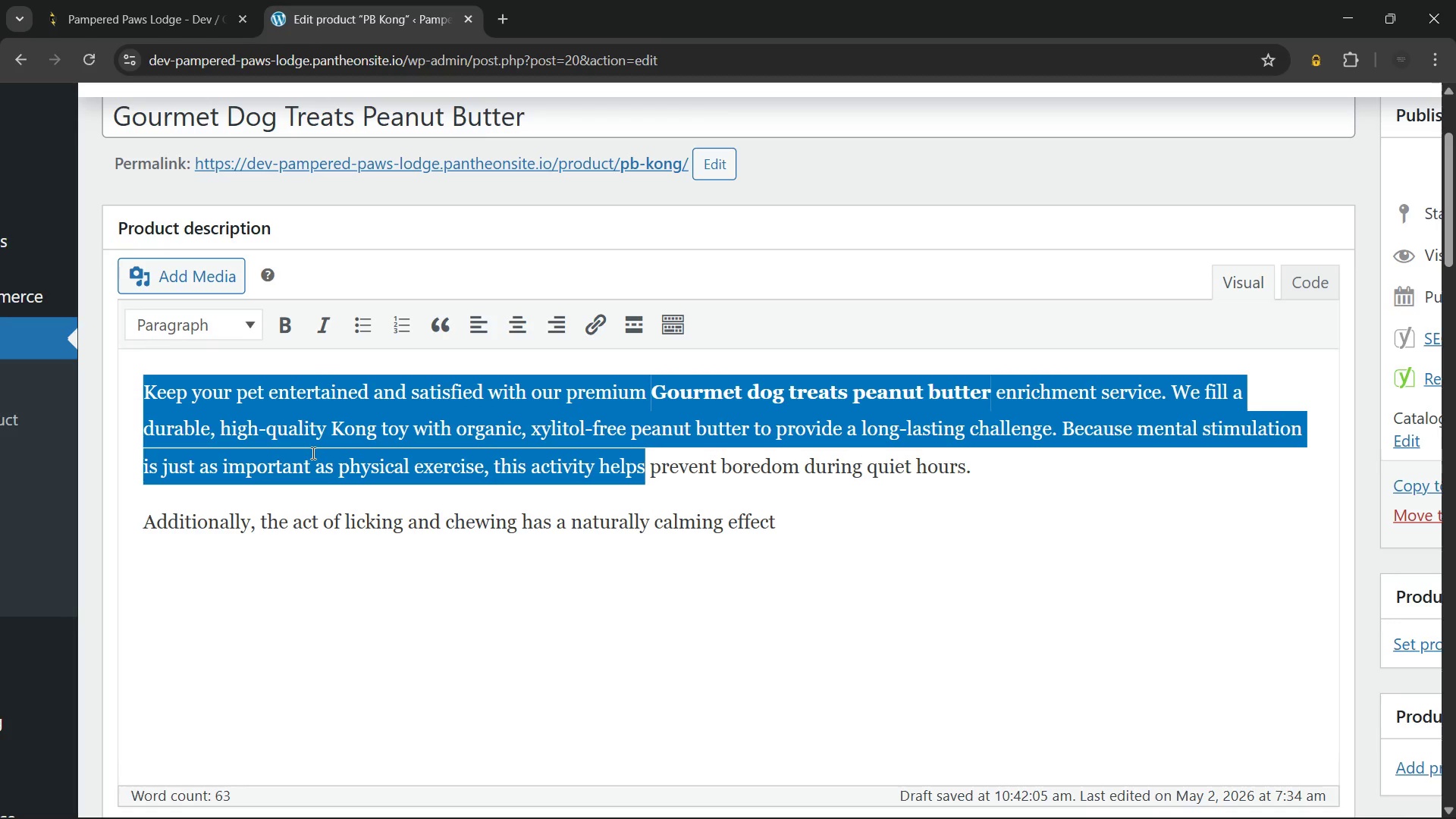 
left_click([312, 453])
 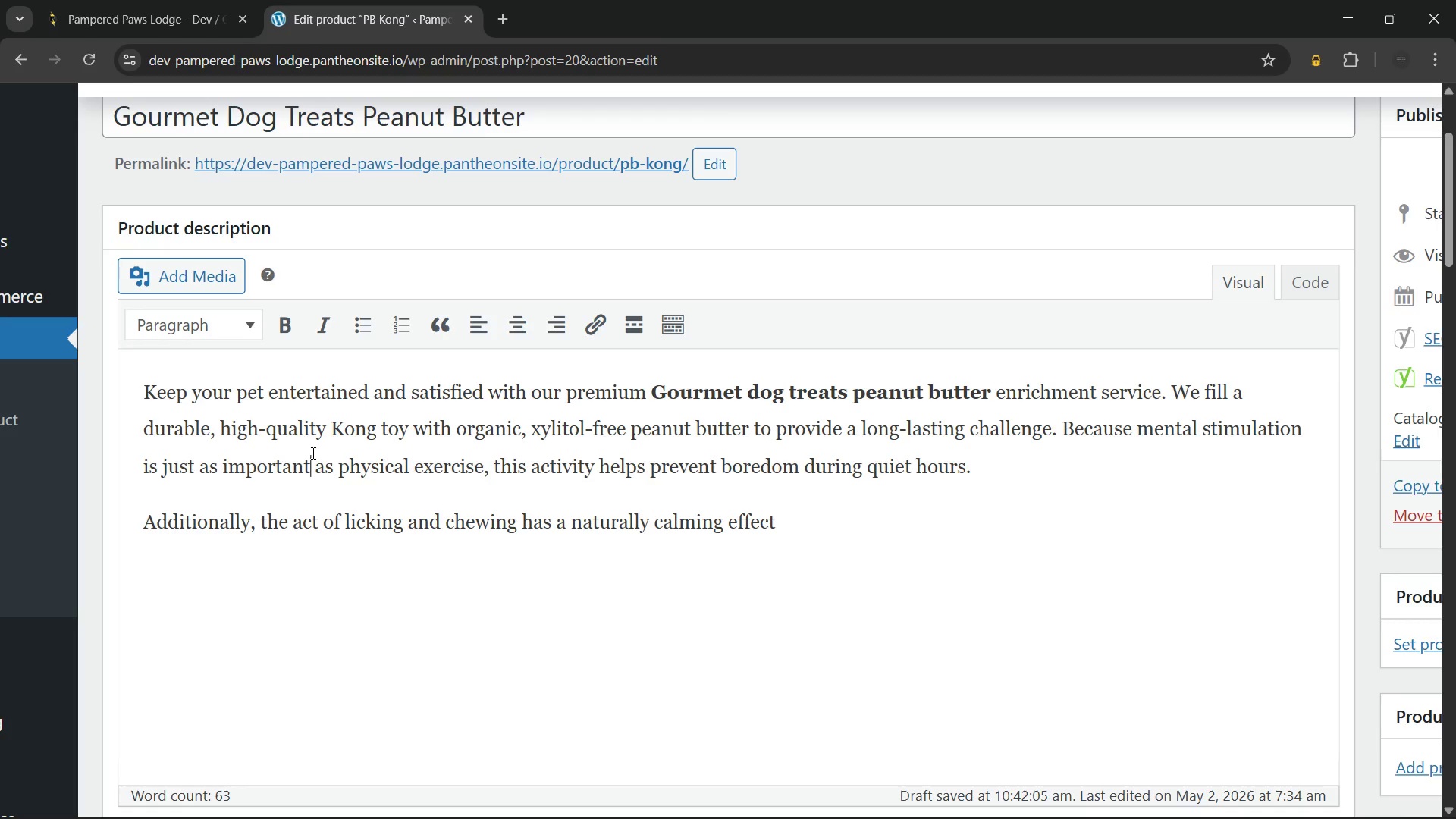 
wait(16.22)
 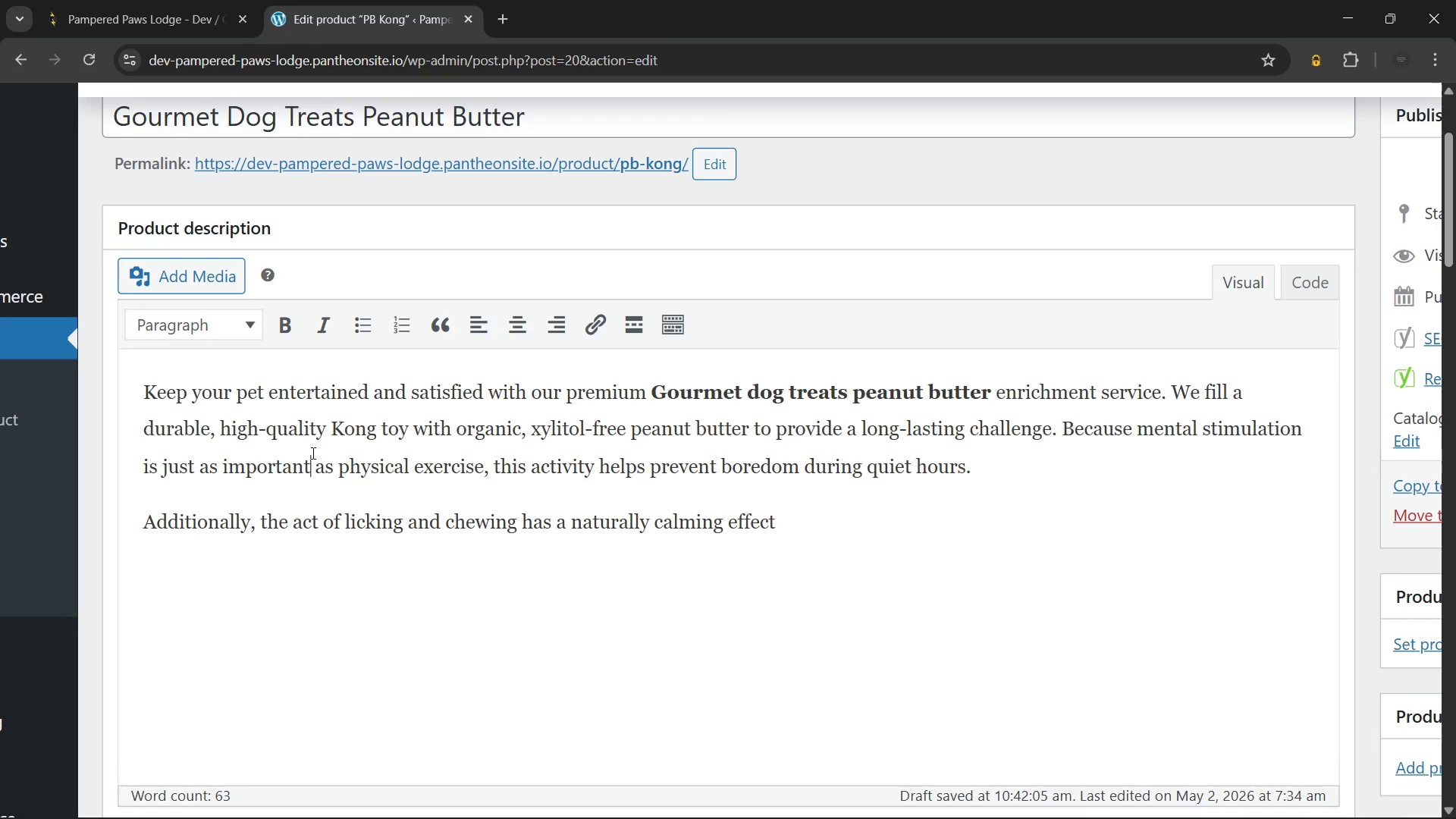 
left_click([882, 546])
 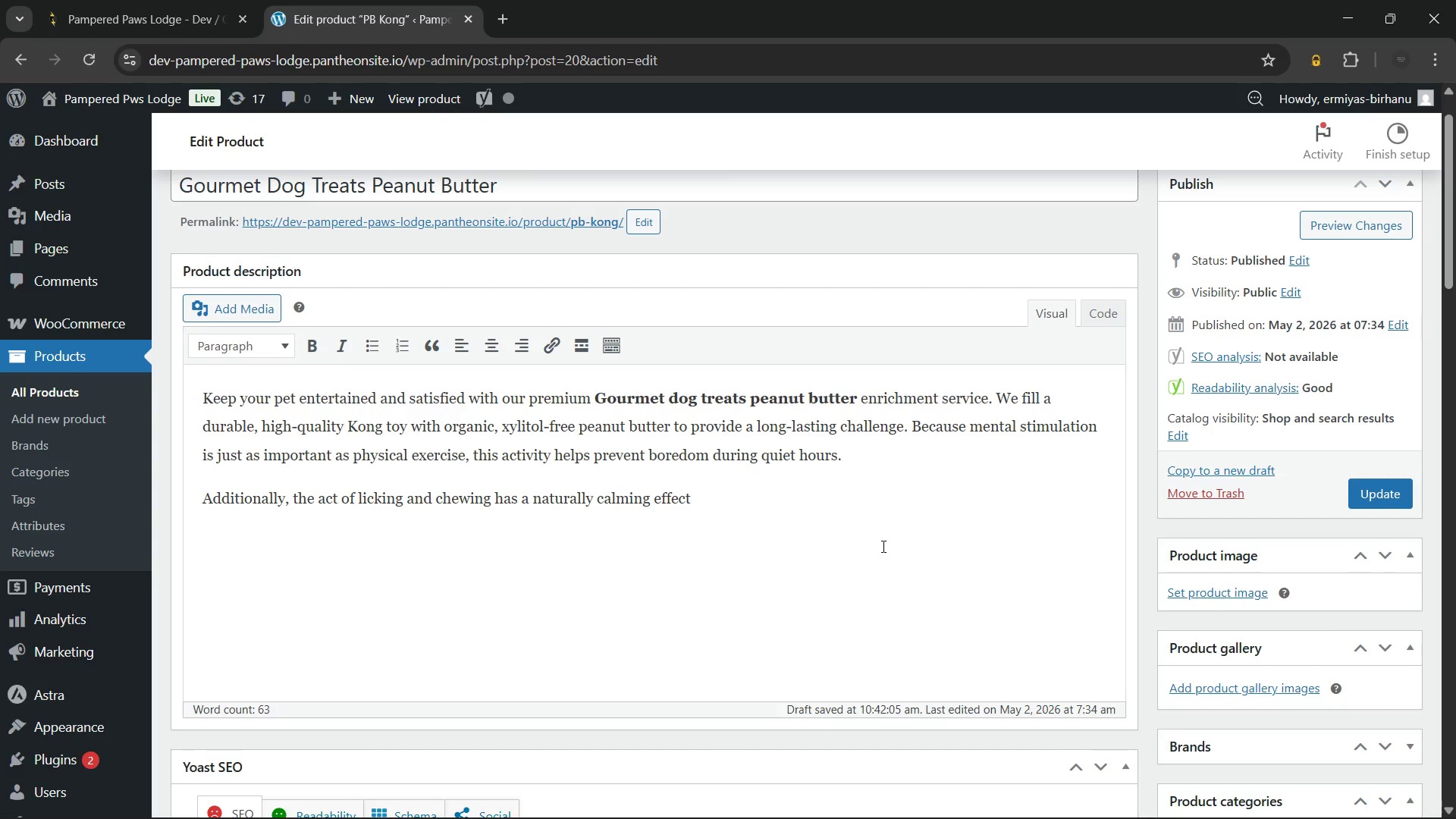 
wait(19.66)
 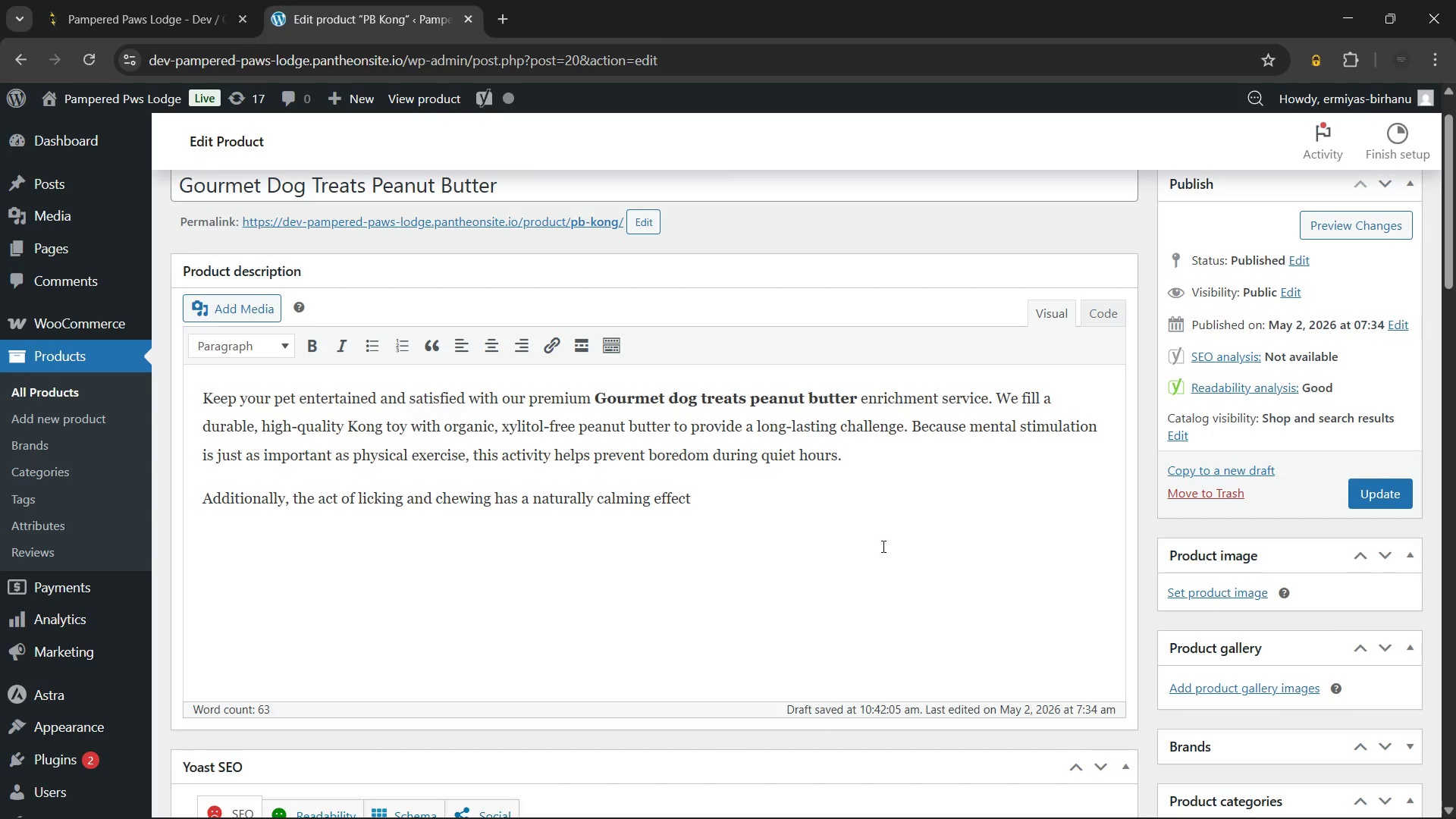 
right_click([882, 546])
 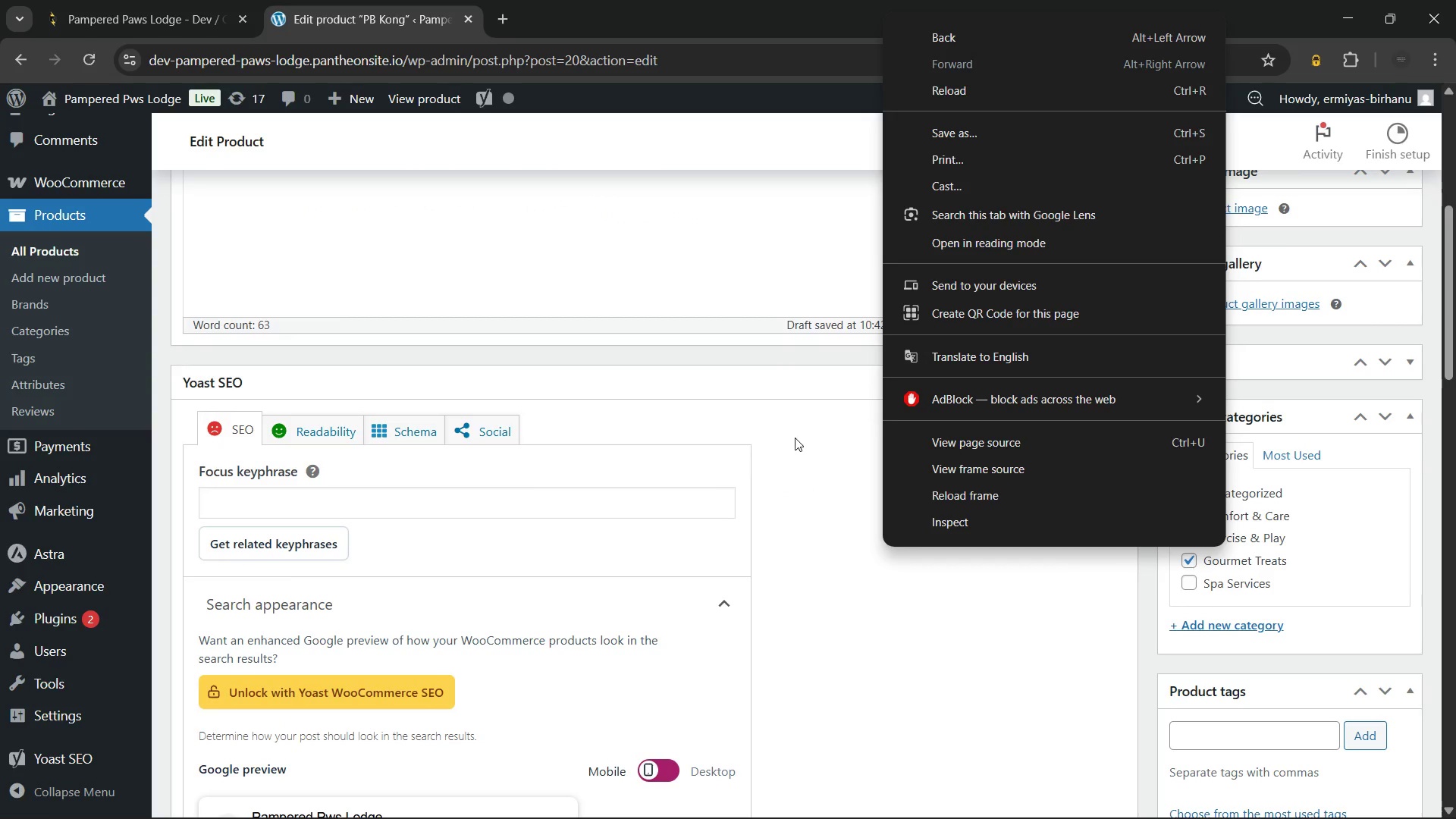 
left_click([791, 434])
 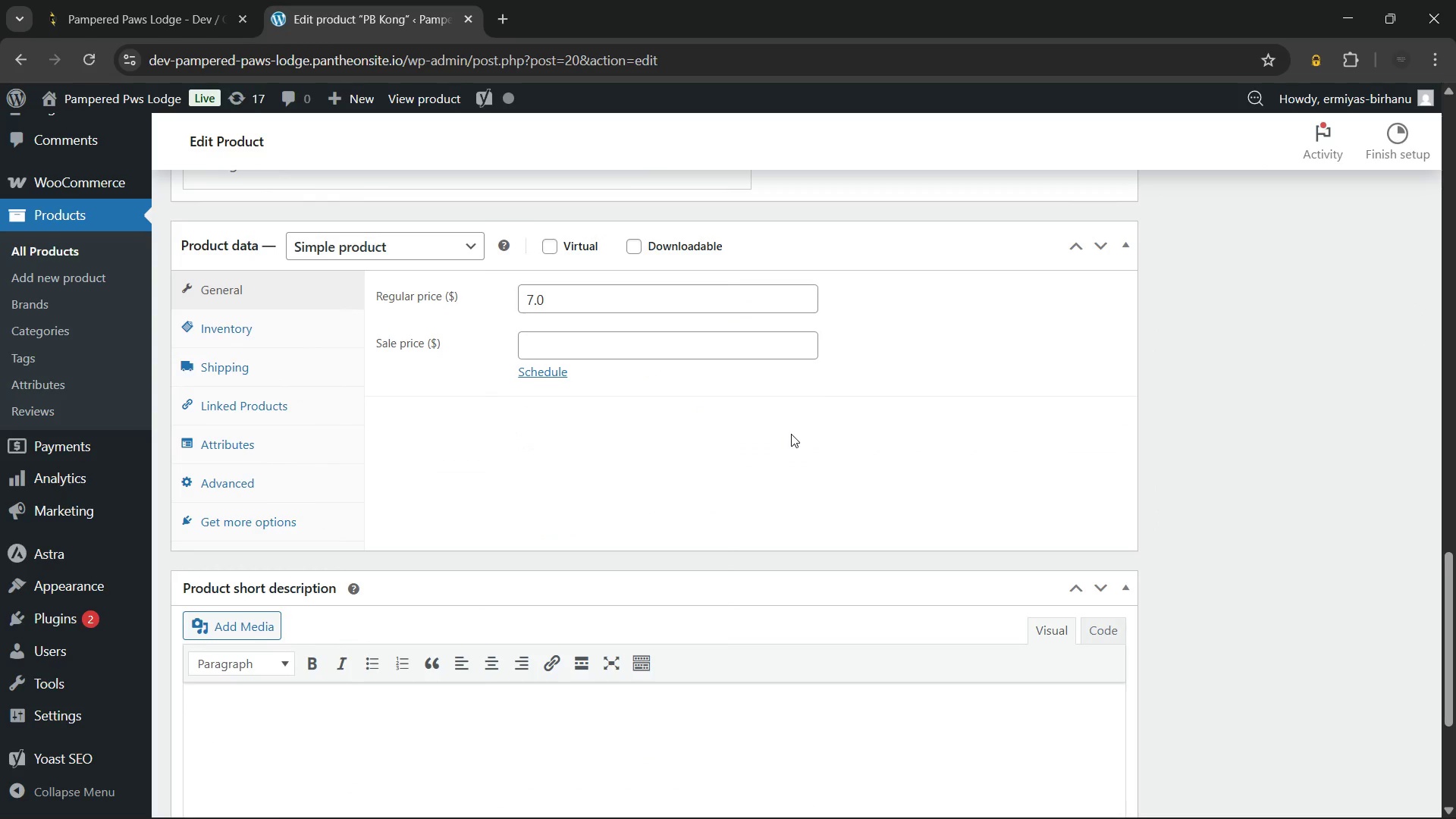 
wait(7.05)
 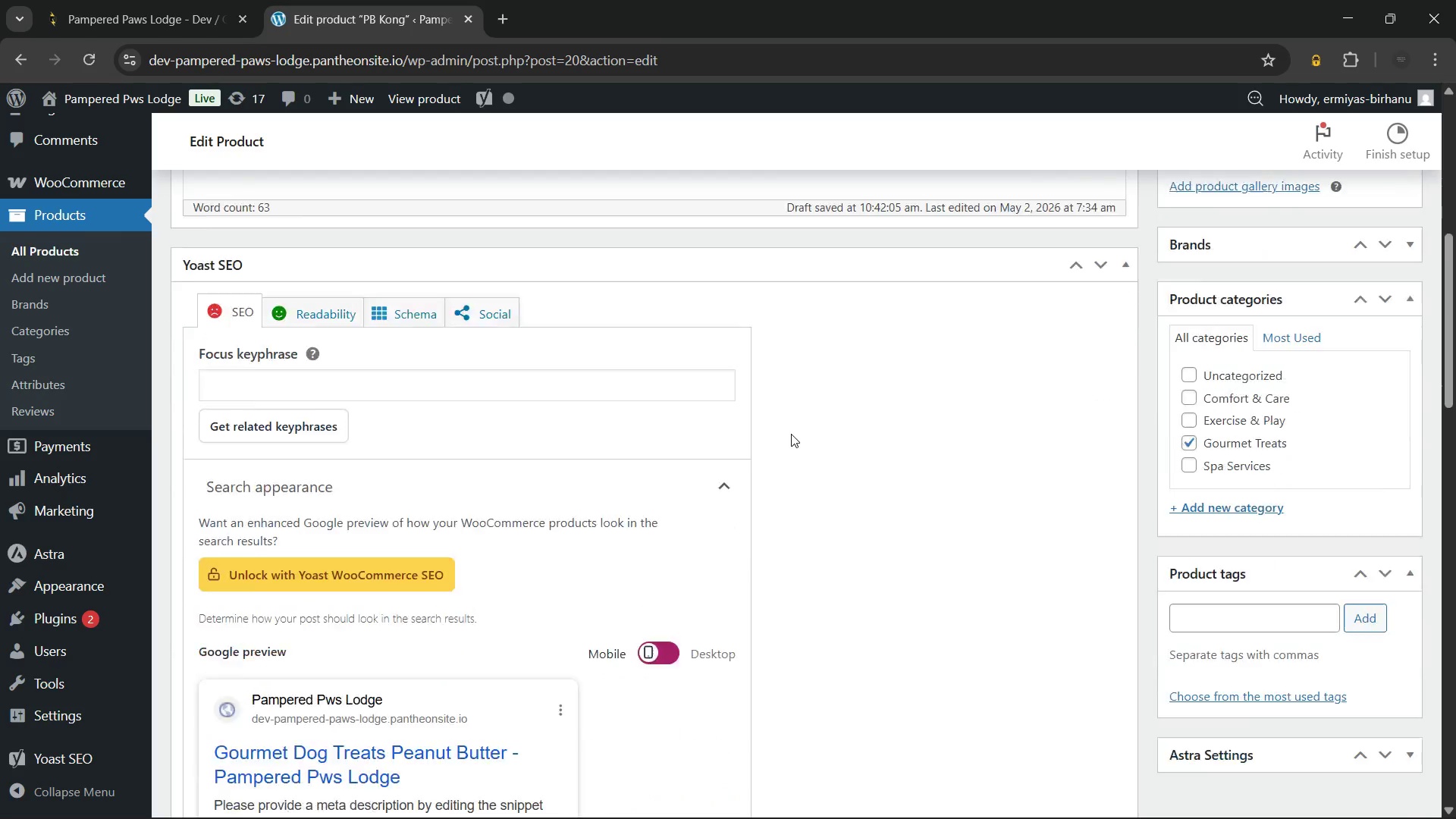 
left_click([304, 328])
 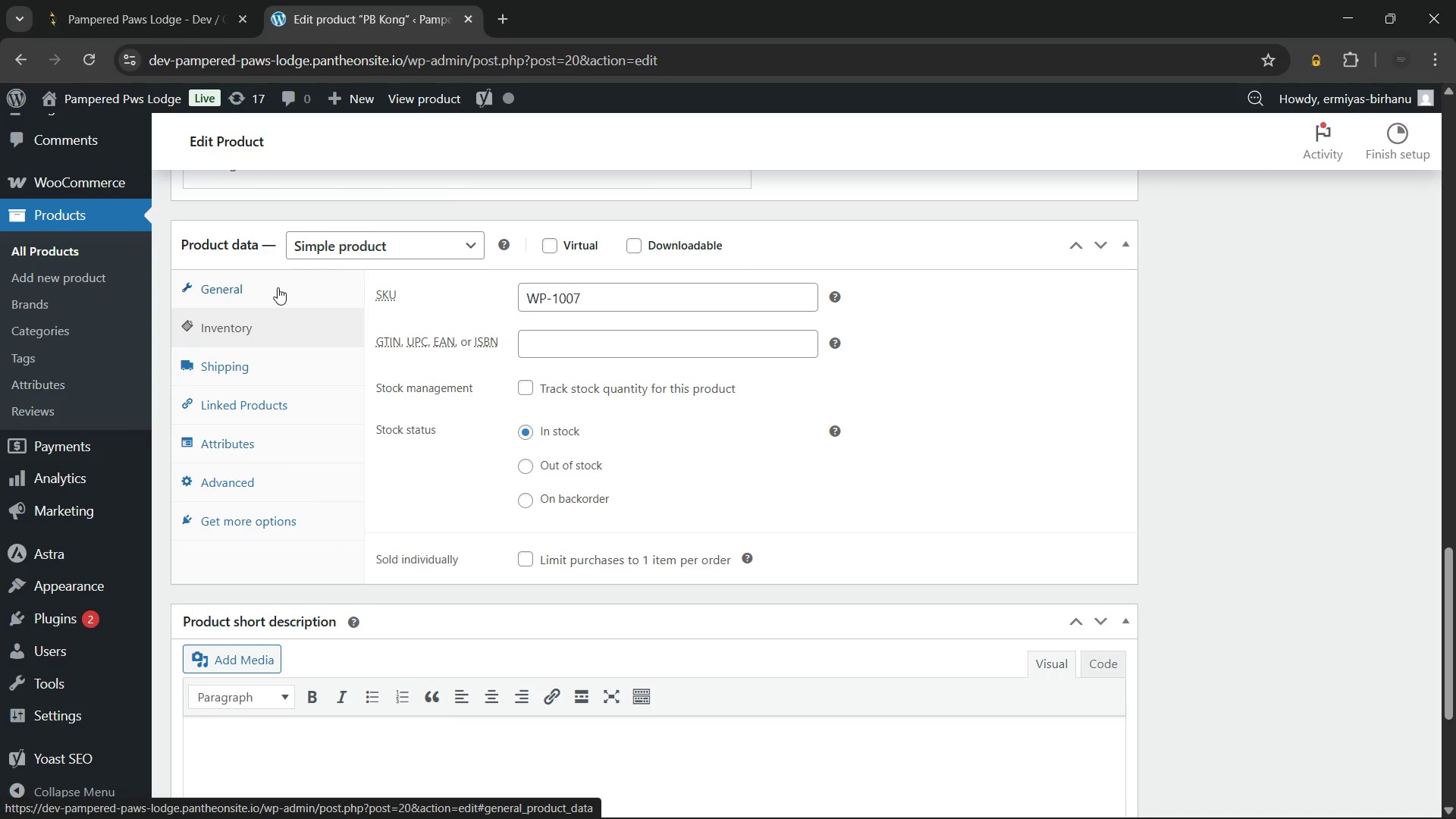 
left_click([278, 287])
 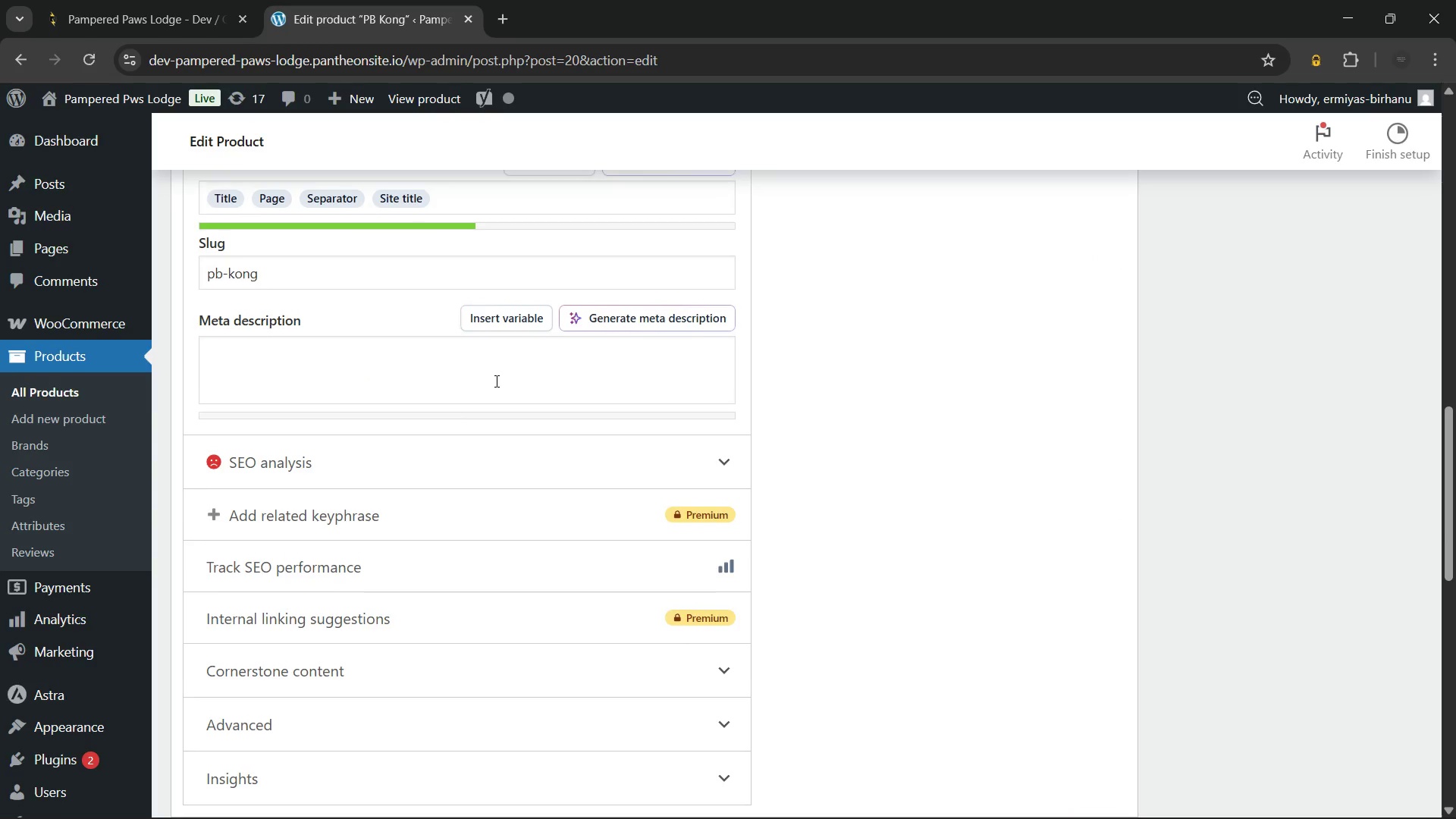 
wait(11.77)
 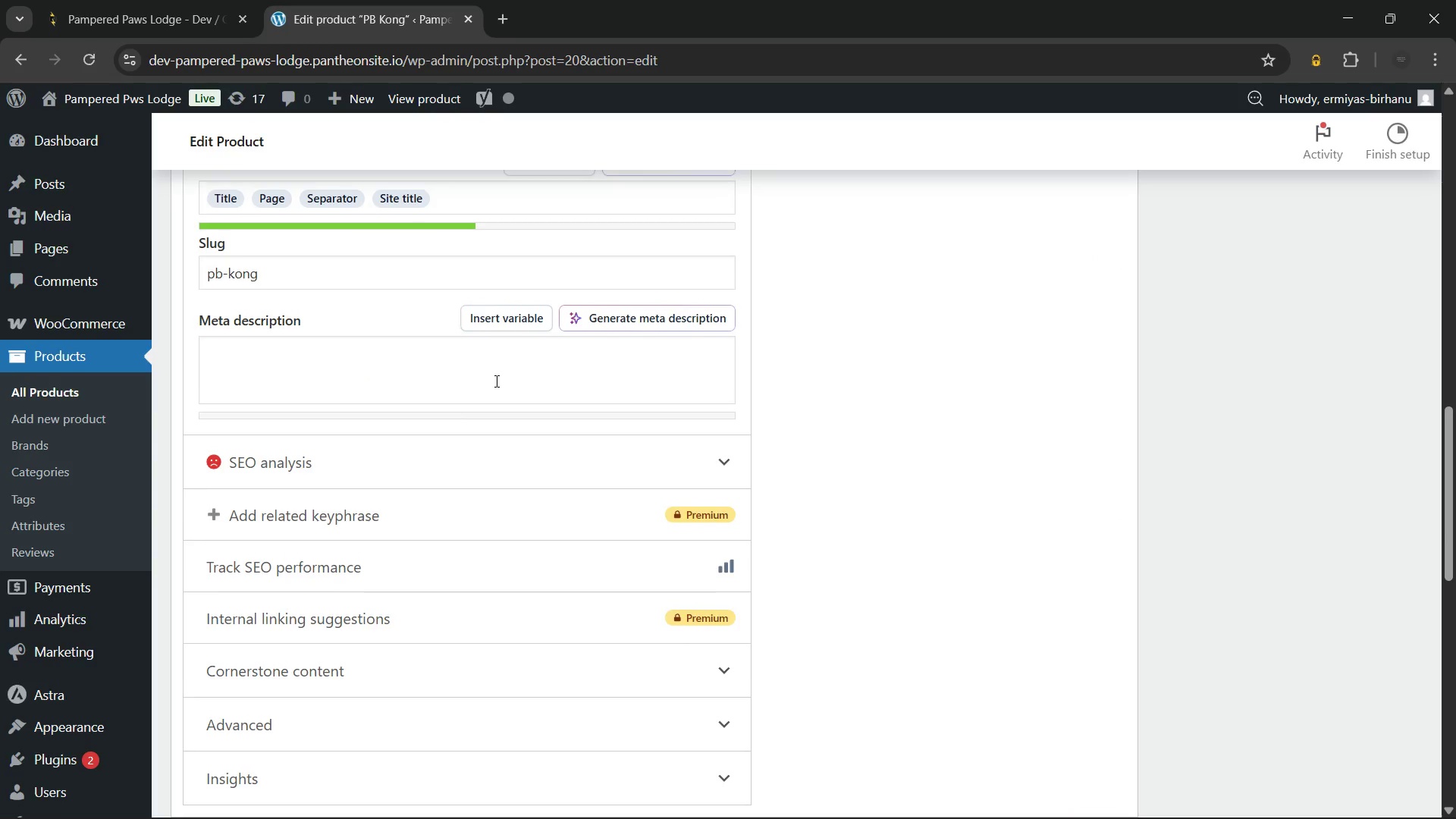 
left_click([720, 546])
 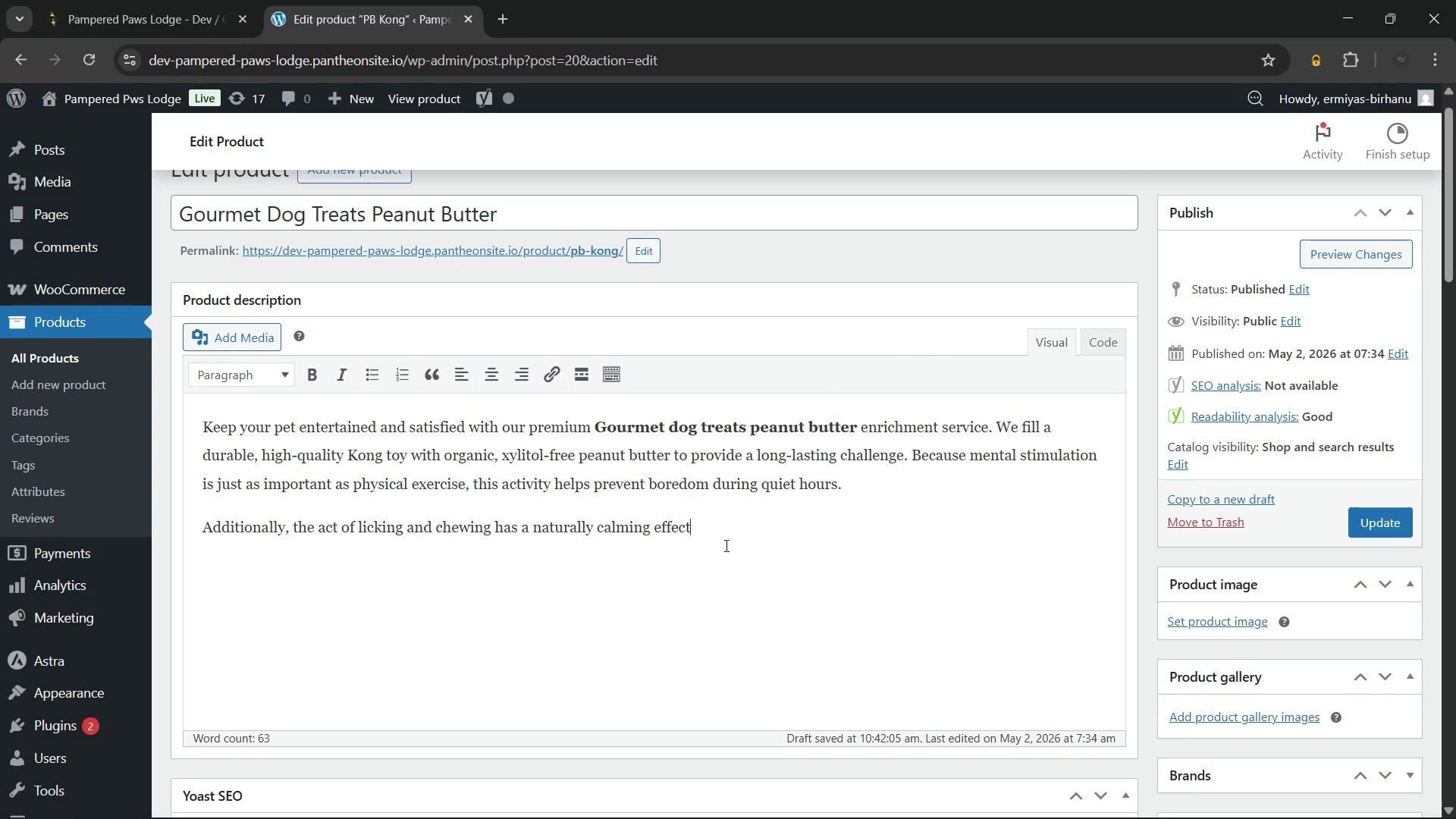 
wait(42.38)
 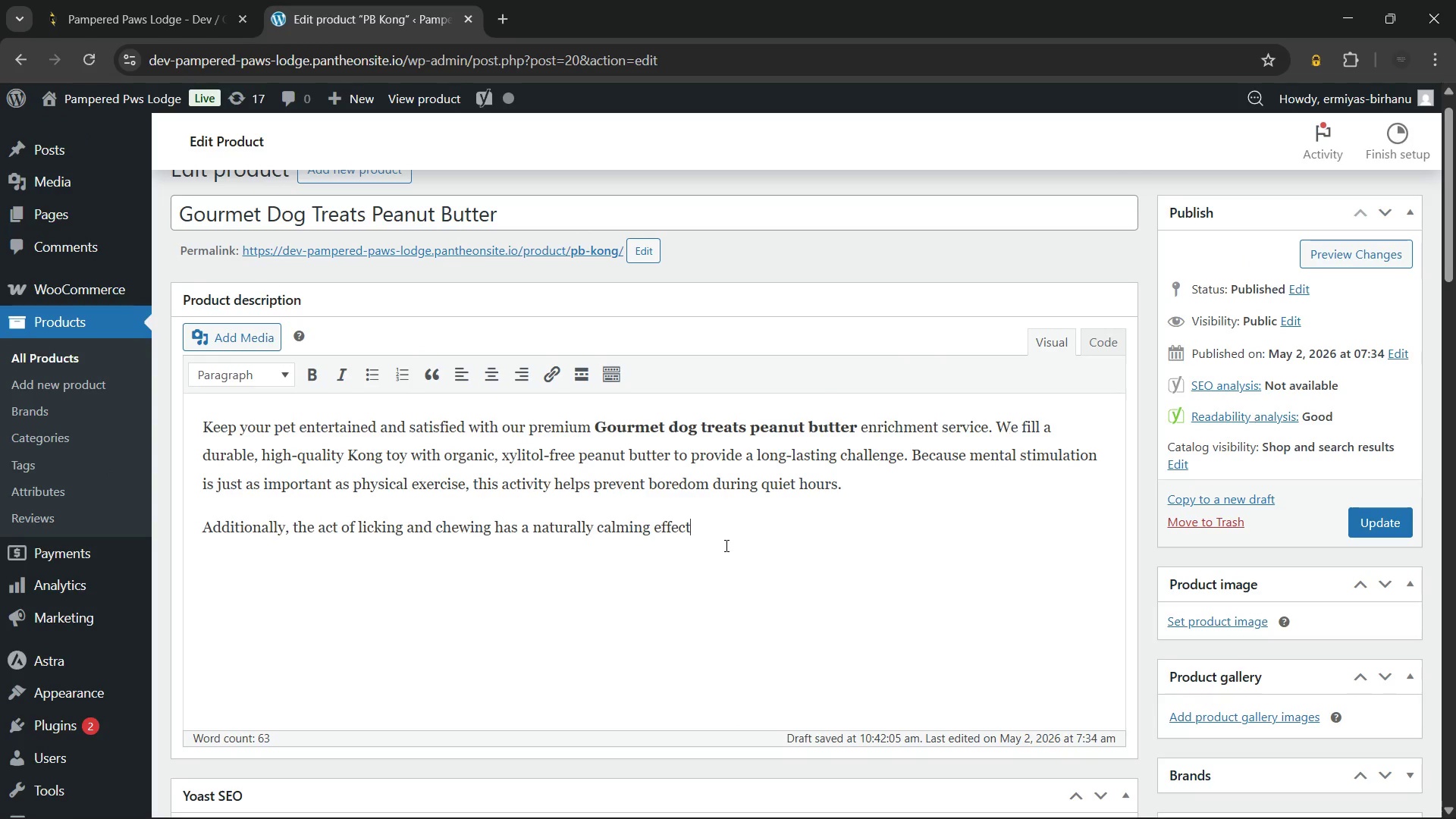 
key(Space)
 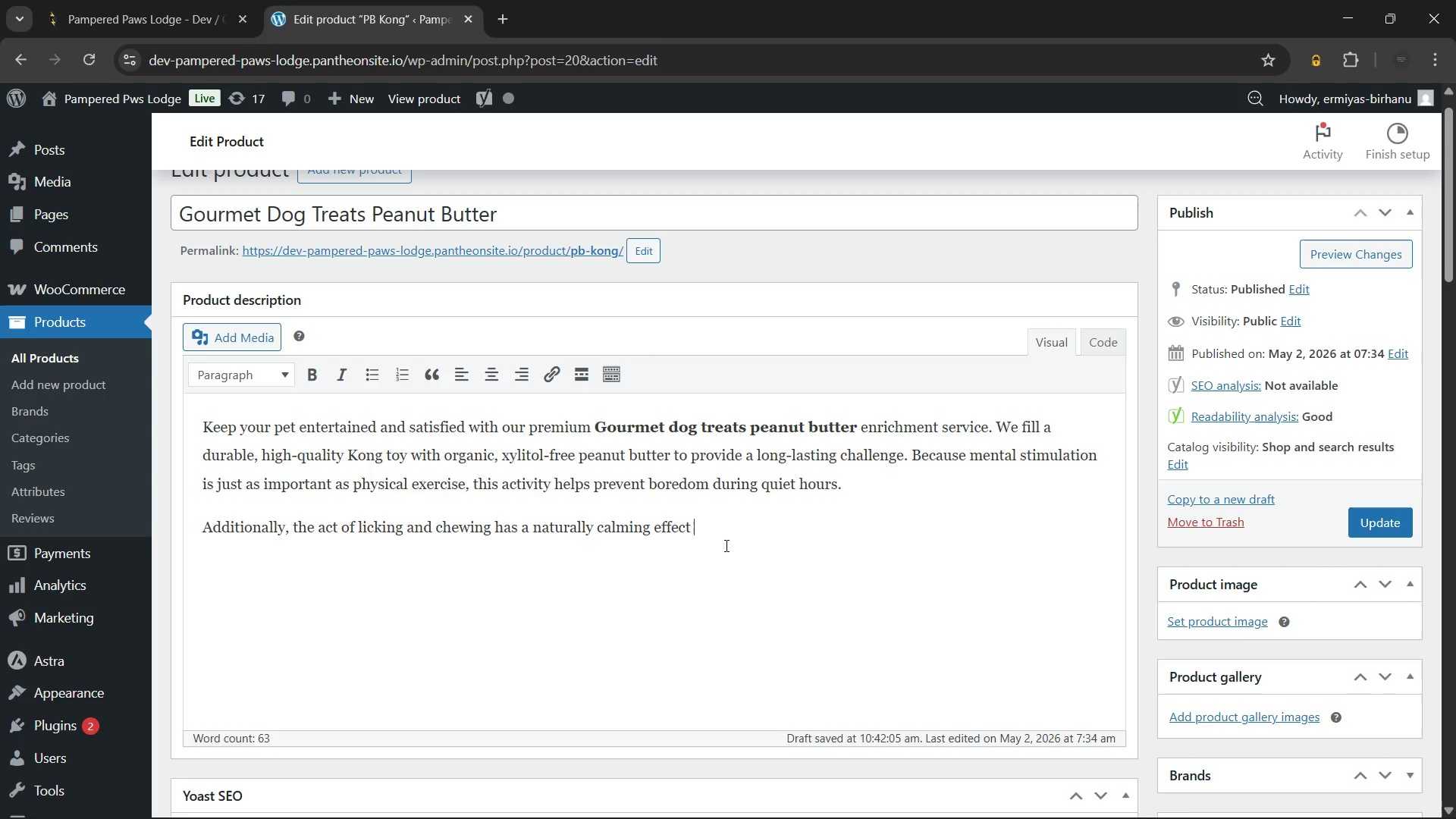 
wait(7.03)
 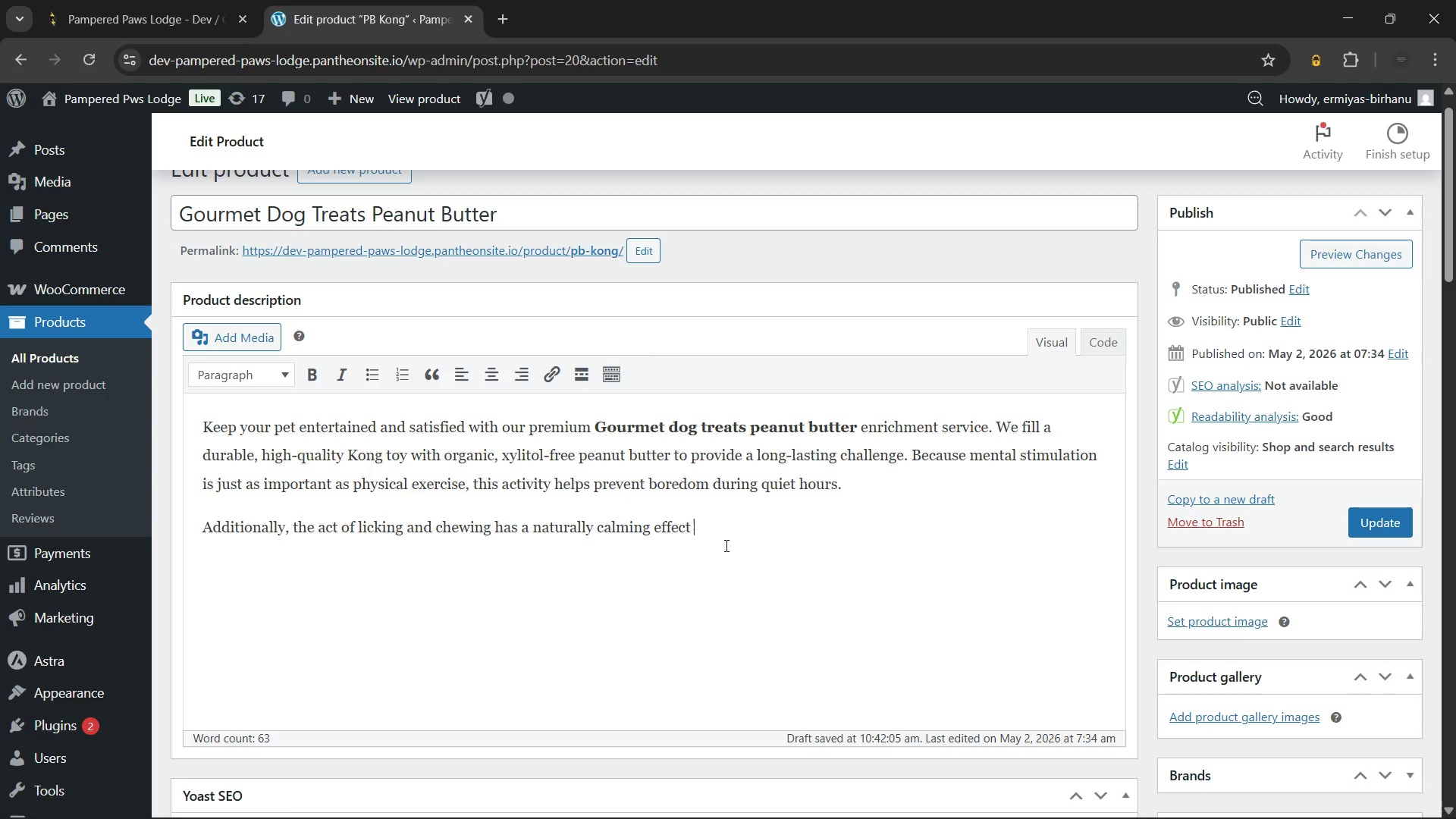 
type(fea)
key(Backspace)
key(Backspace)
key(Backspace)
type(on the canine nervous system. Consequently)
 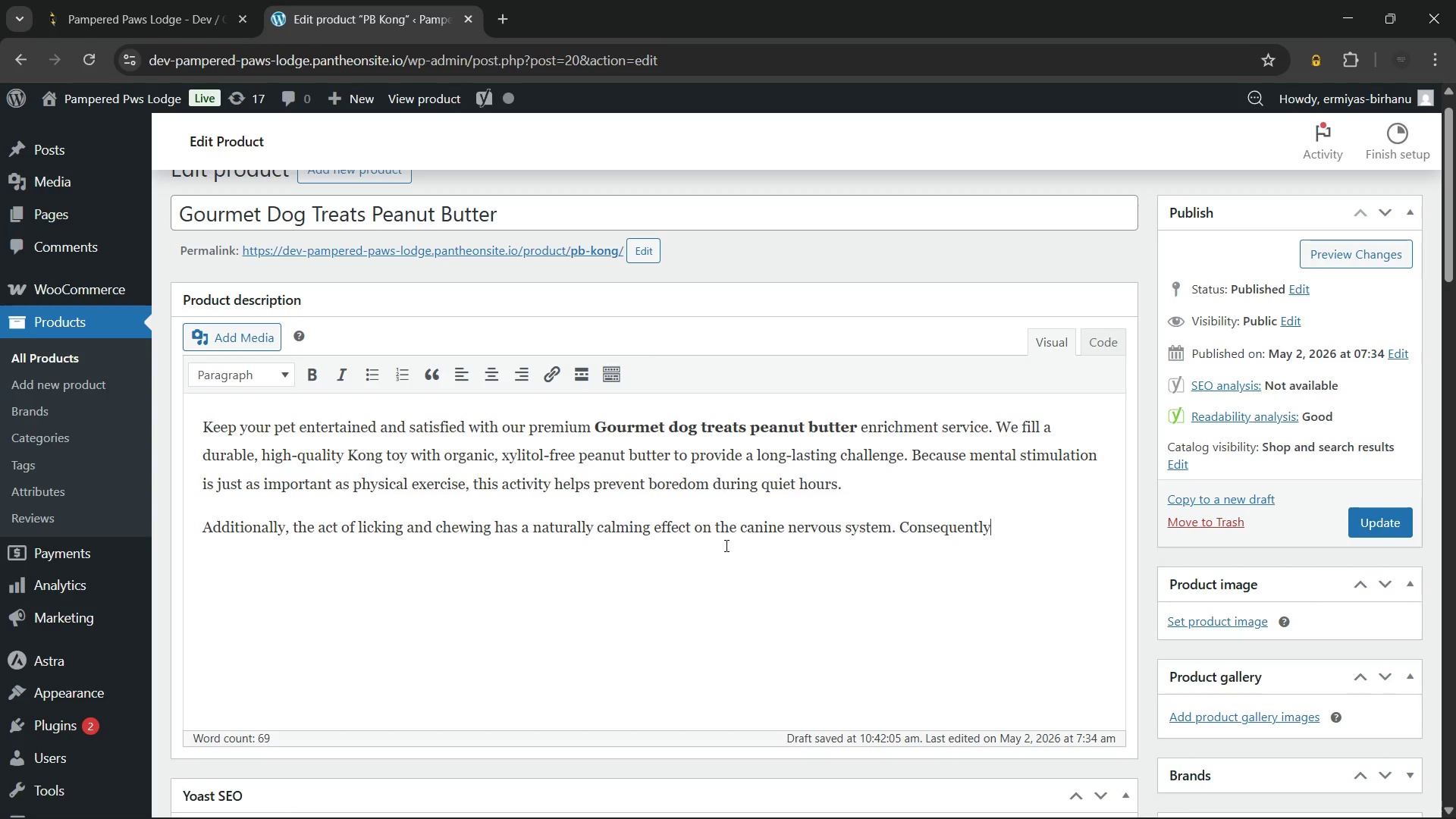 
type(, your pet will remain happily occupied while enjoying a healthy and nutritious treat in their suite.)
 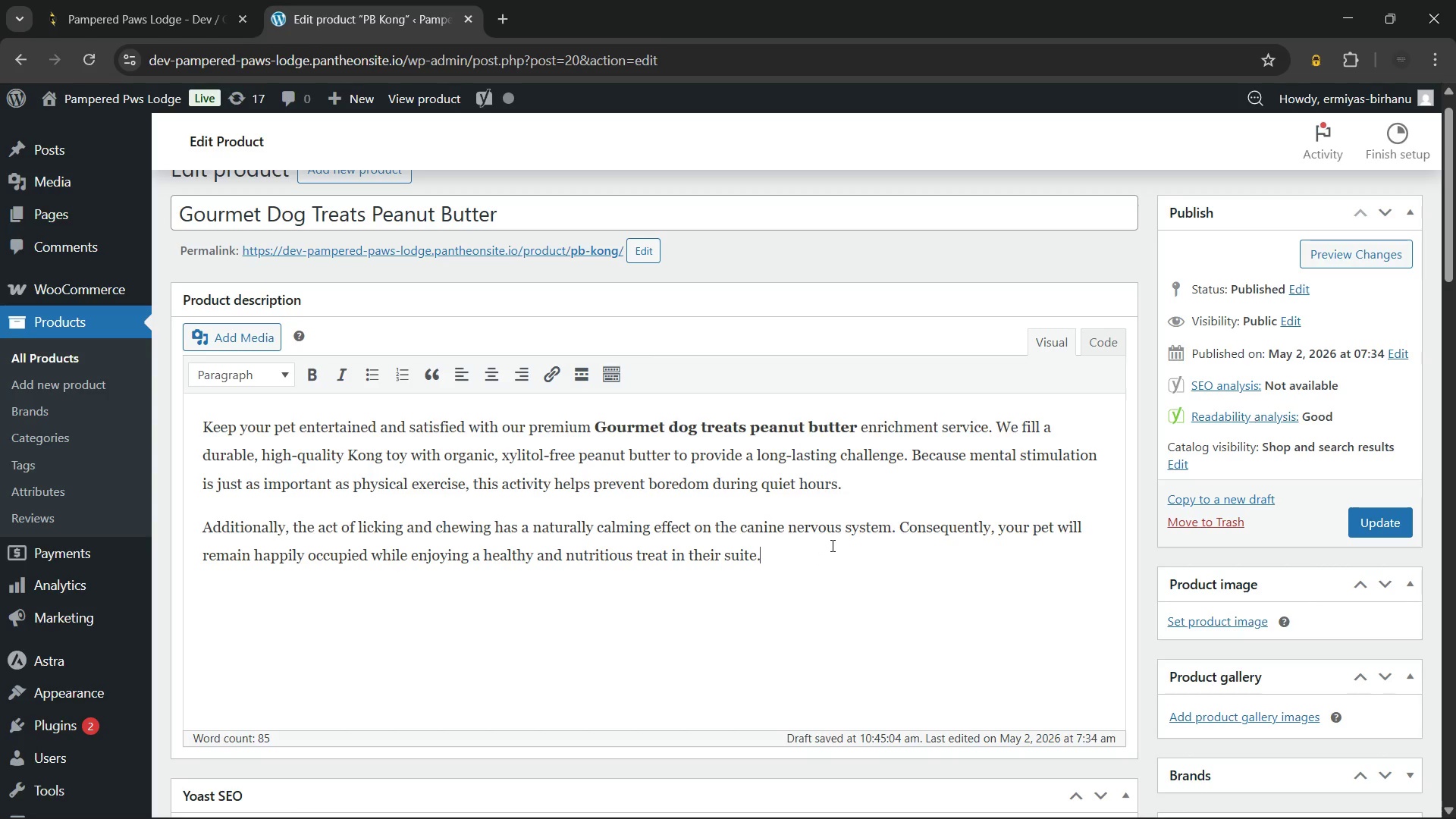 
wait(33.69)
 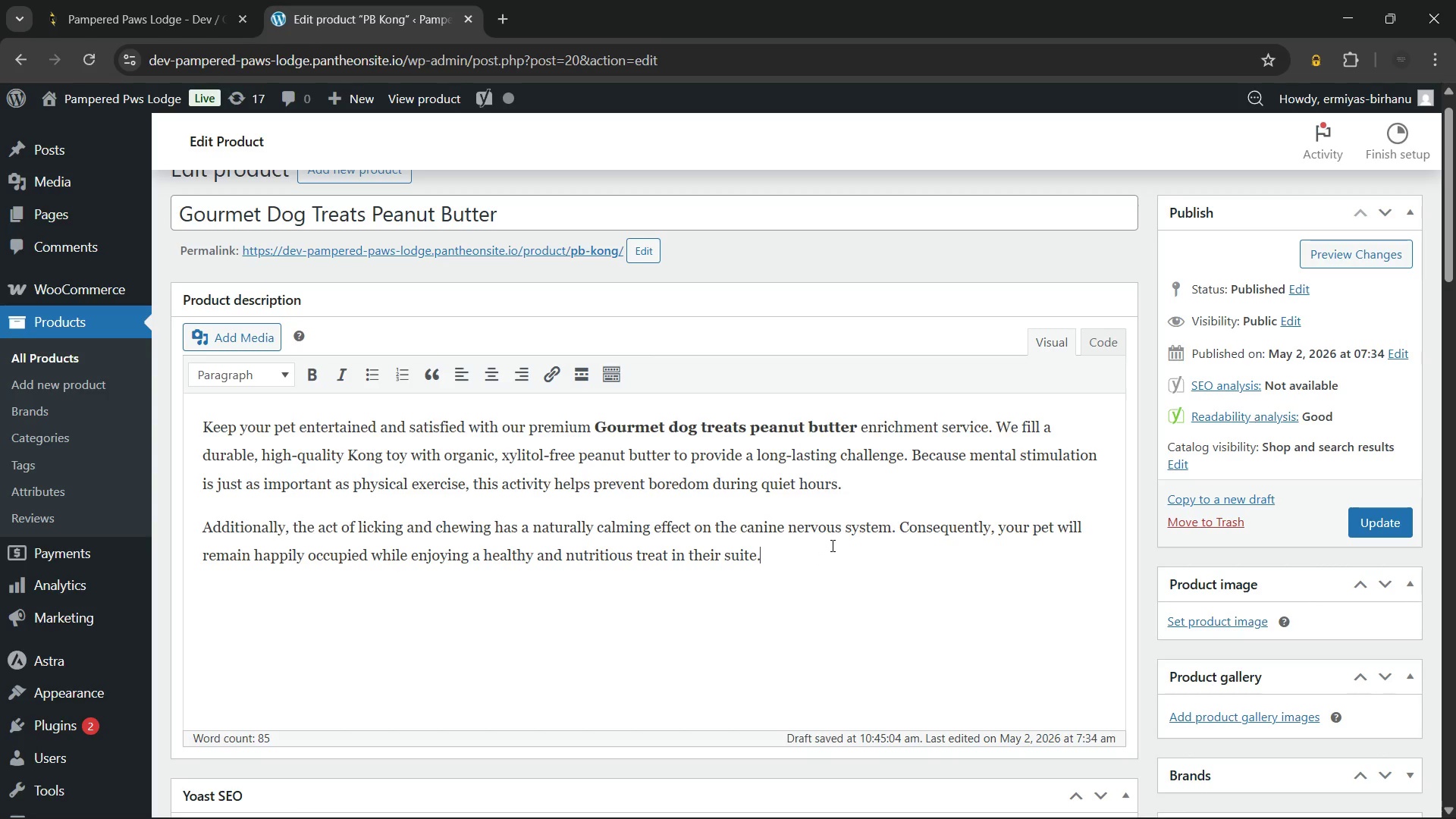 
key(Enter)
 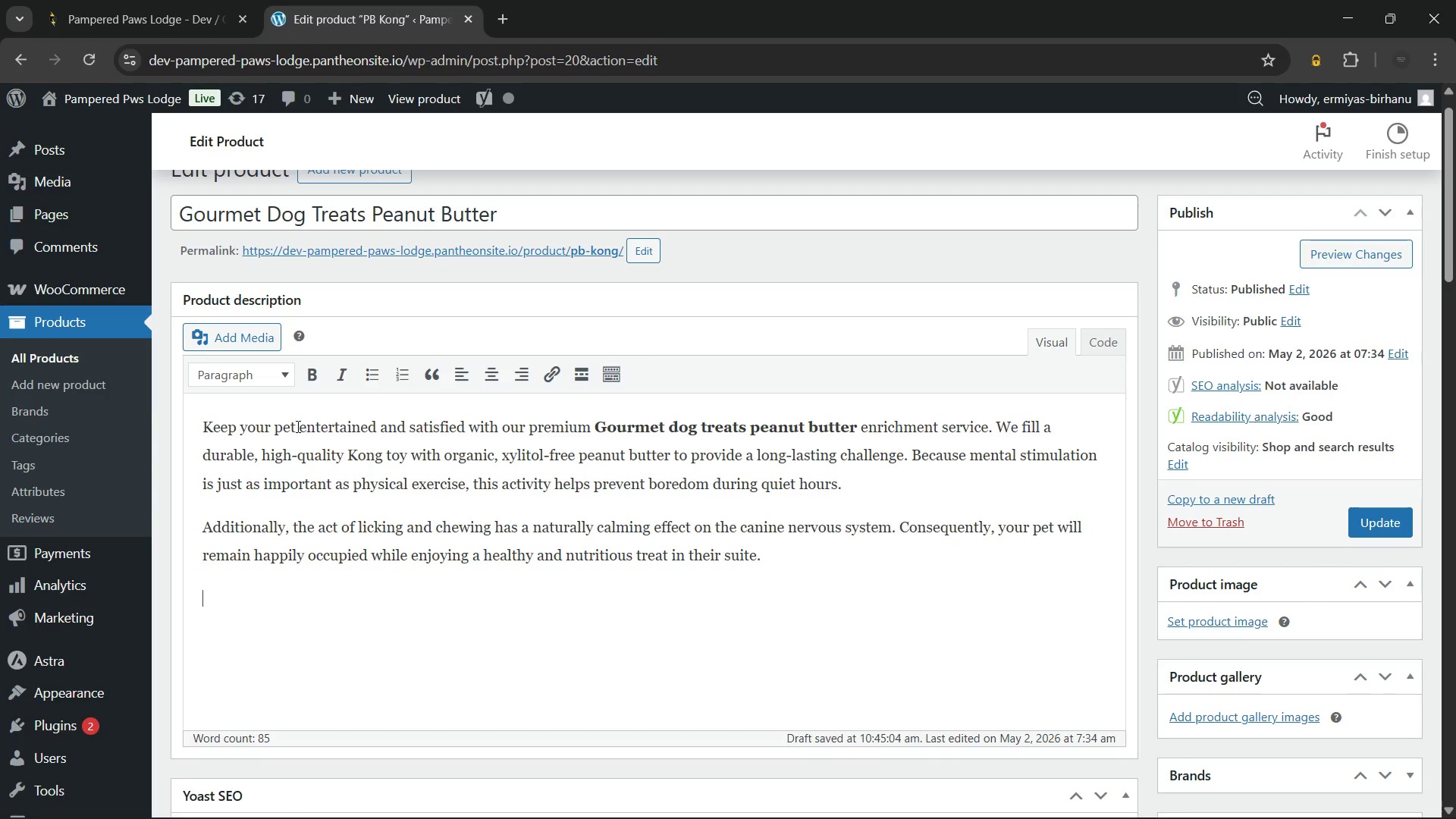 
left_click([259, 378])
 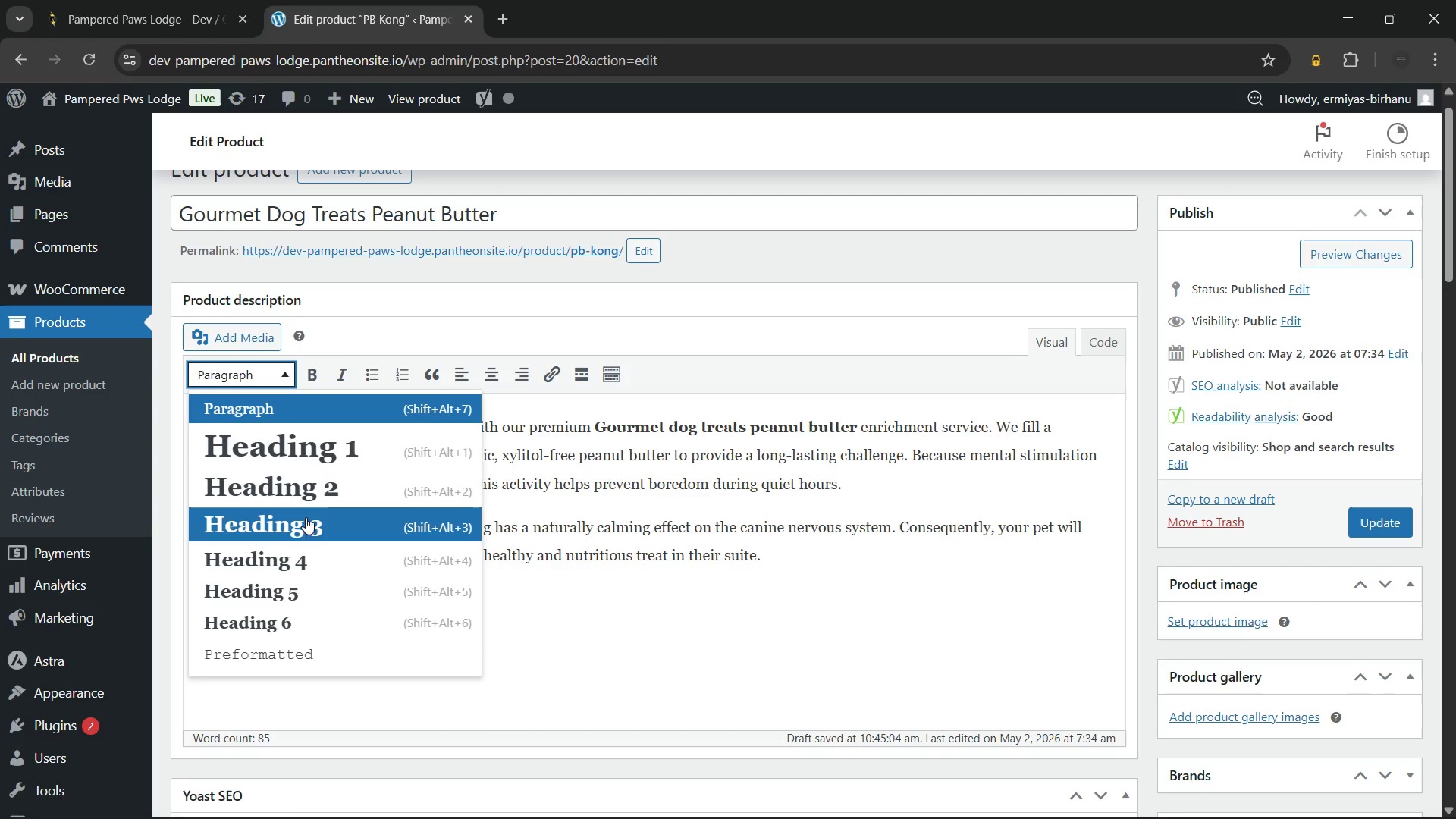 
left_click([307, 526])
 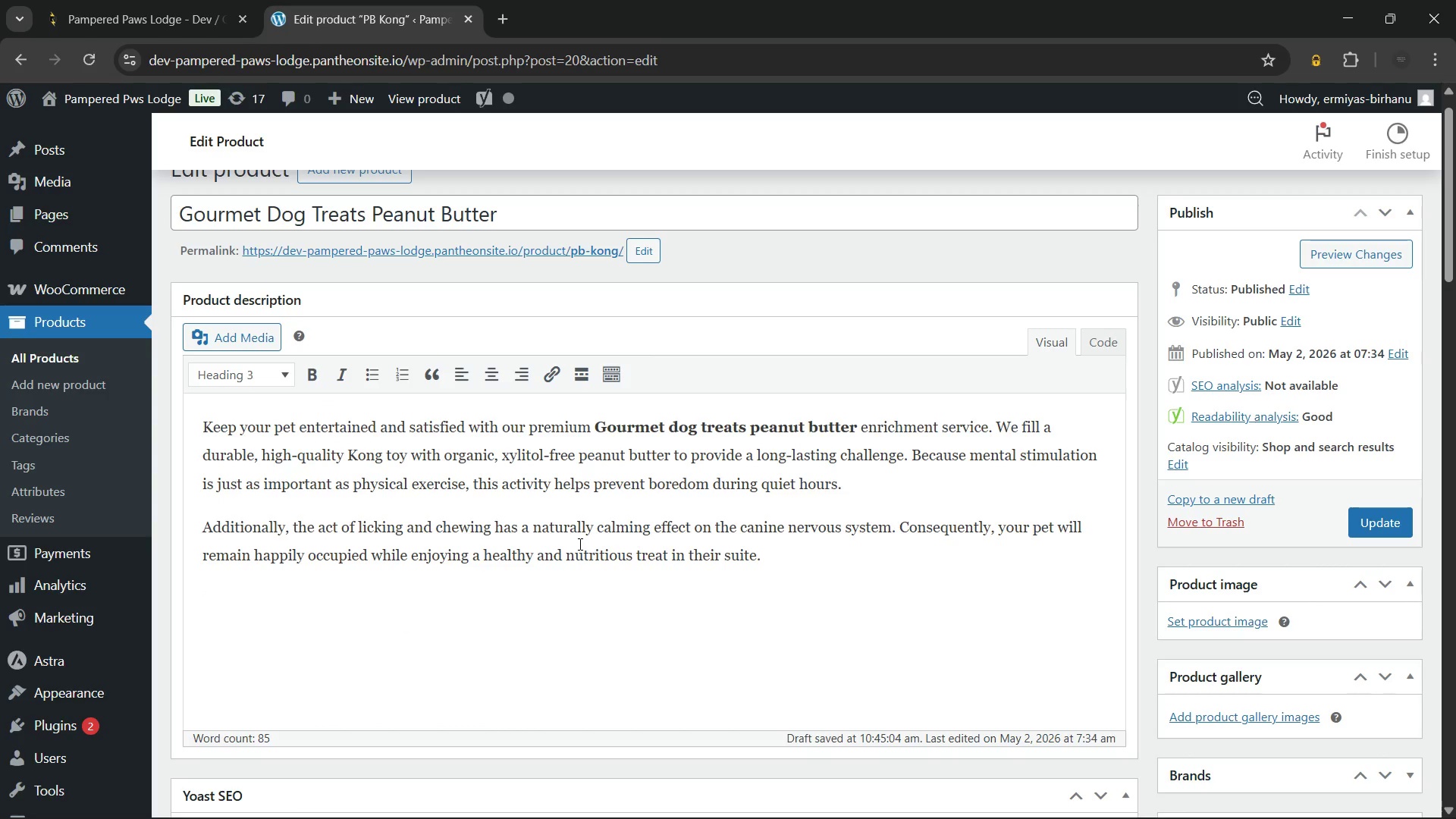 
wait(5.53)
 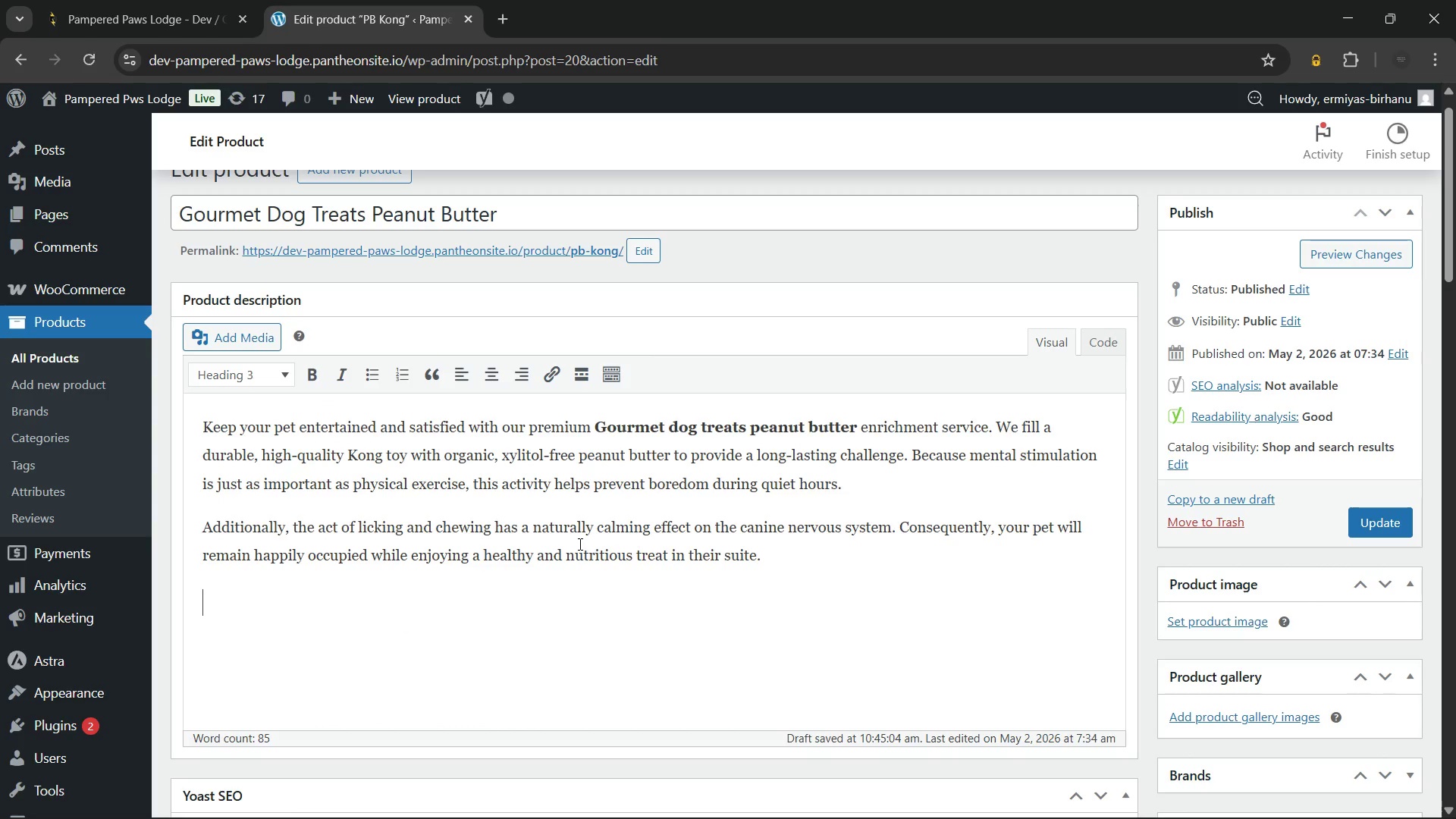 
type(Why Choose Gourmet )
 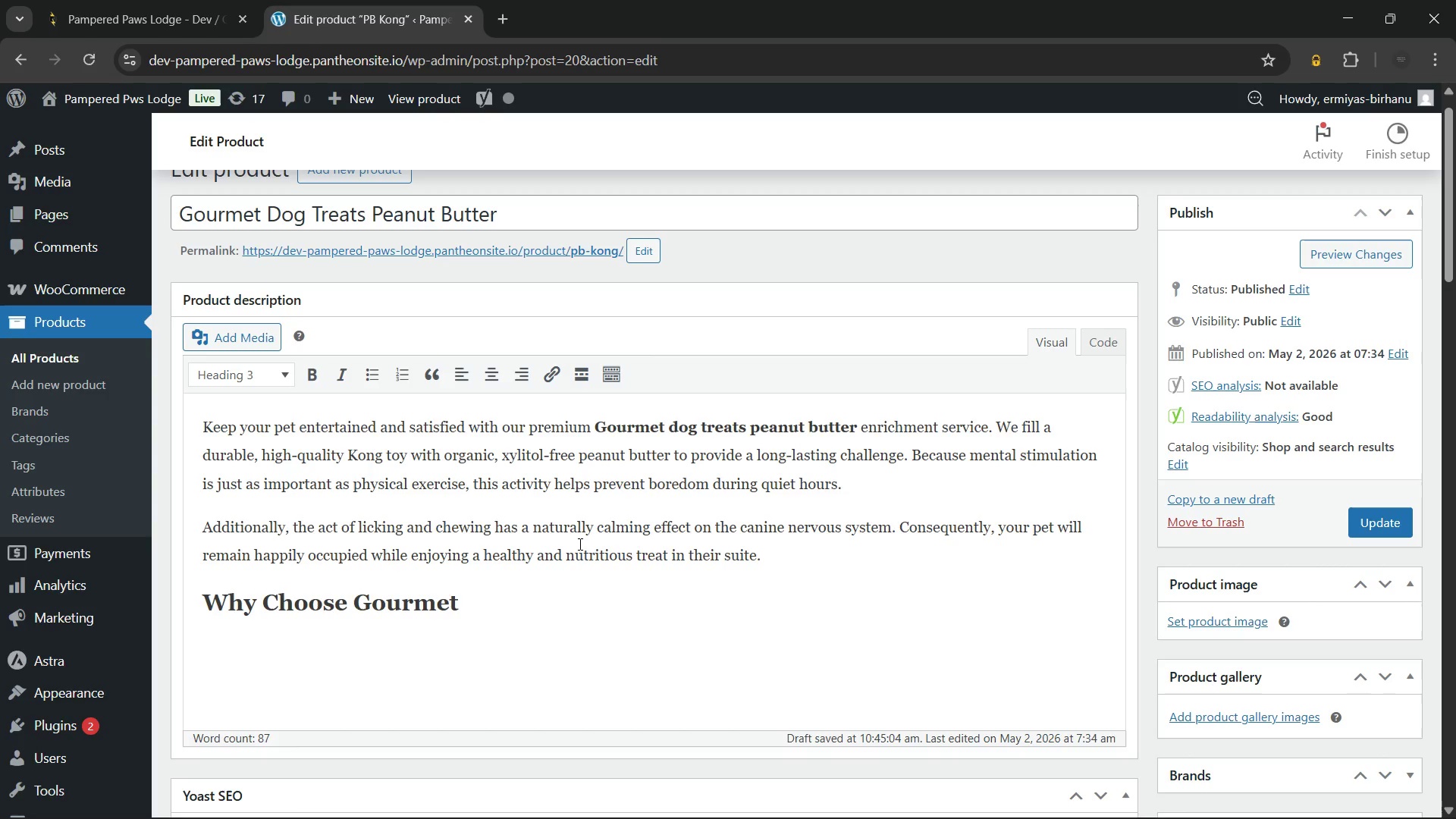 
type(Dog Treats Peanut Butter for Your Dog)
 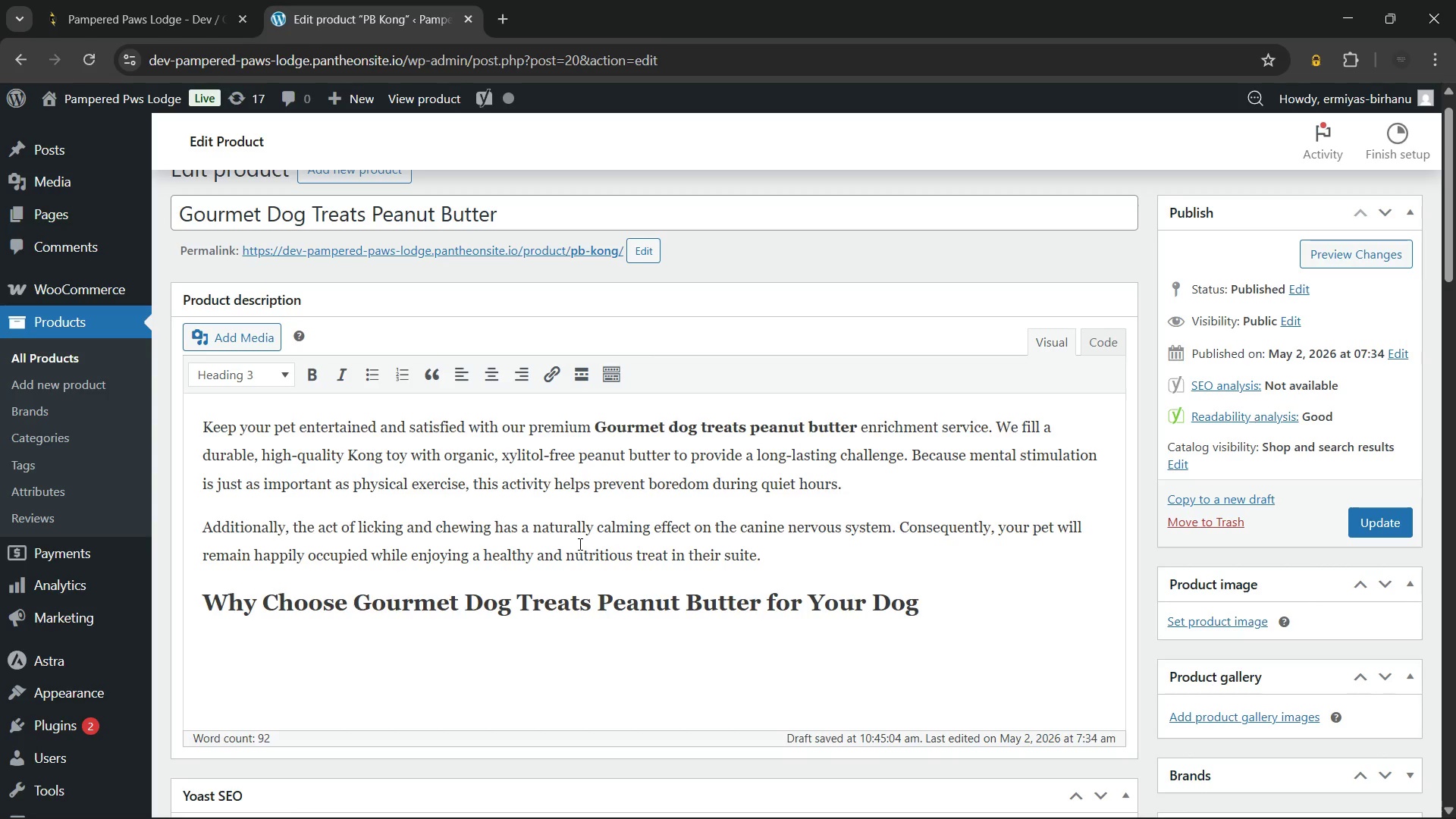 
key(Enter)
 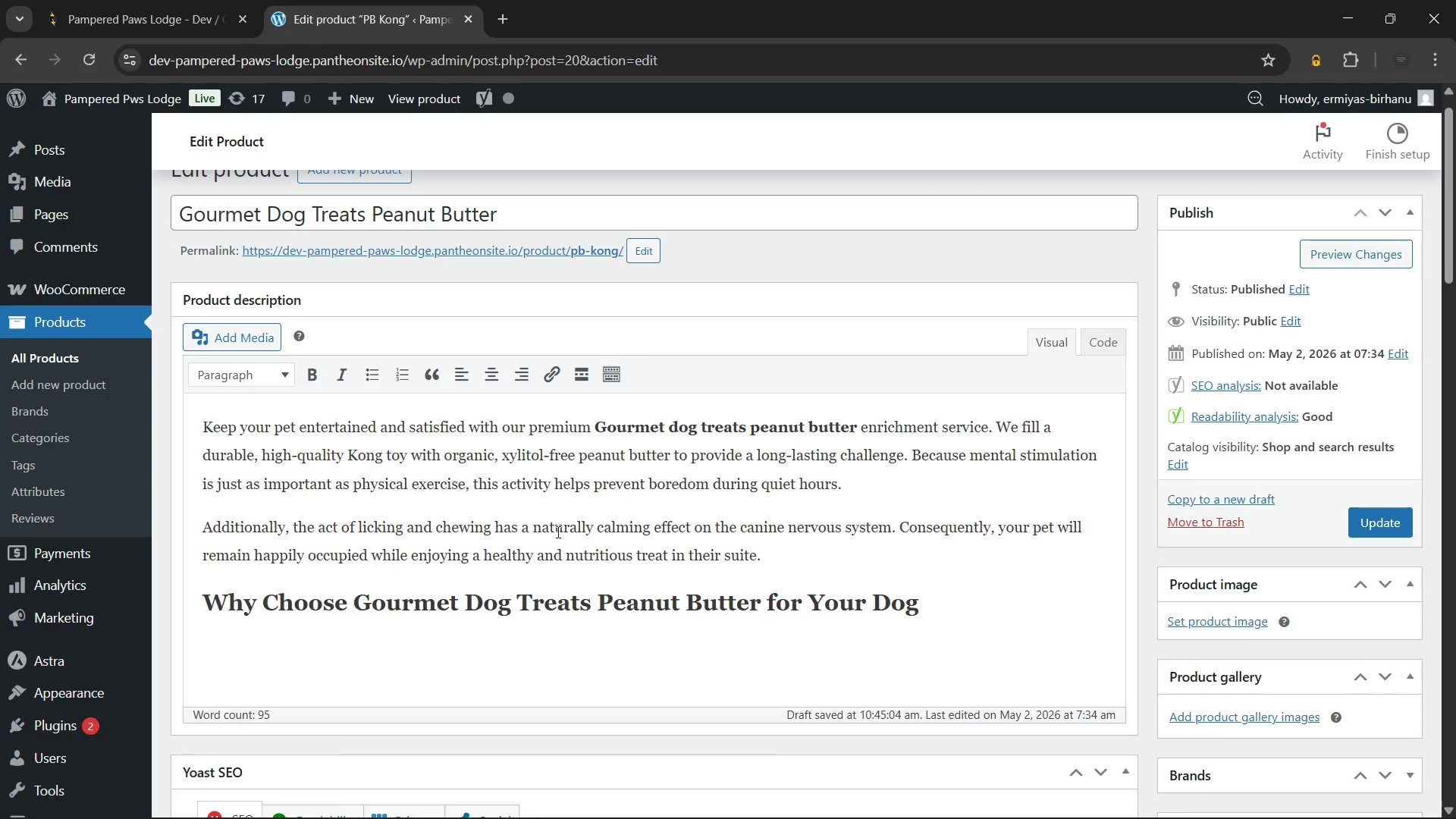 
wait(6.86)
 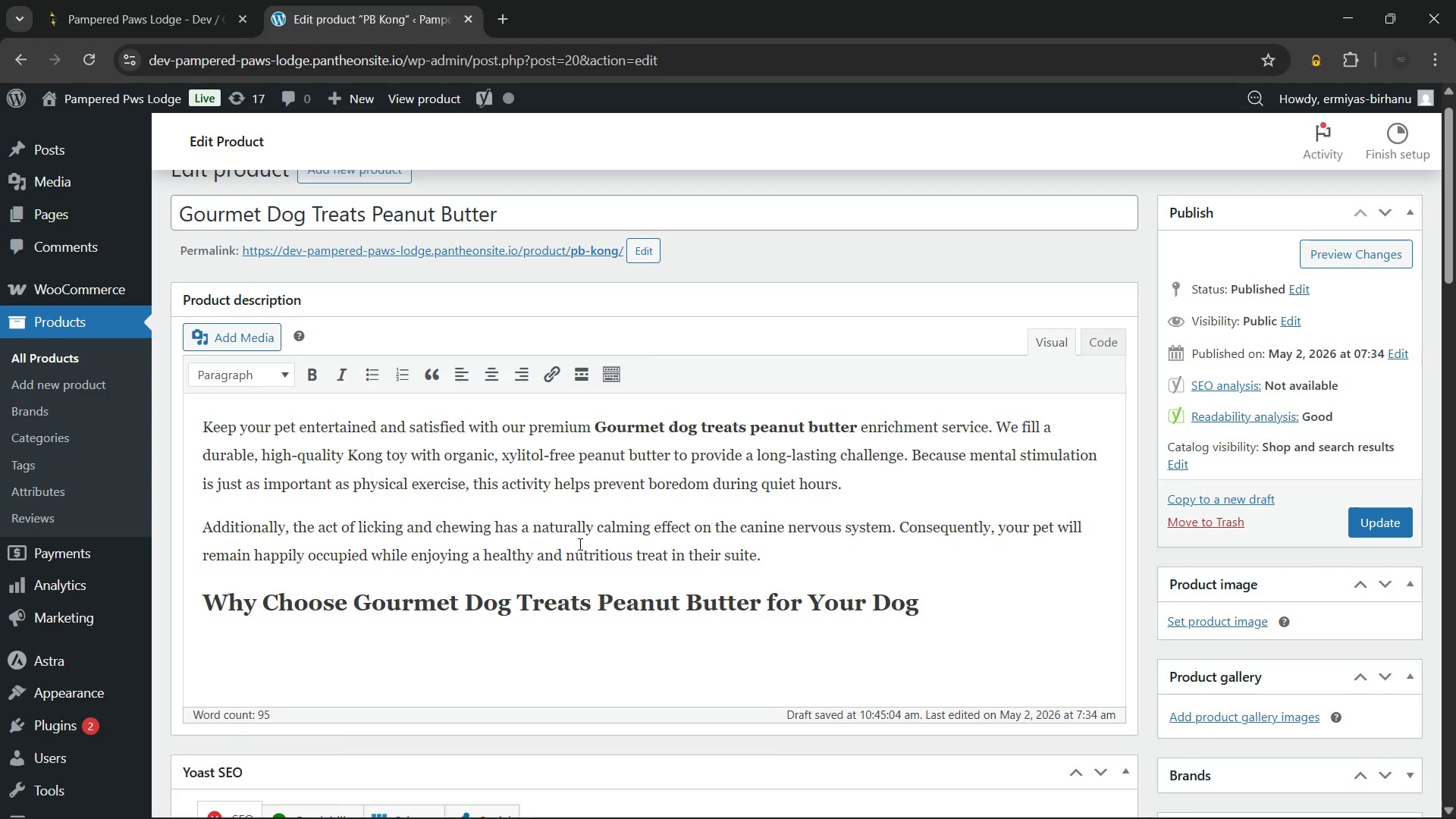 
left_click([369, 371])
 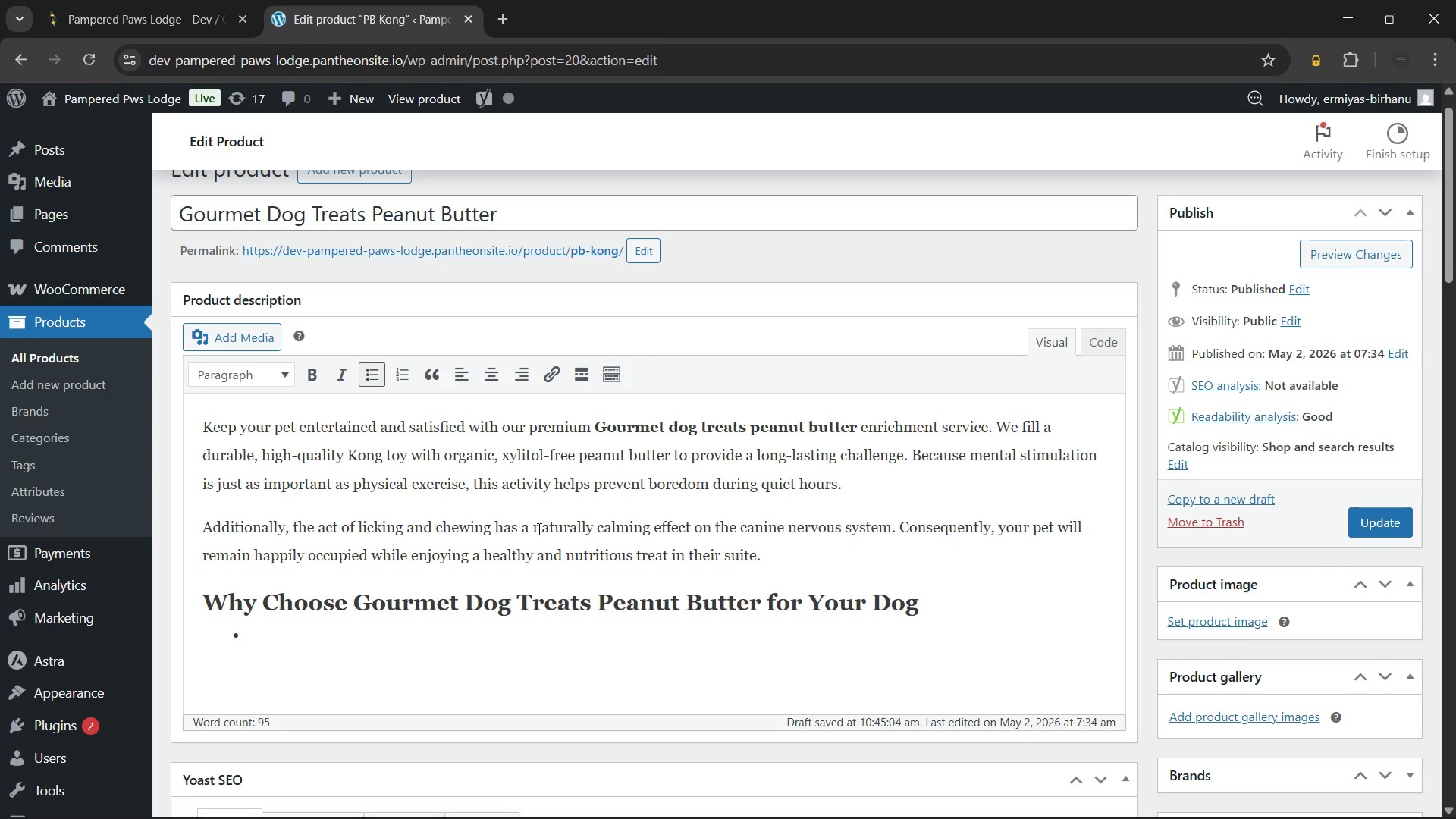 
type(Provides vital boredom-busting enrichment to keep your pet mentally engaged and happy.)
 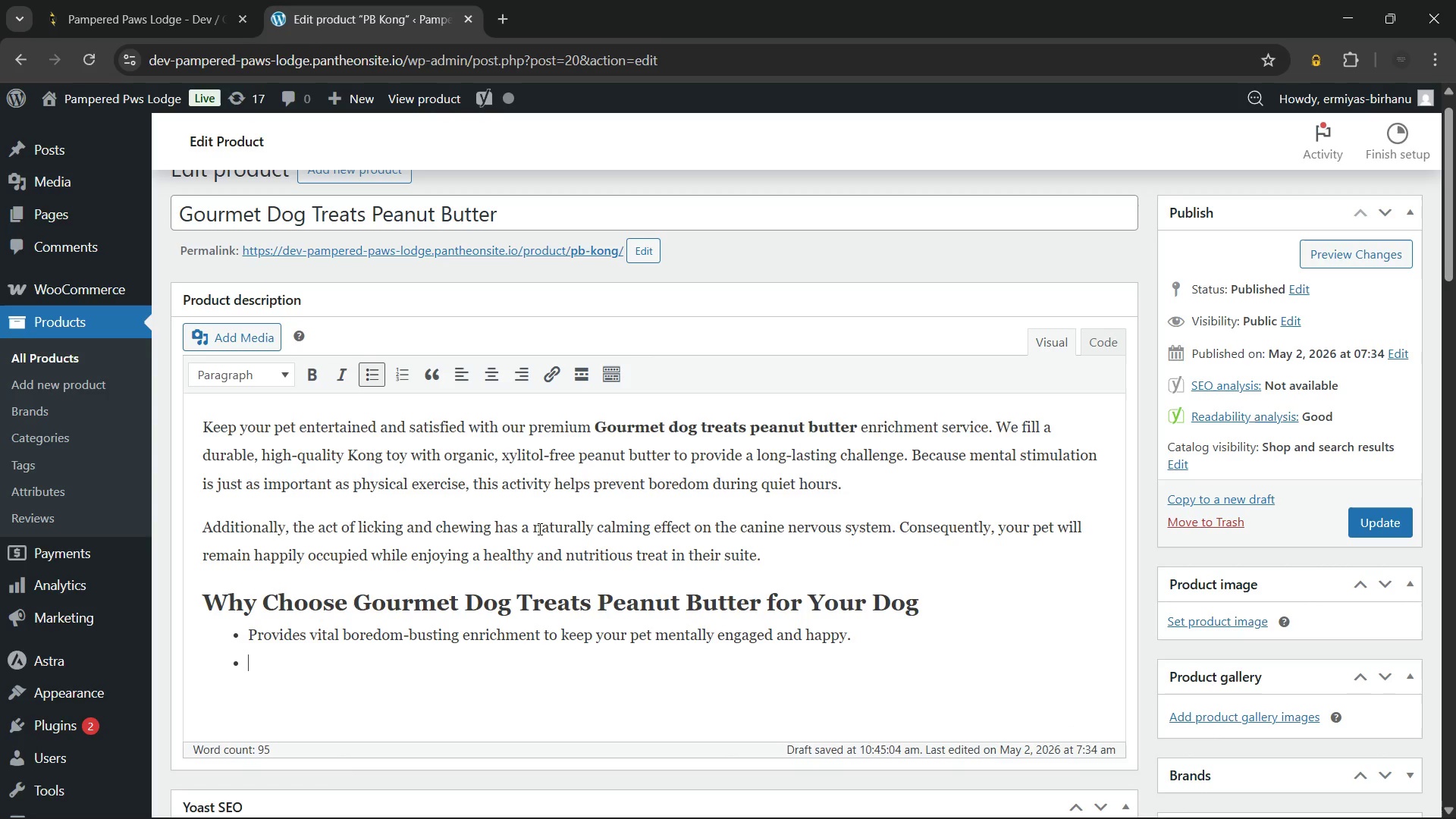 
key(Enter)
 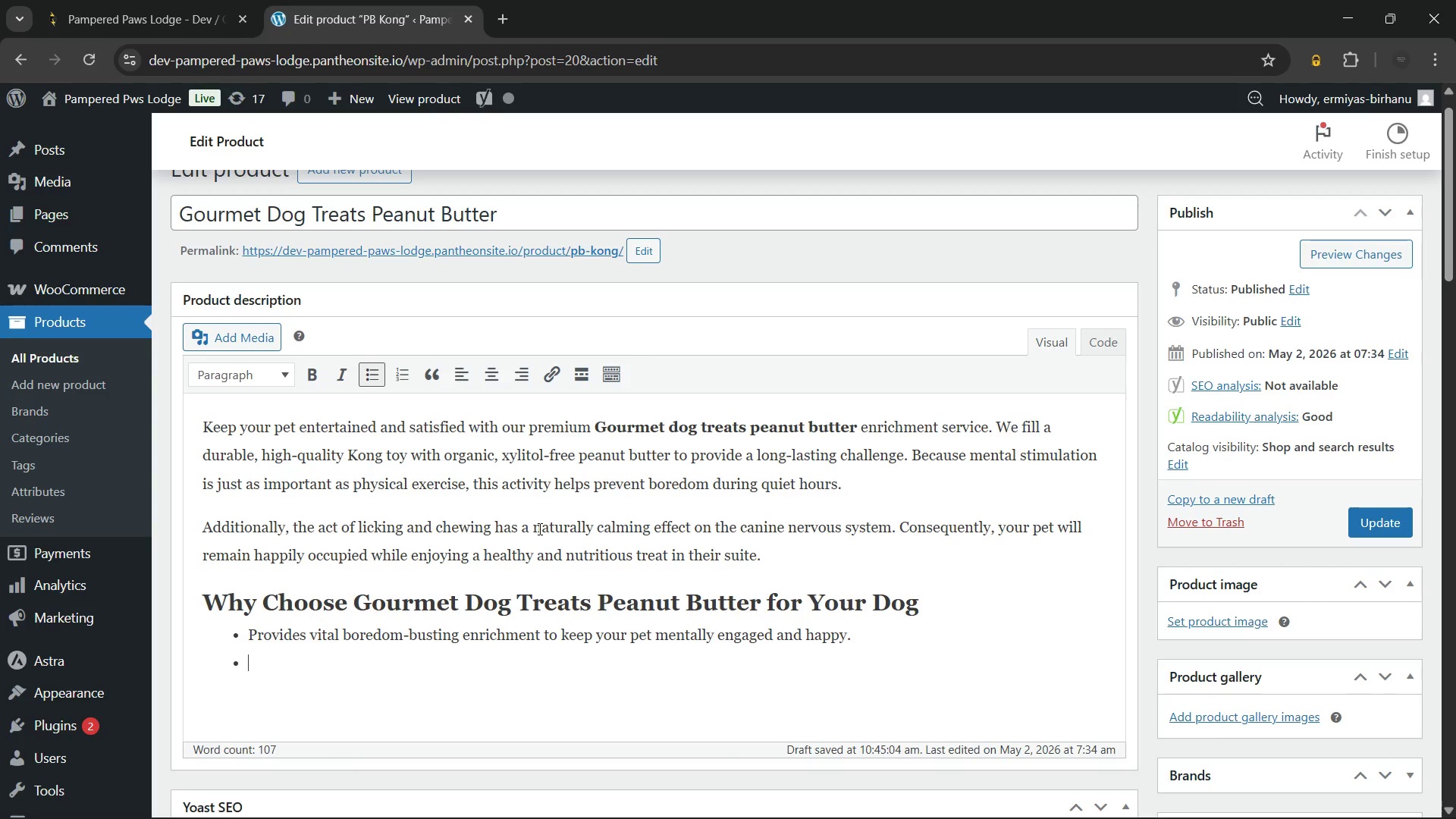 
type(Features high-qualiy)
key(Backspace)
type(ty)
 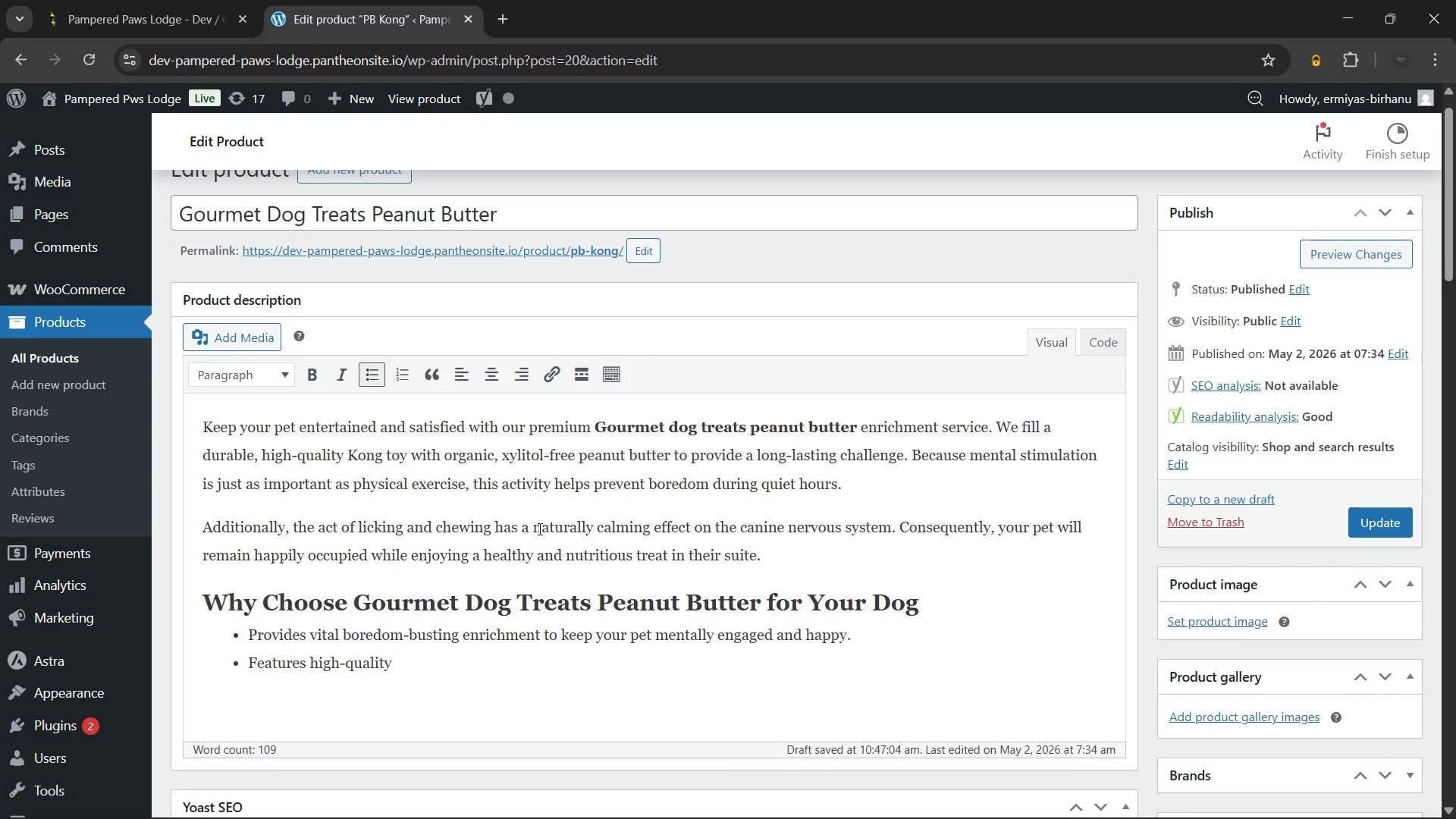 
wait(25.89)
 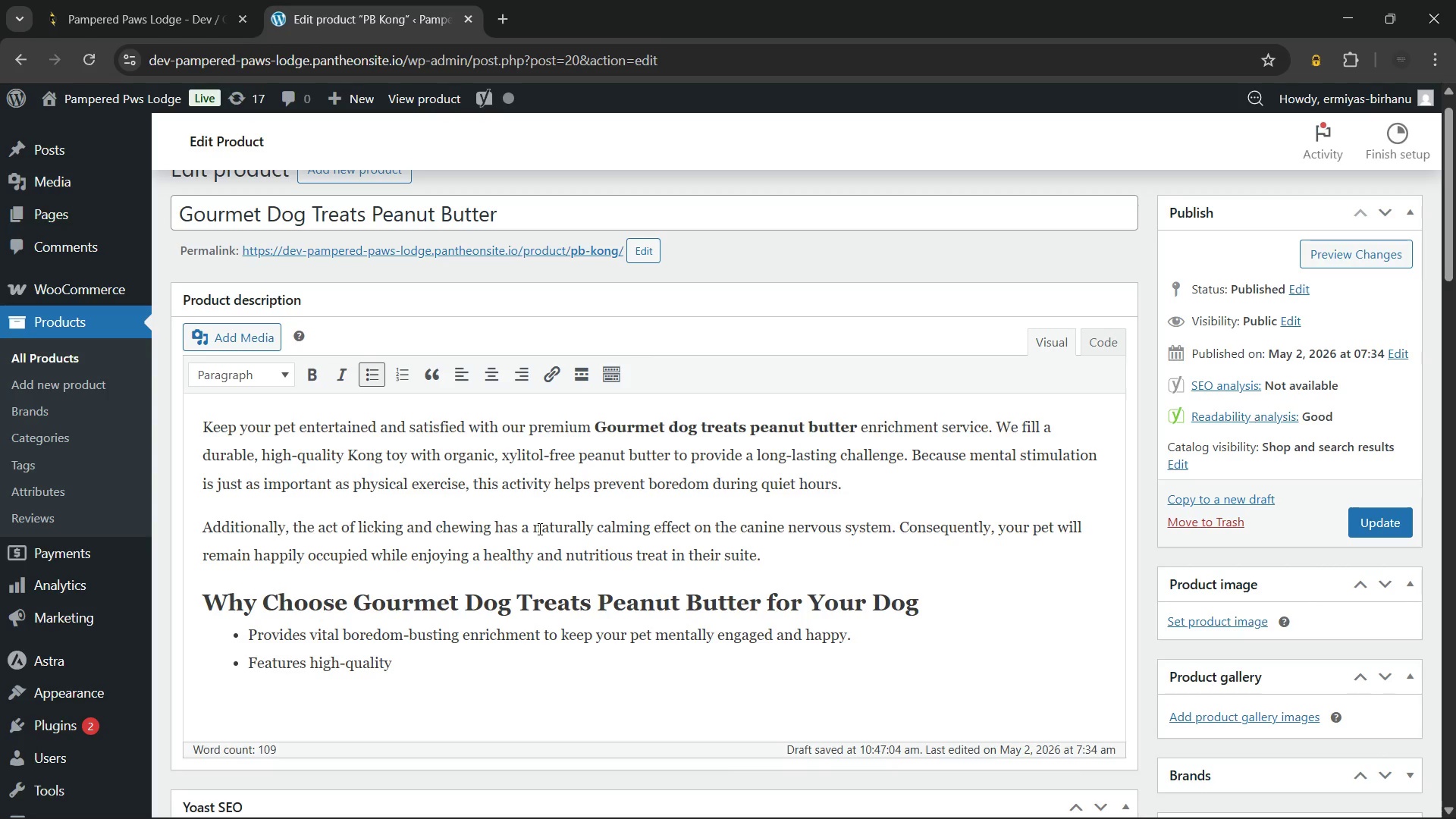 
type( gourmet dog treats)
 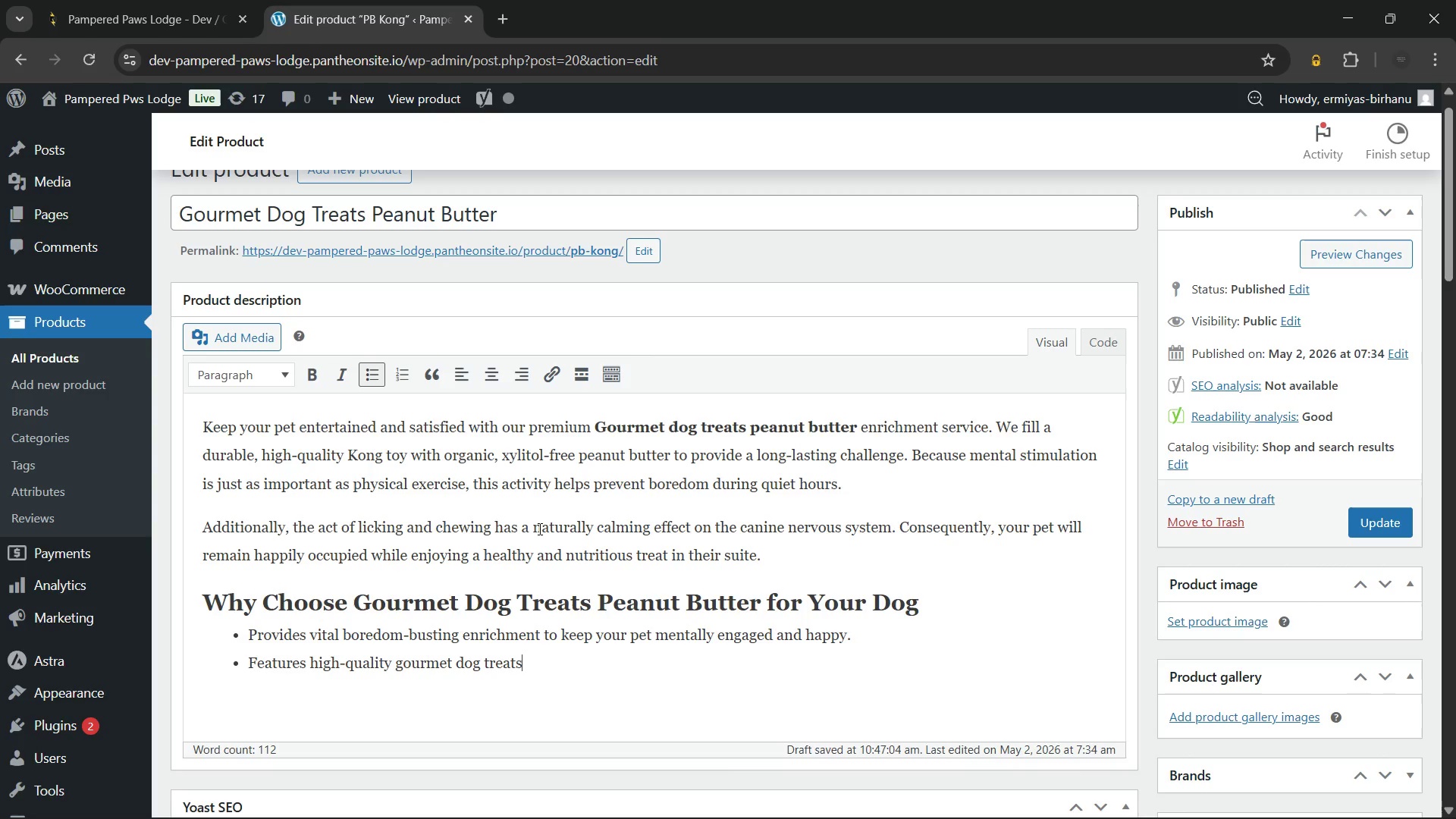 
type( peanut buttor)
key(Backspace)
key(Backspace)
type(er for a healthy protein boost.)
 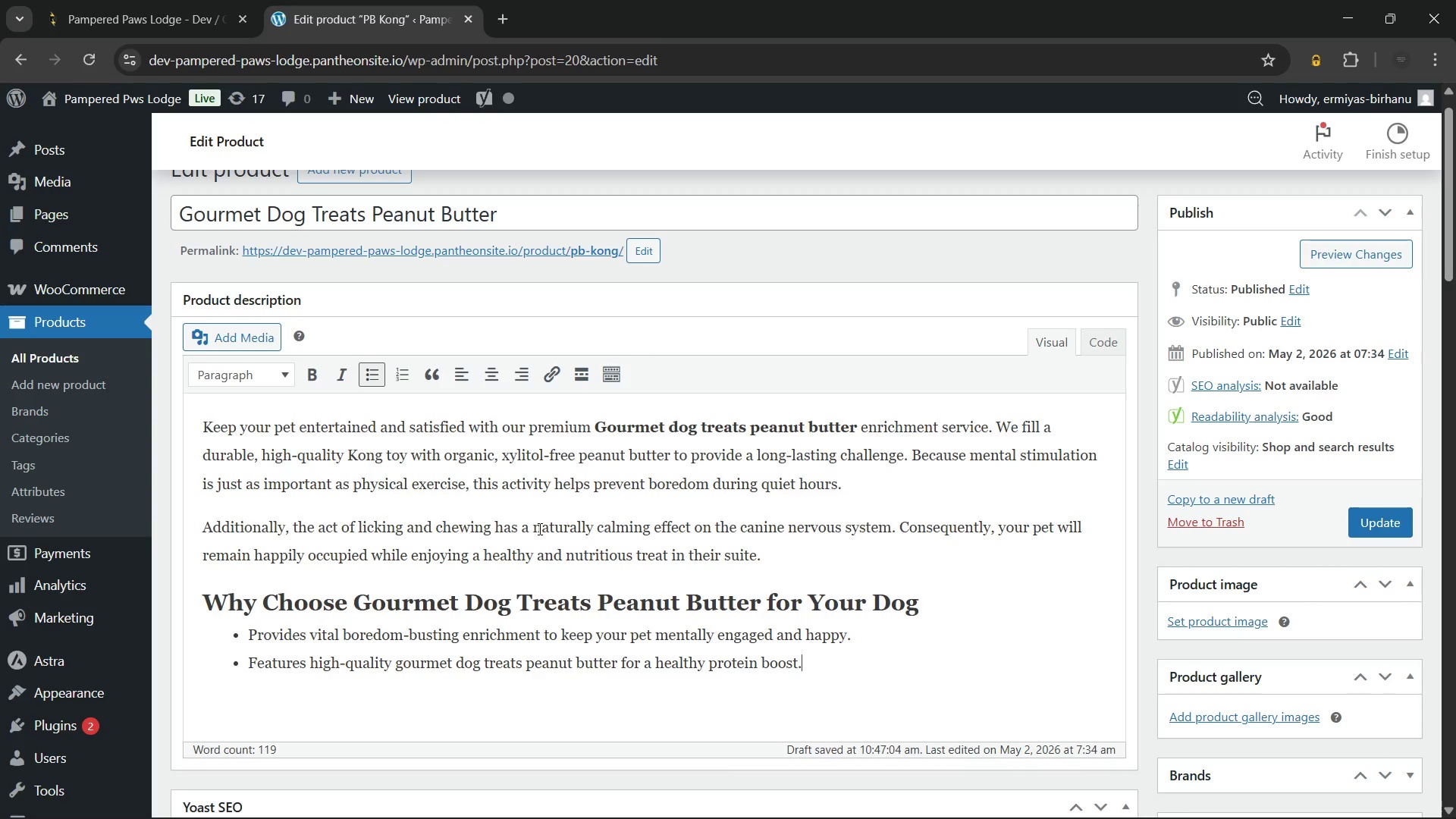 
wait(18.06)
 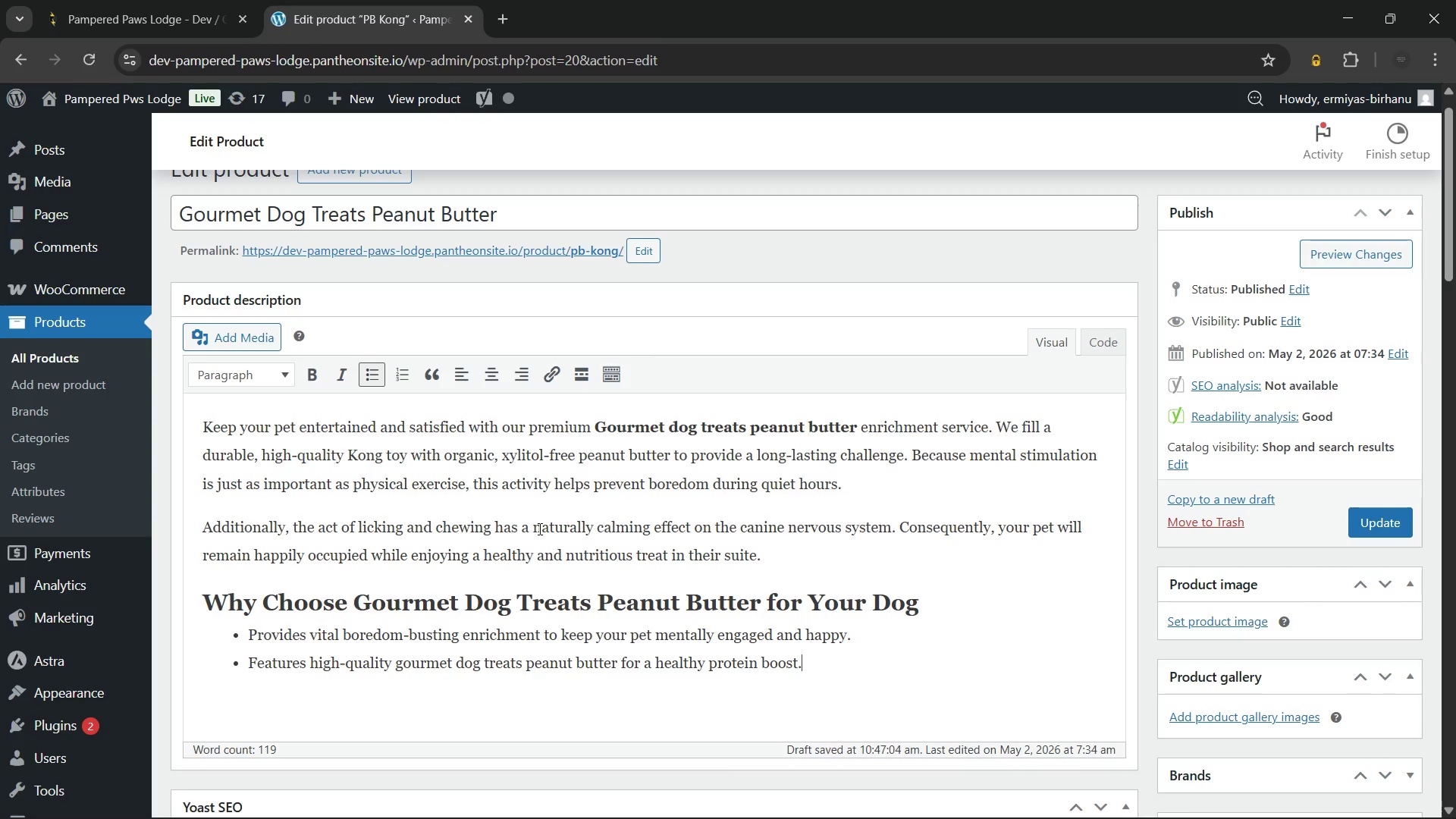 
key(Enter)
 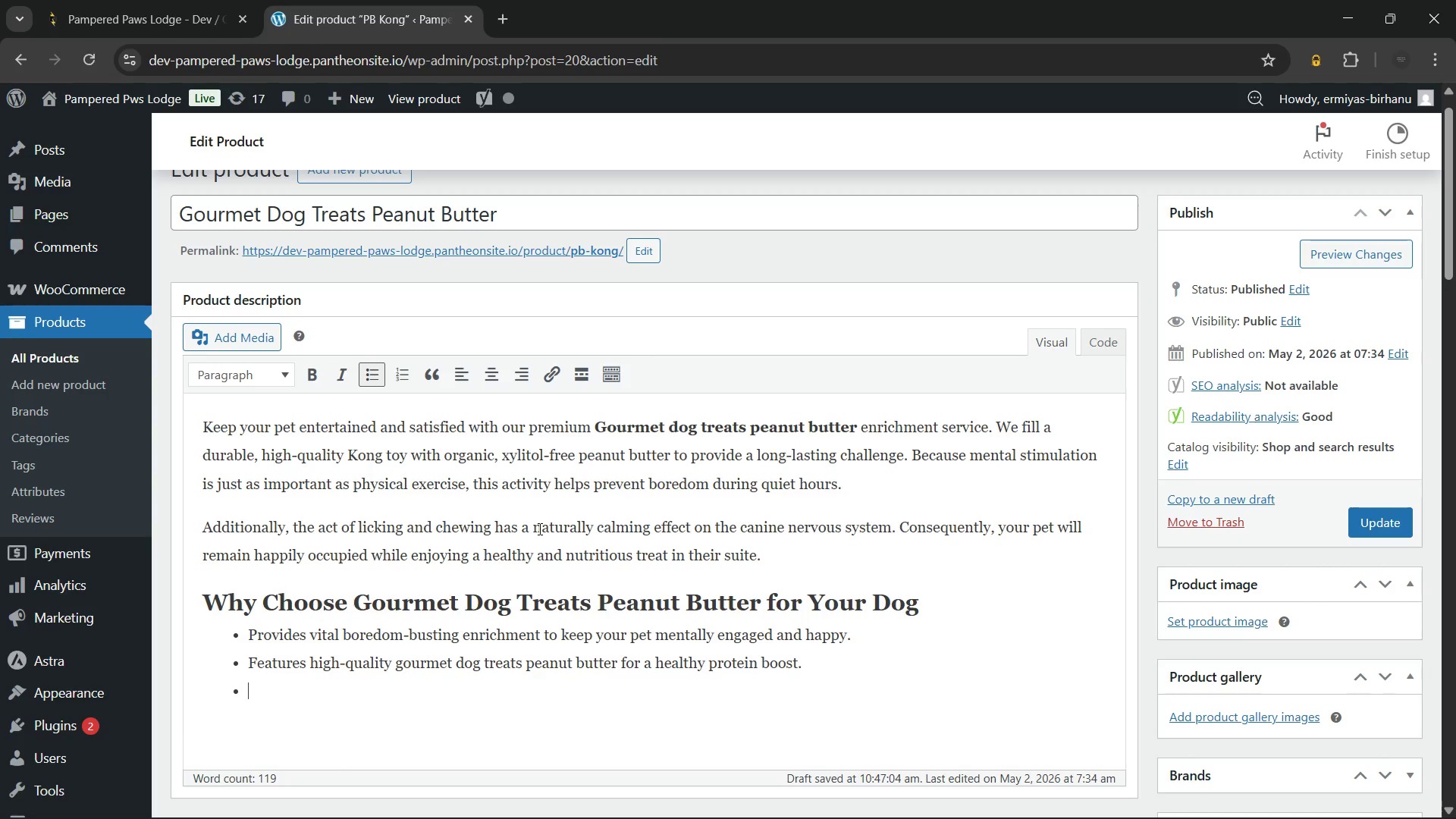 
type(Supports dental health through the natural mechanical action of chewing and licking.)
 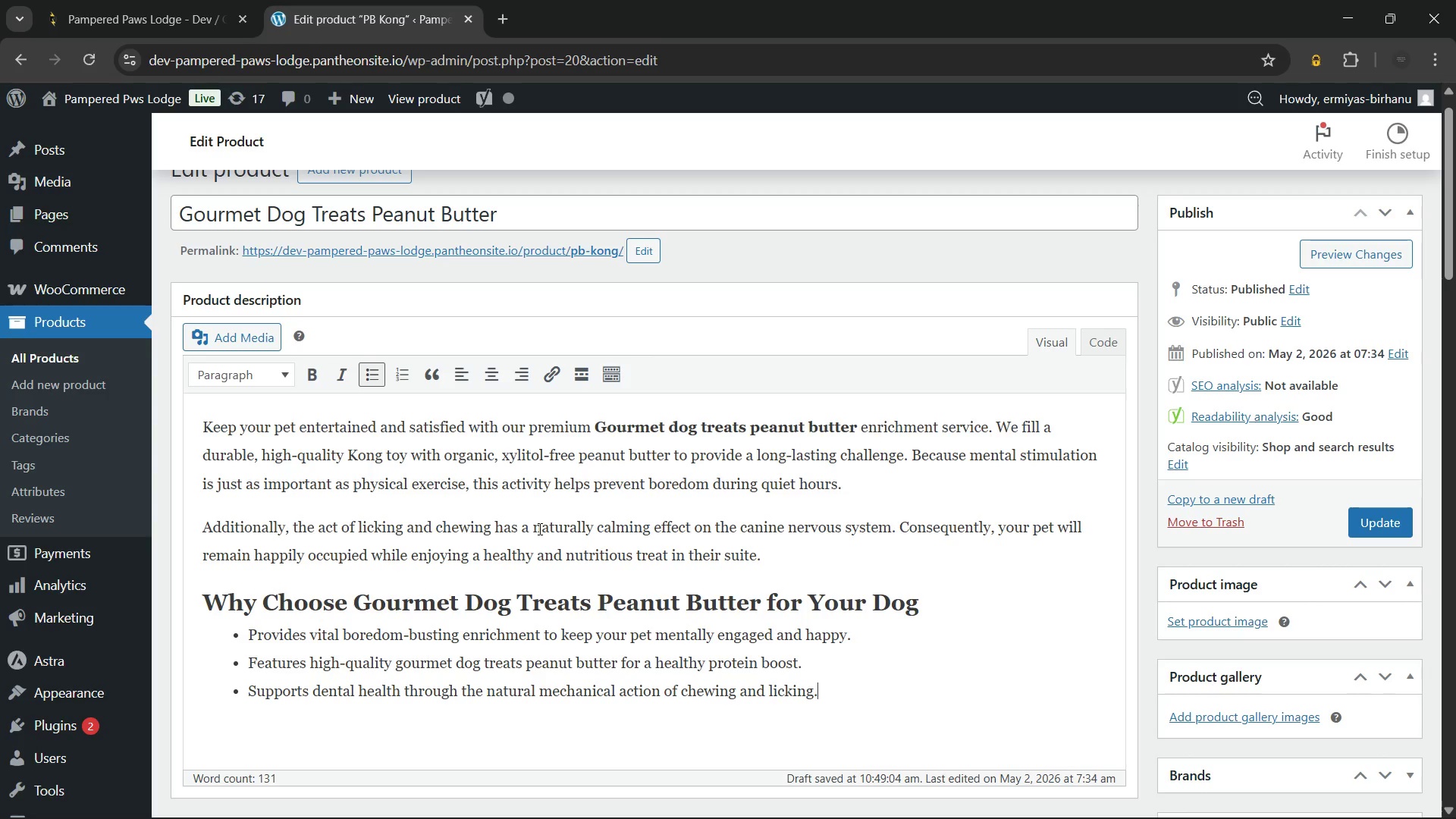 
wait(69.67)
 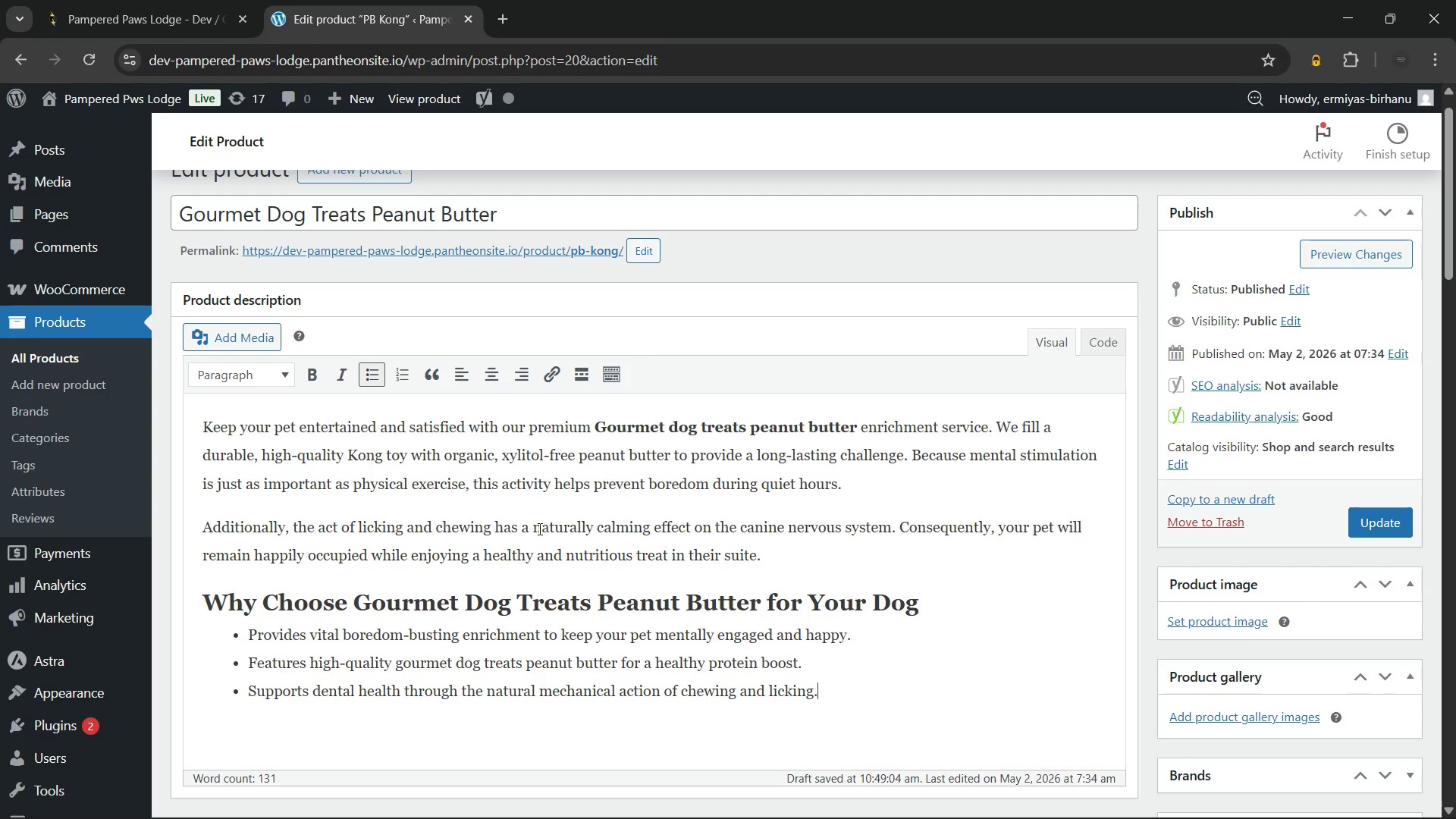 
key(Enter)
 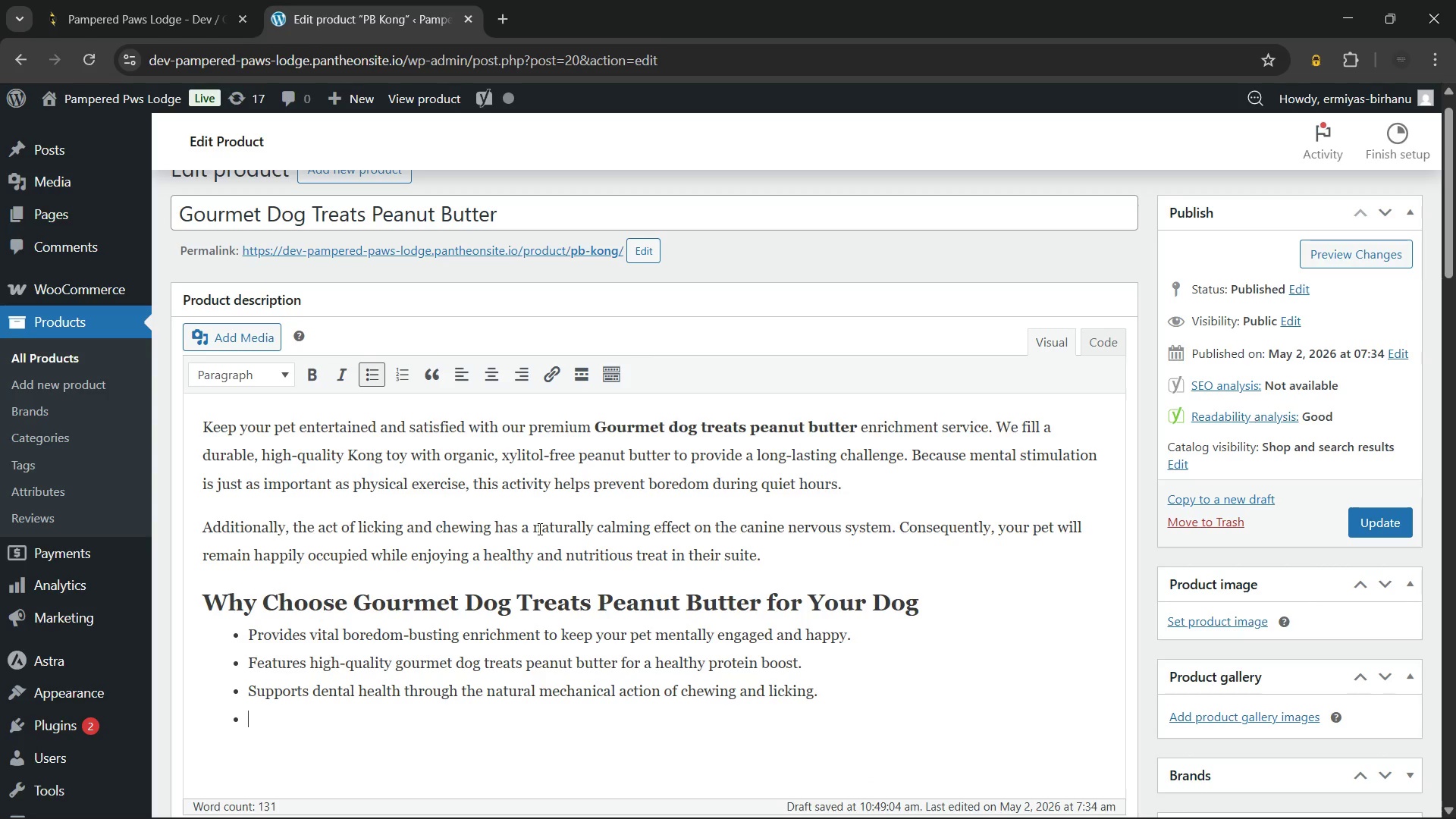 
type(Helps reduce boarding anxiety by providing a familiar and rewarding therapeutic task.)
 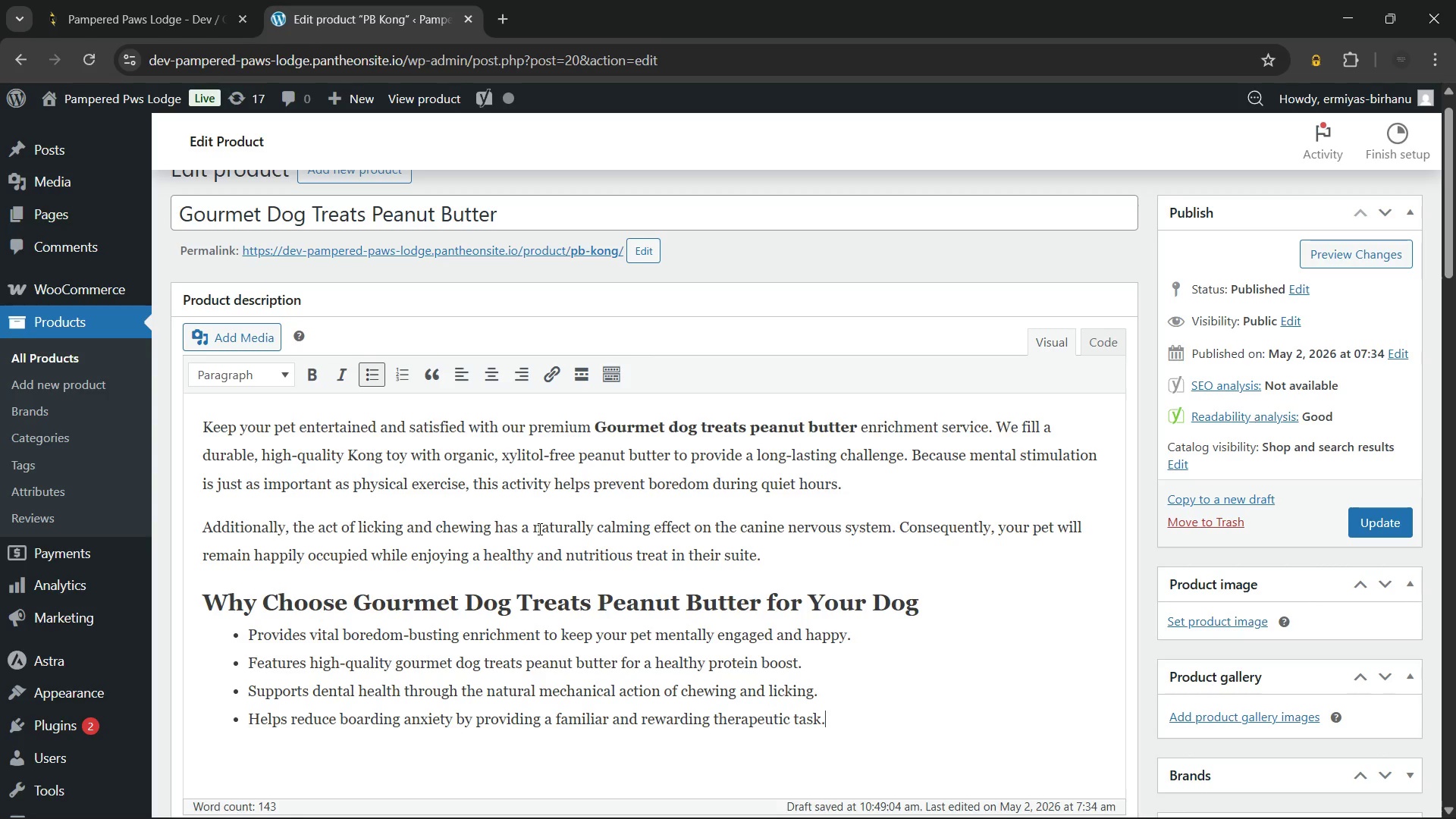 
key(Enter)
 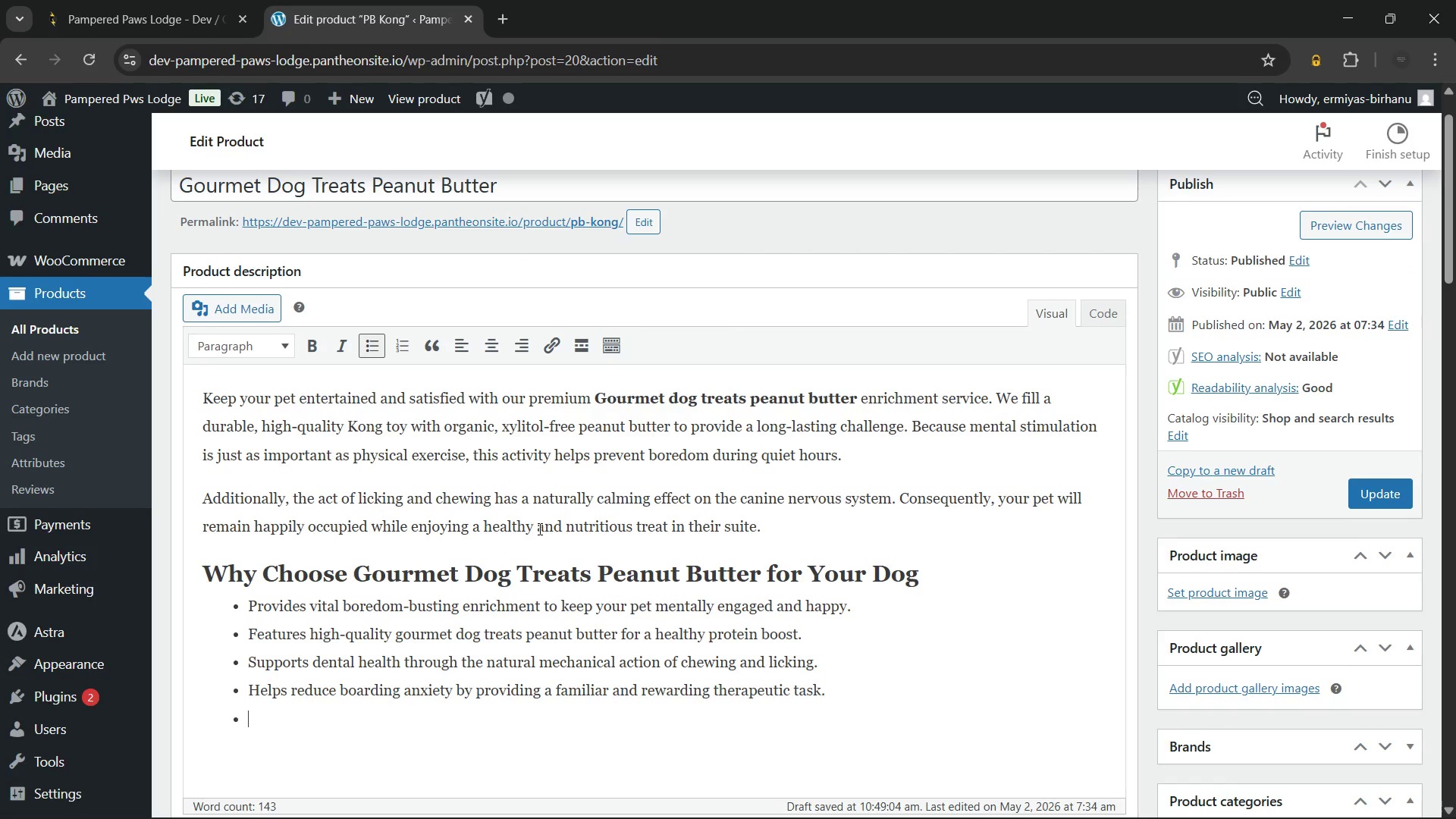 
key(Enter)
 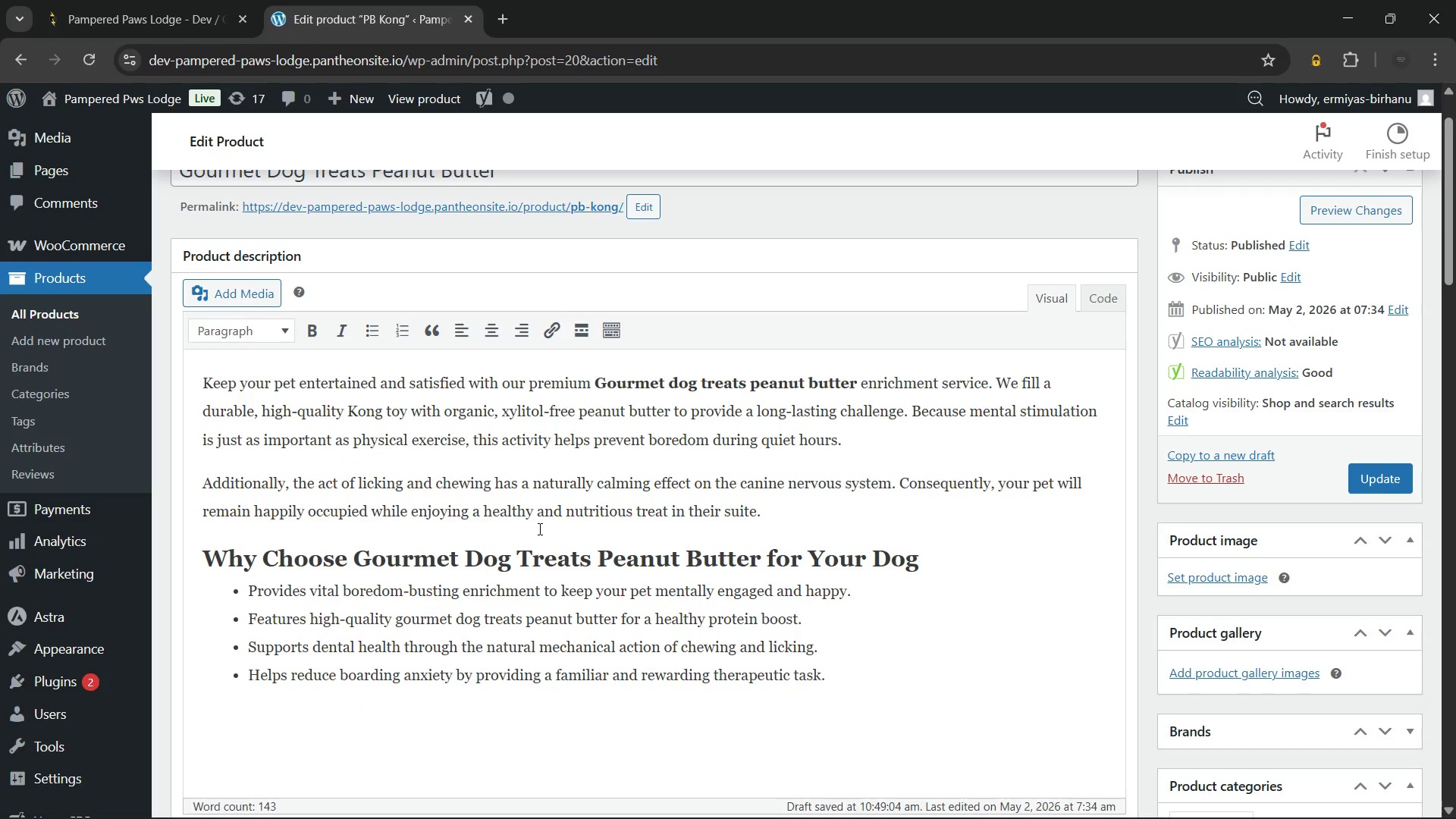 
type(Our)
 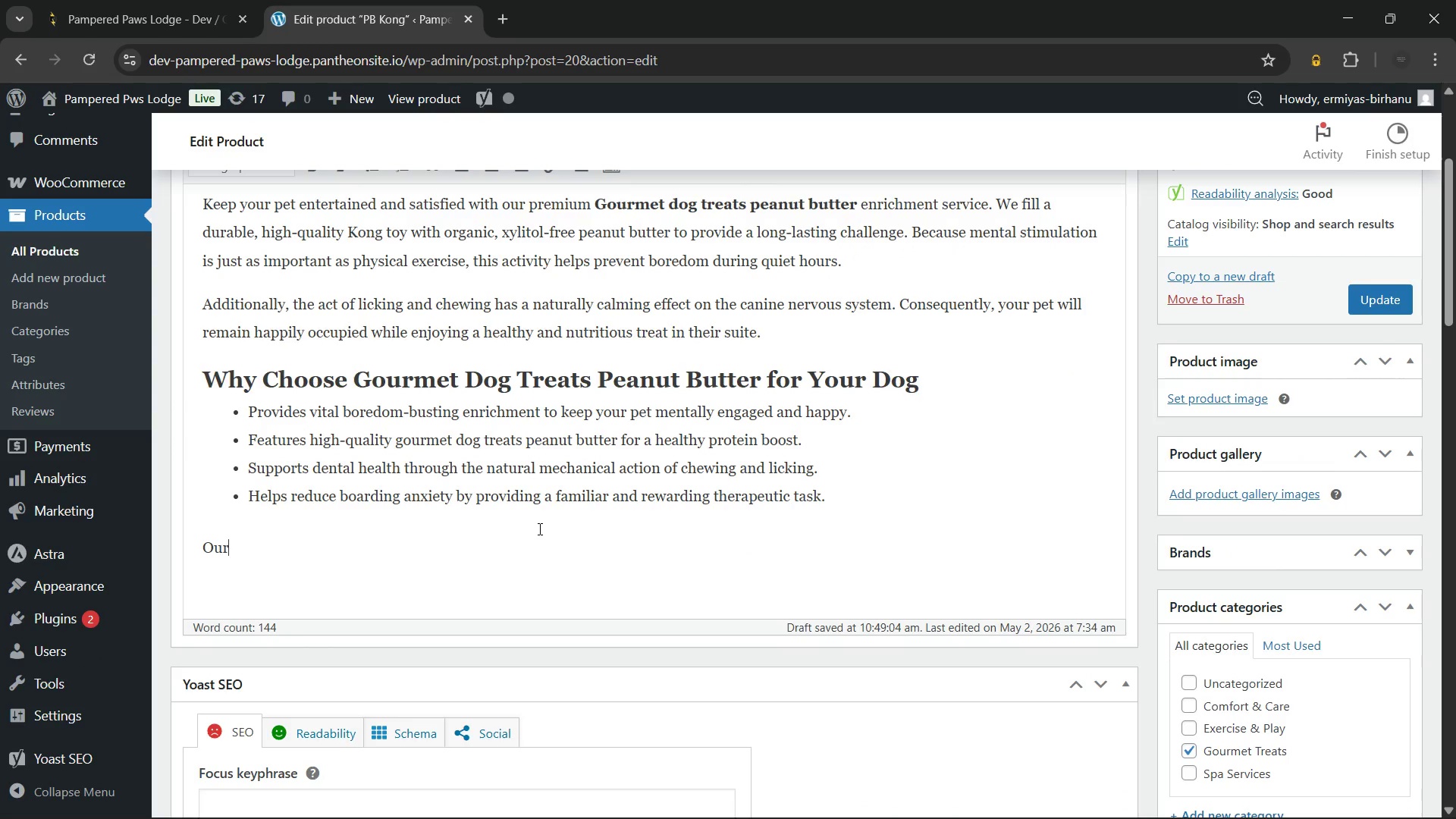 
type( team prepares)
 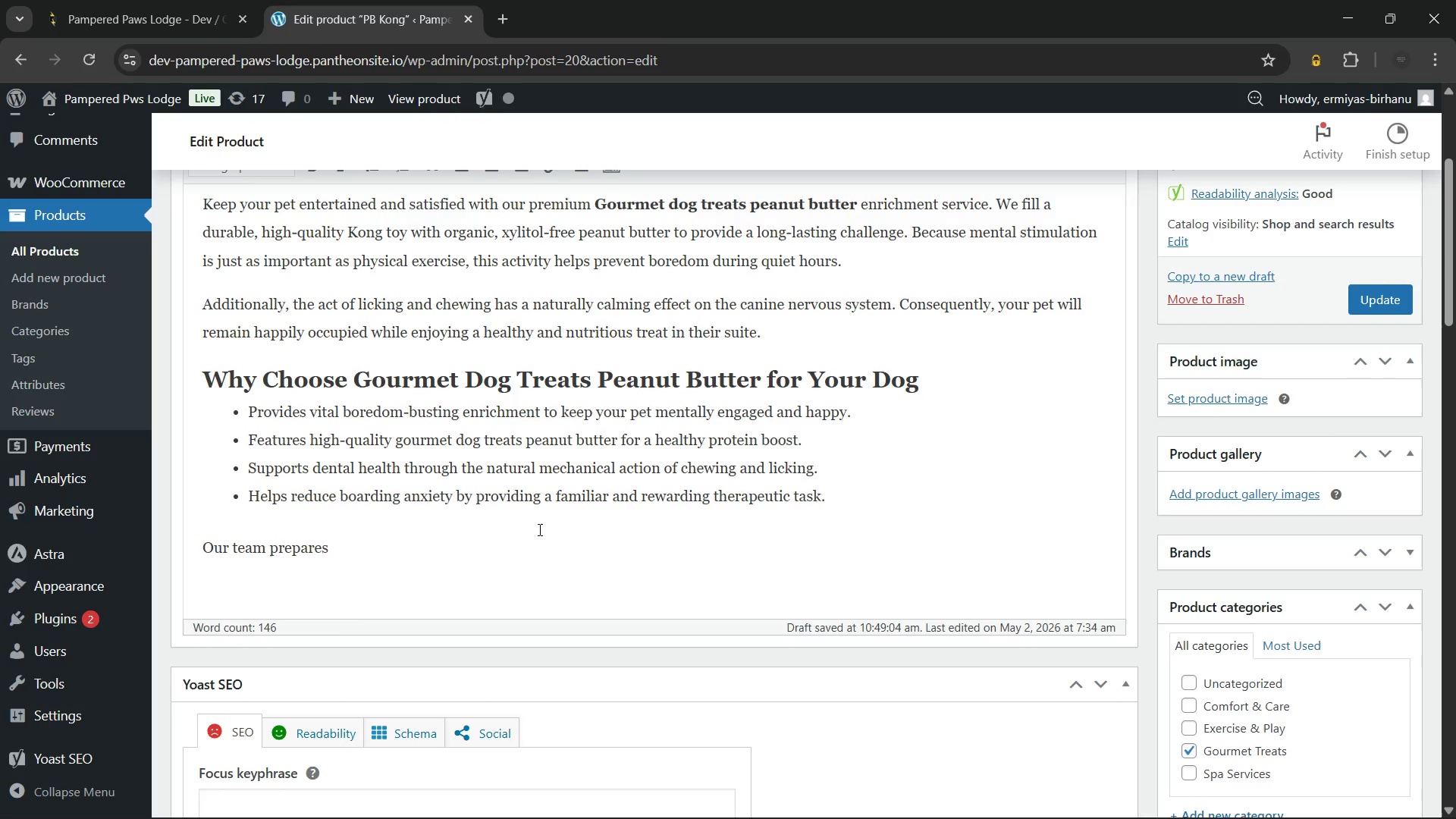 
wait(11.81)
 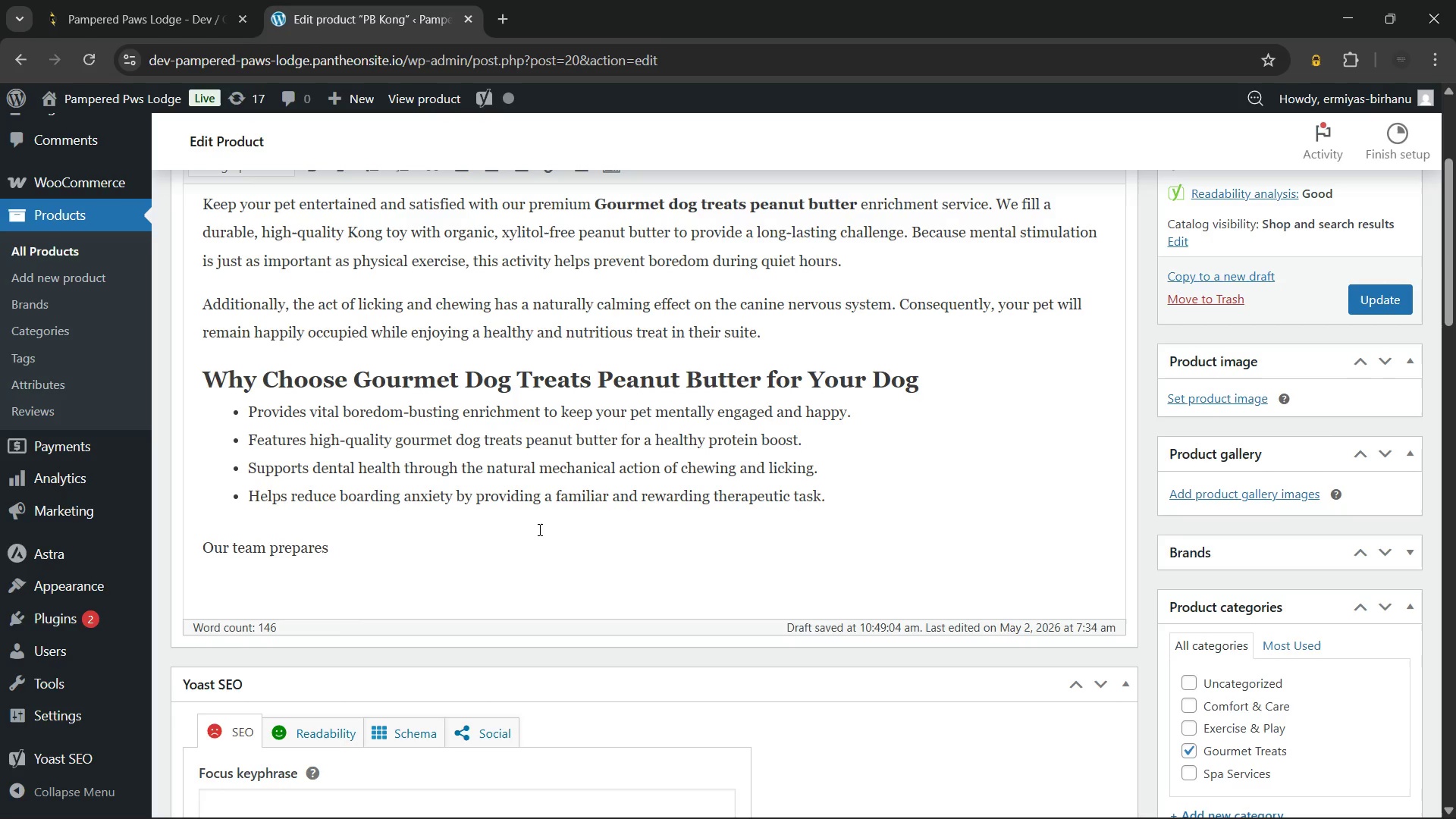 
type( prepares each toy fresh to ensure maximum flavor and engagement for your pet. Meanwhile, we monitor their progress to ensure they enjoy their snack safetl)
key(Backspace)
key(Backspace)
type(ly. Book this delicious add-on today.)
 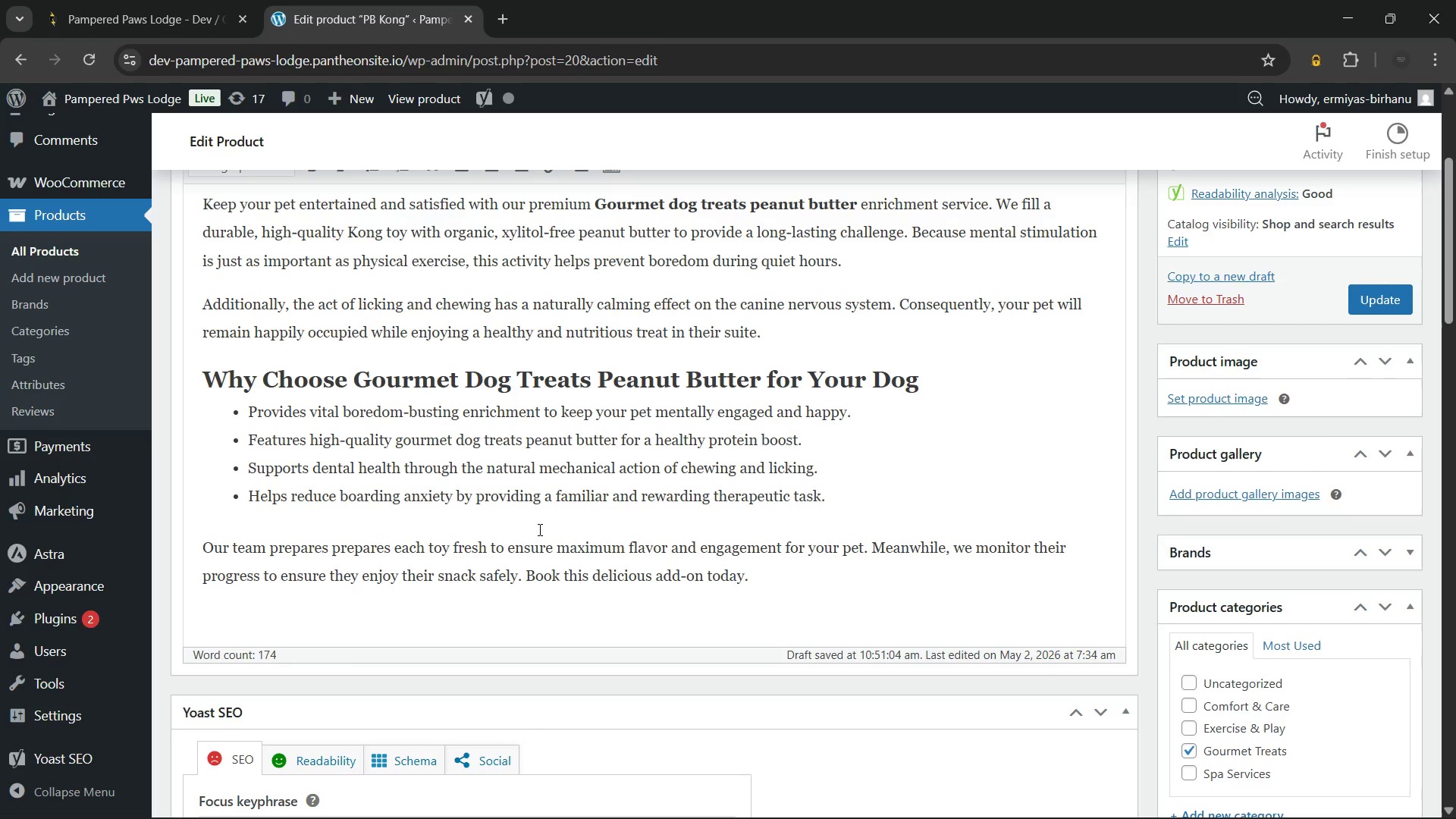 
wait(28.36)
 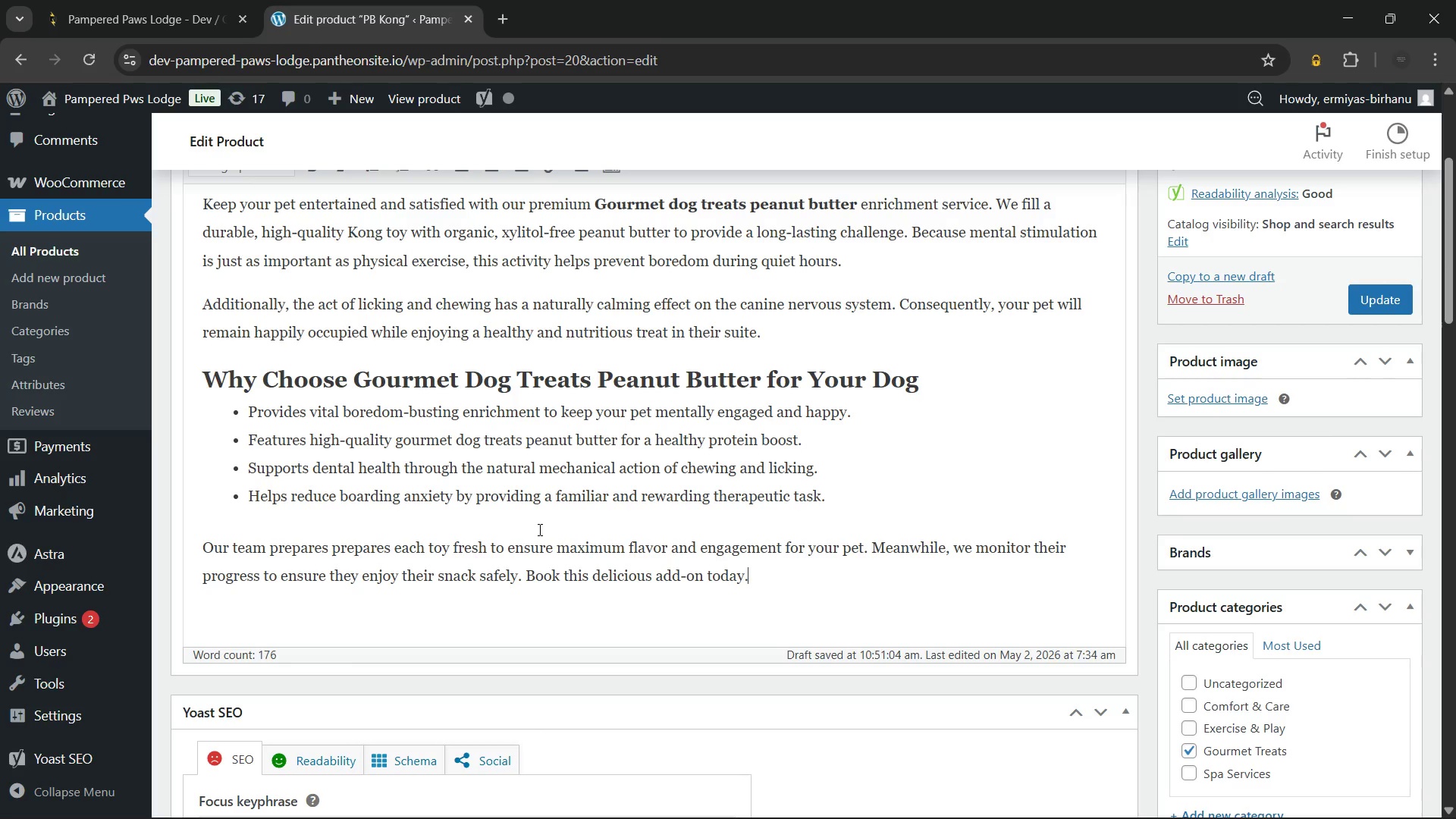 
key(Enter)
 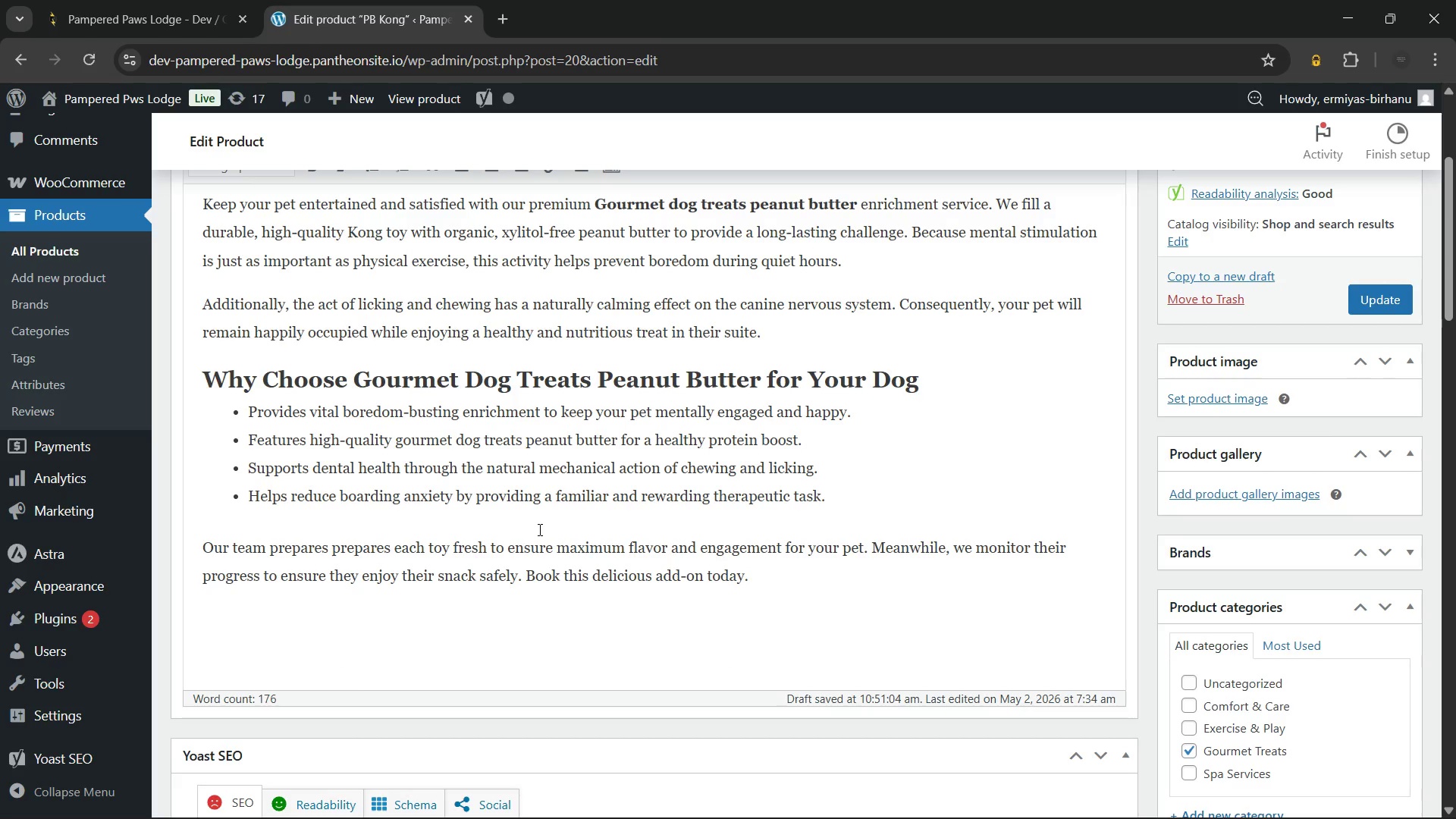 
key(Backspace)
 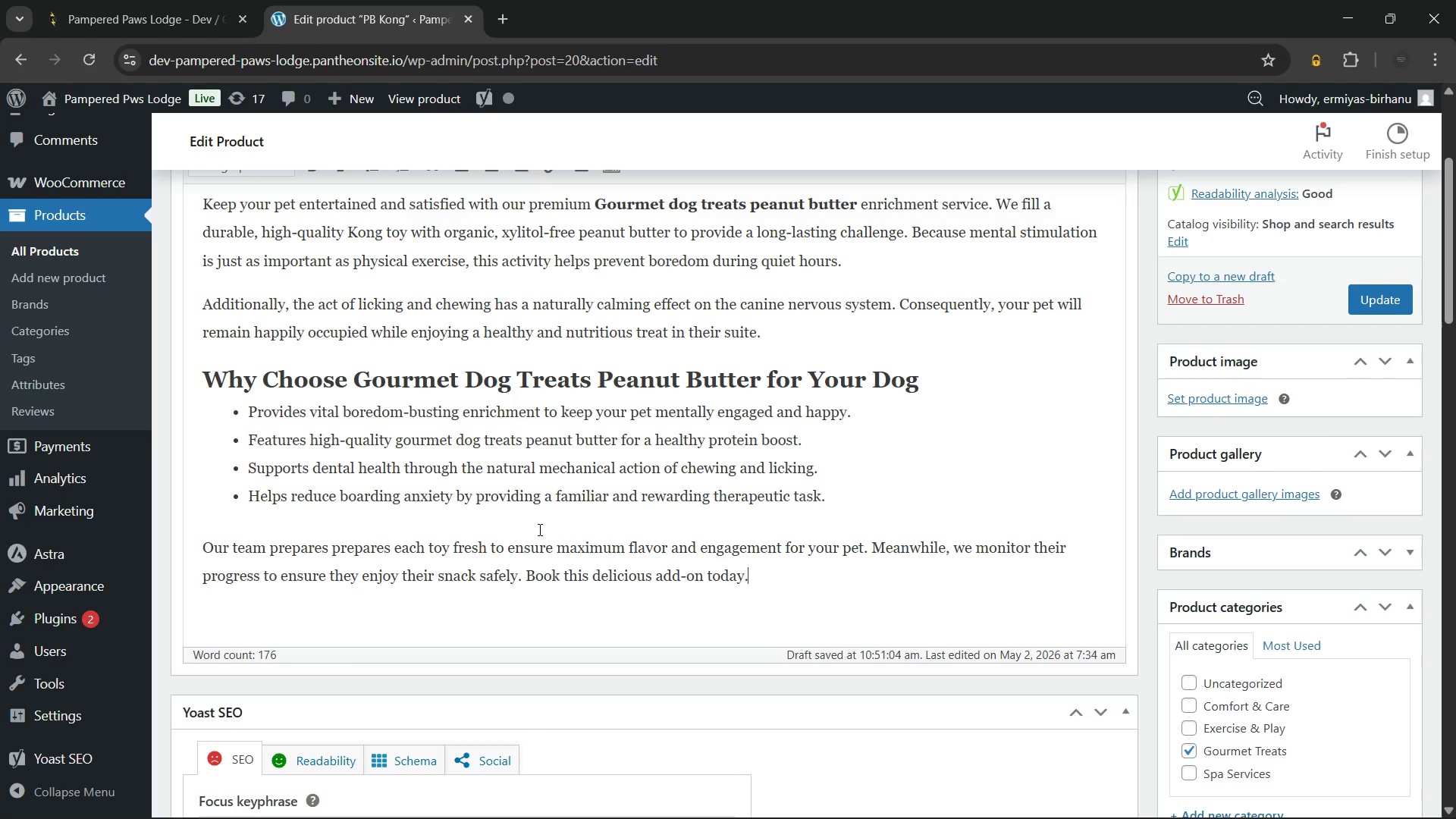 
scroll: coordinate [570, 520], scroll_direction: up, amount: 1.0
 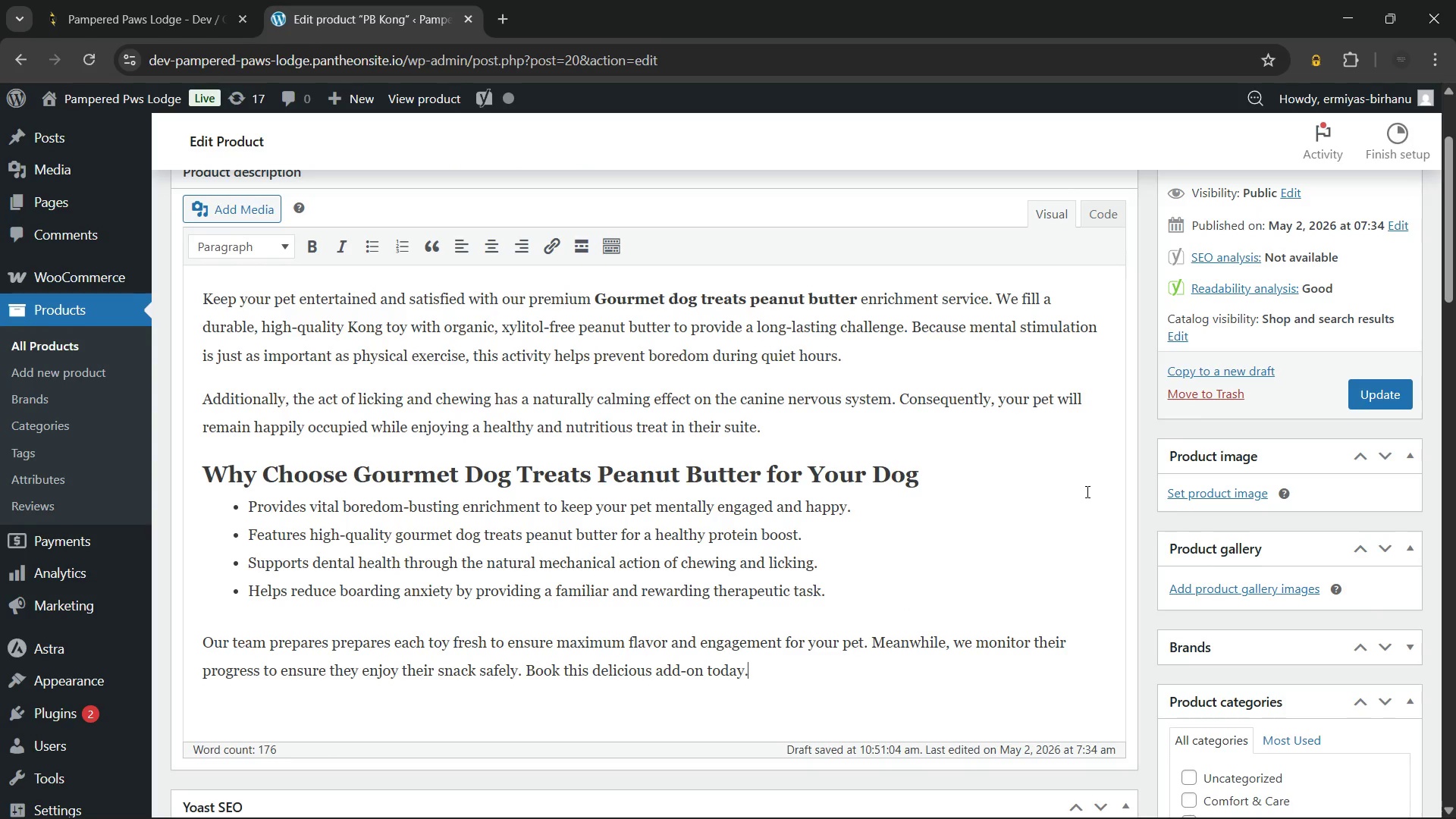 
wait(9.21)
 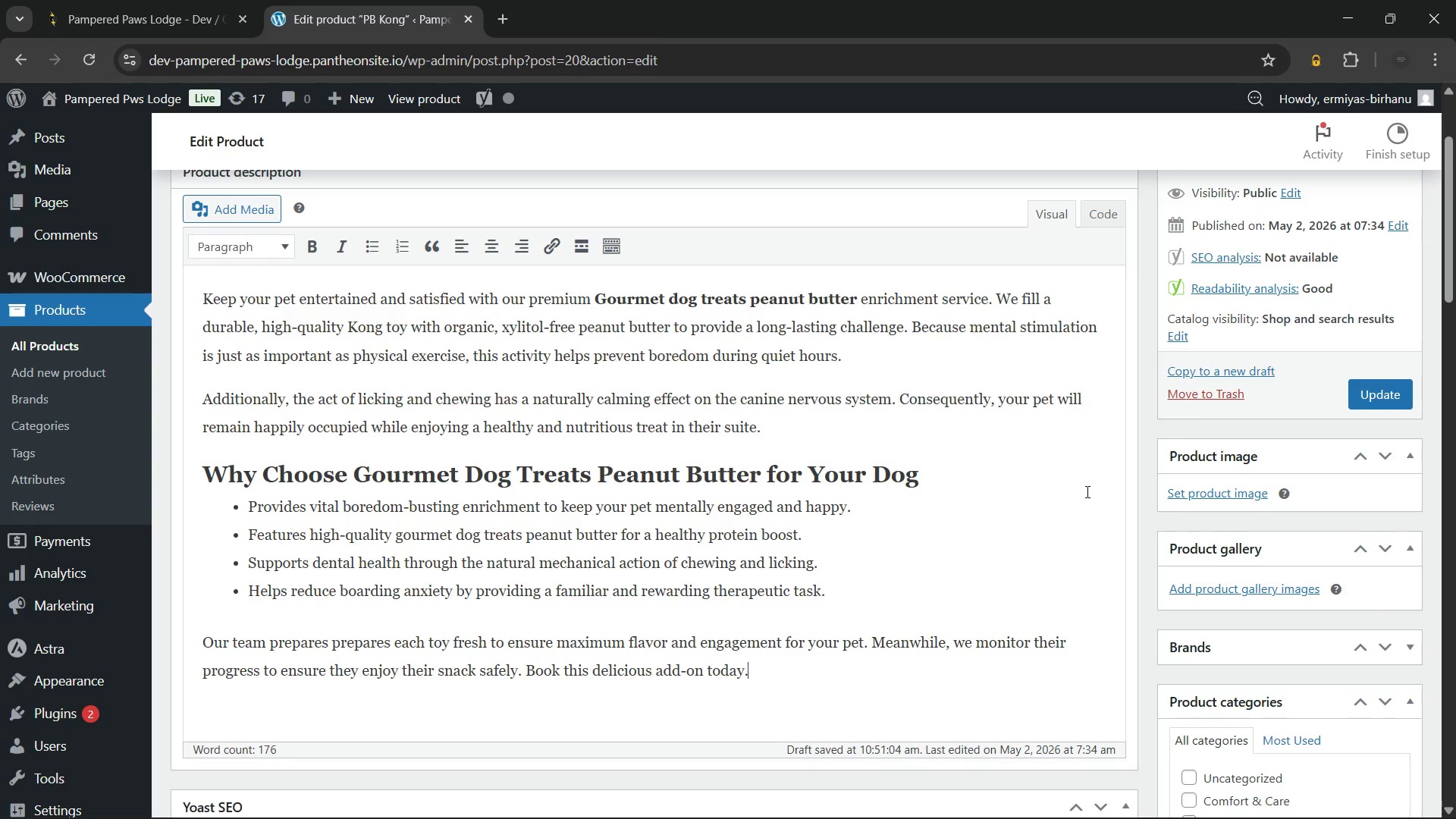 
left_click([1195, 488])
 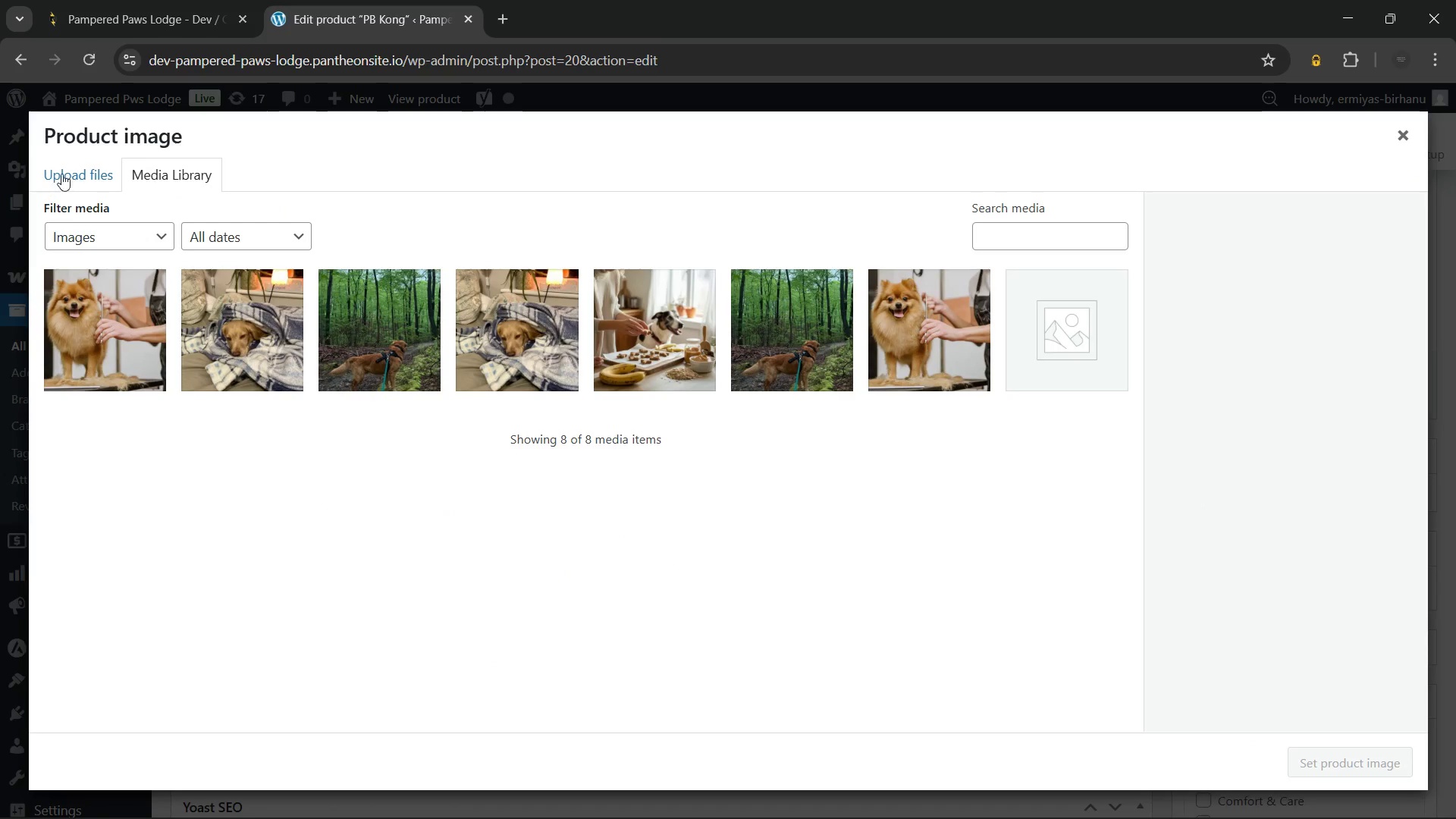 
left_click([66, 171])
 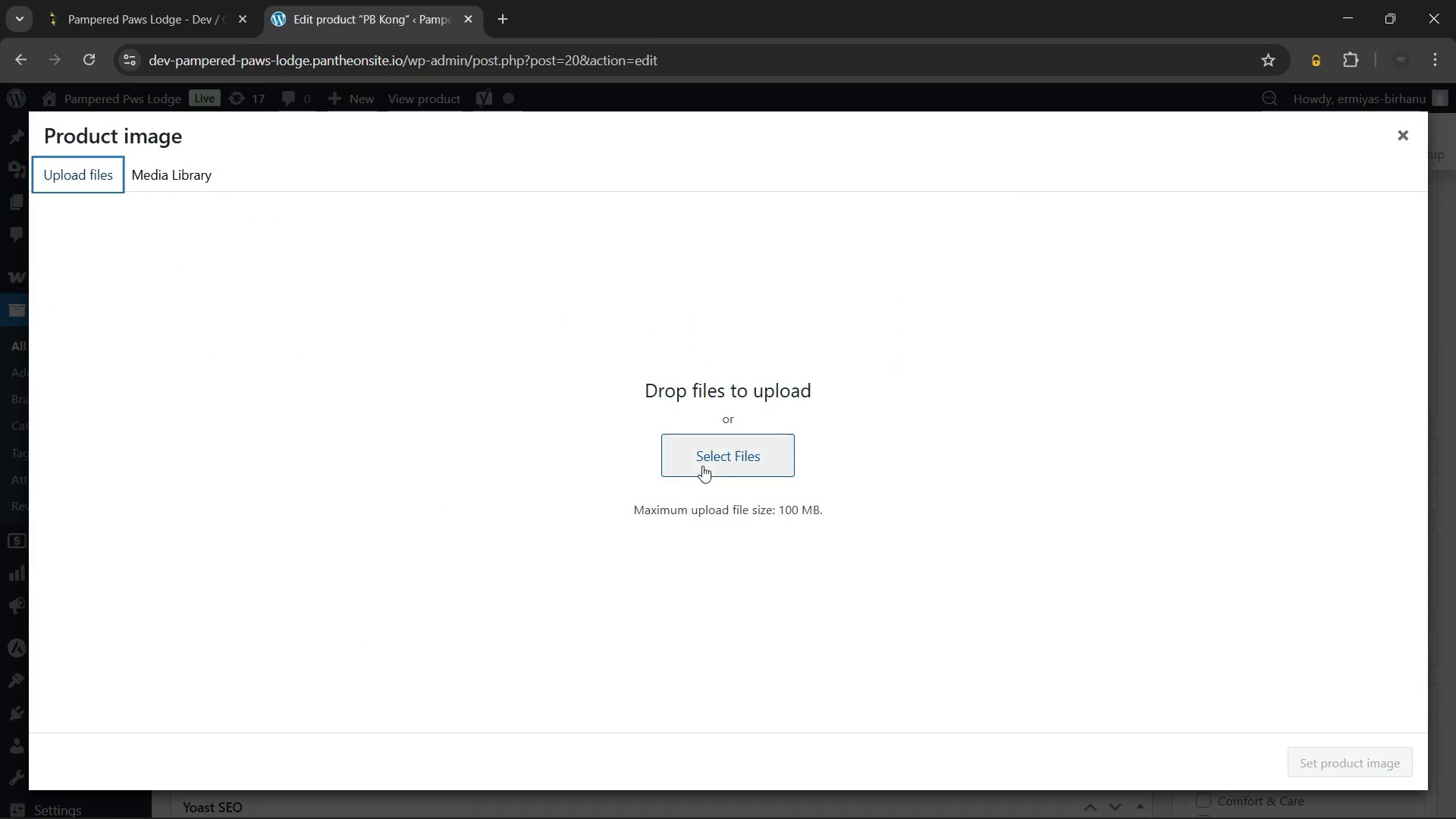 
left_click([703, 464])
 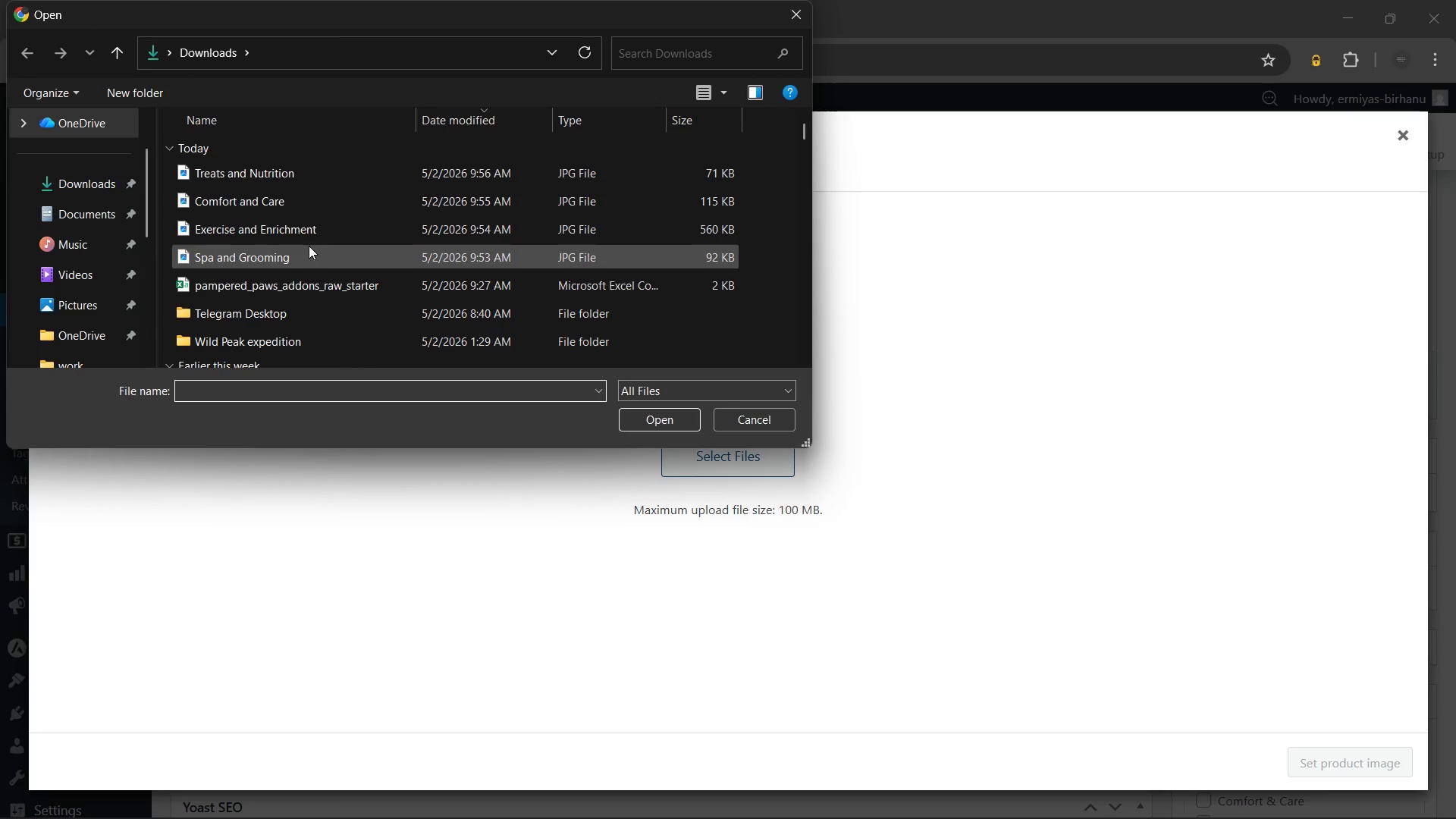 
left_click([308, 169])
 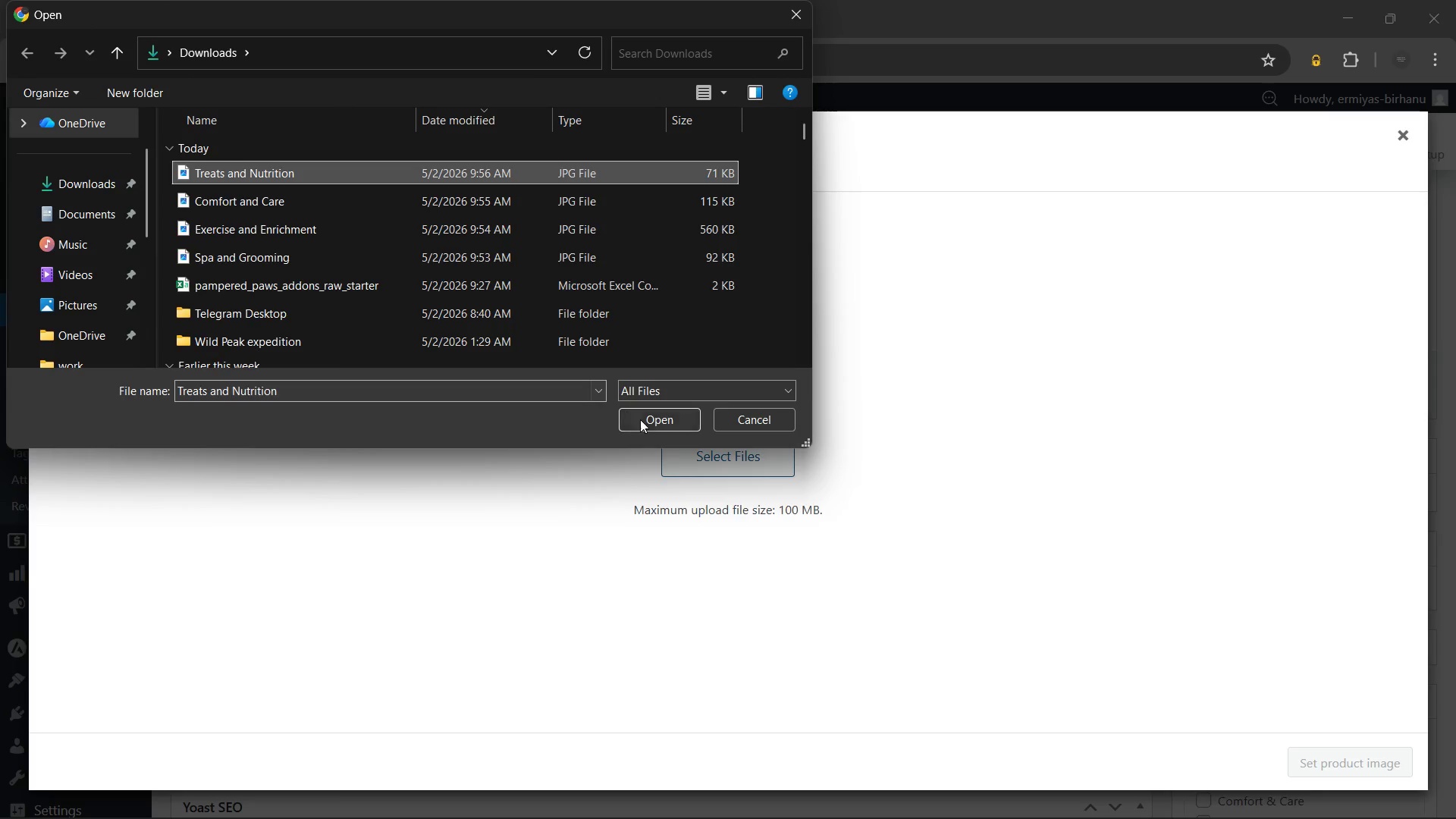 
left_click([647, 422])
 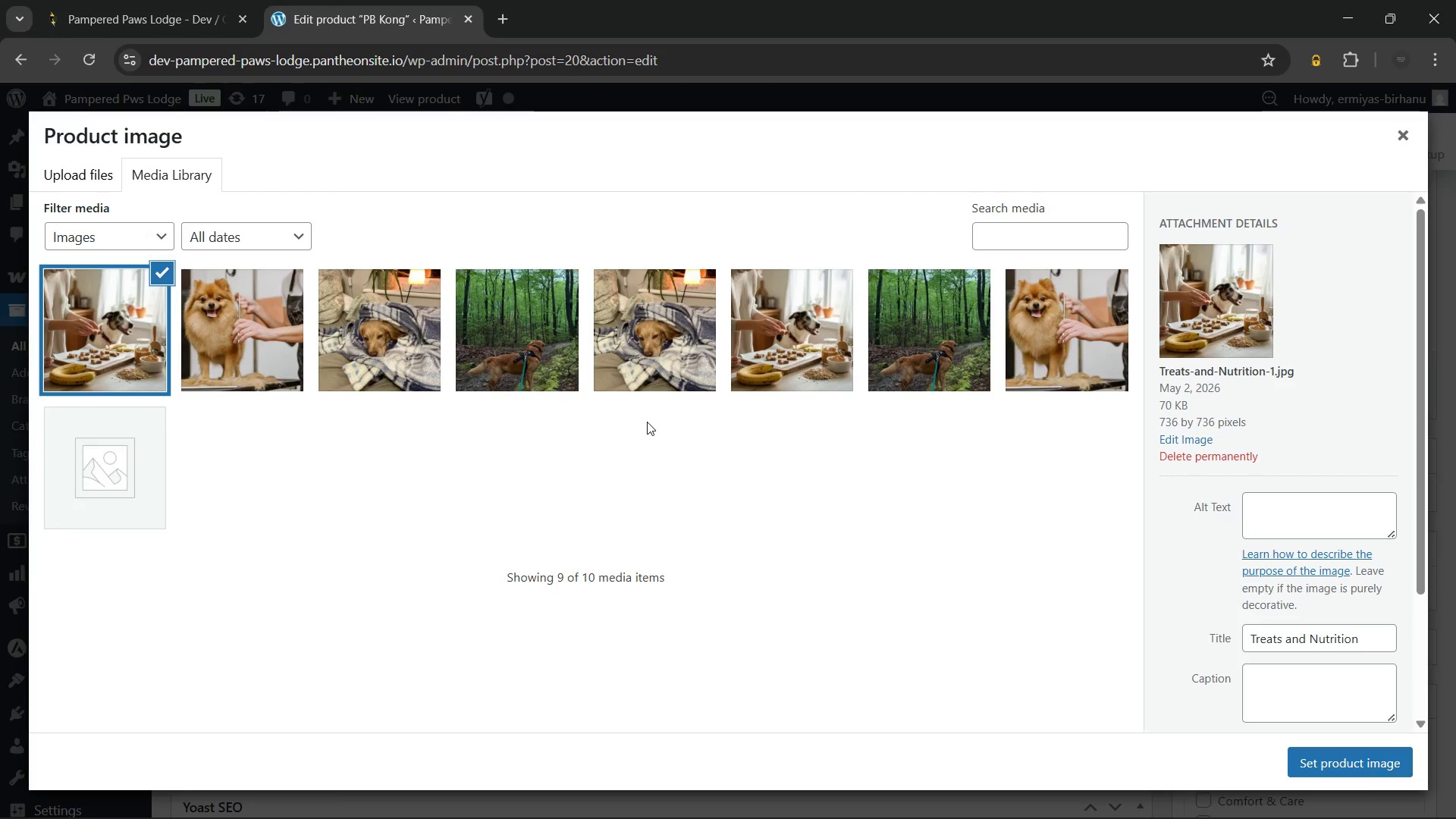 
wait(6.09)
 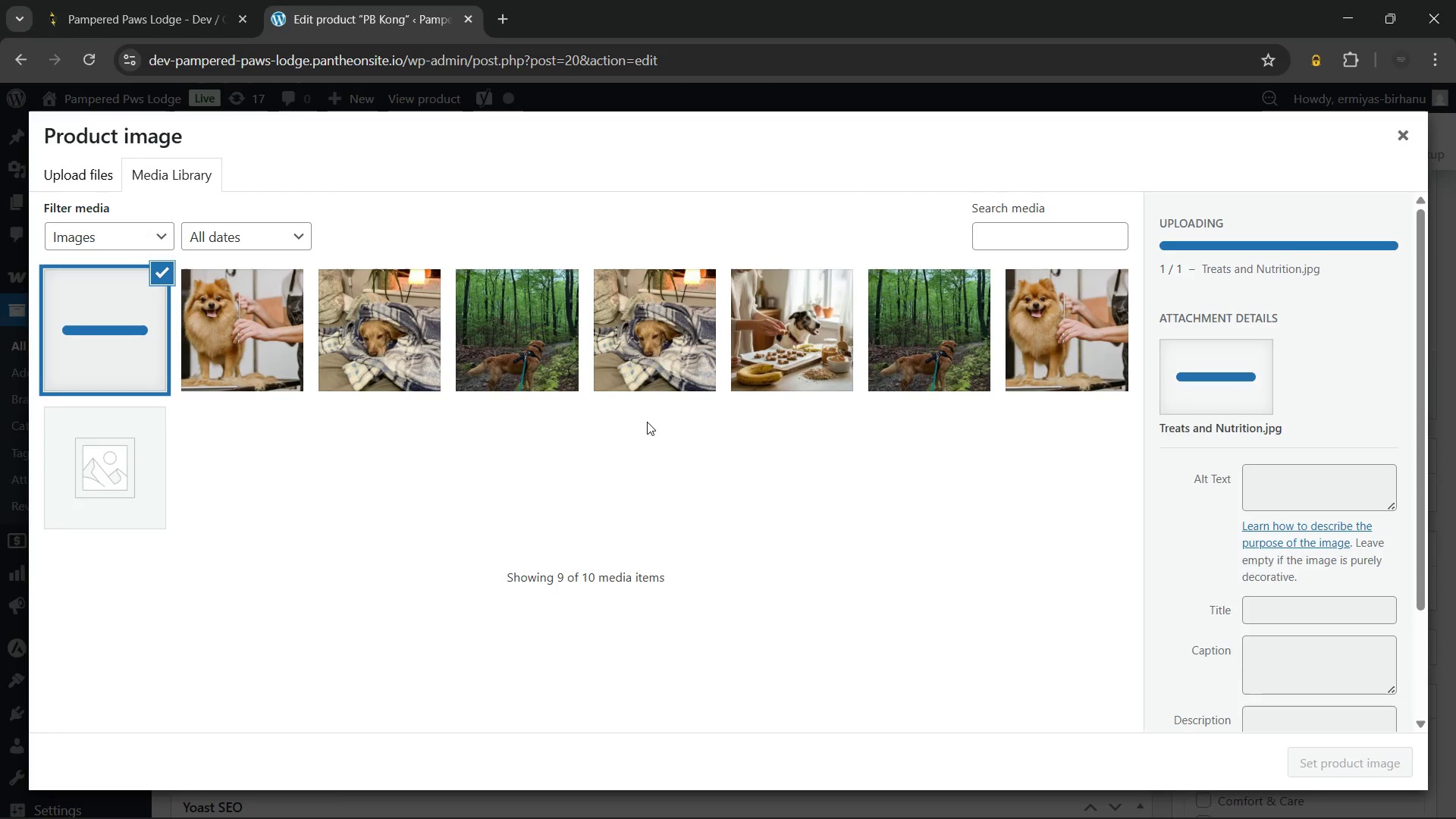 
left_click([1266, 513])
 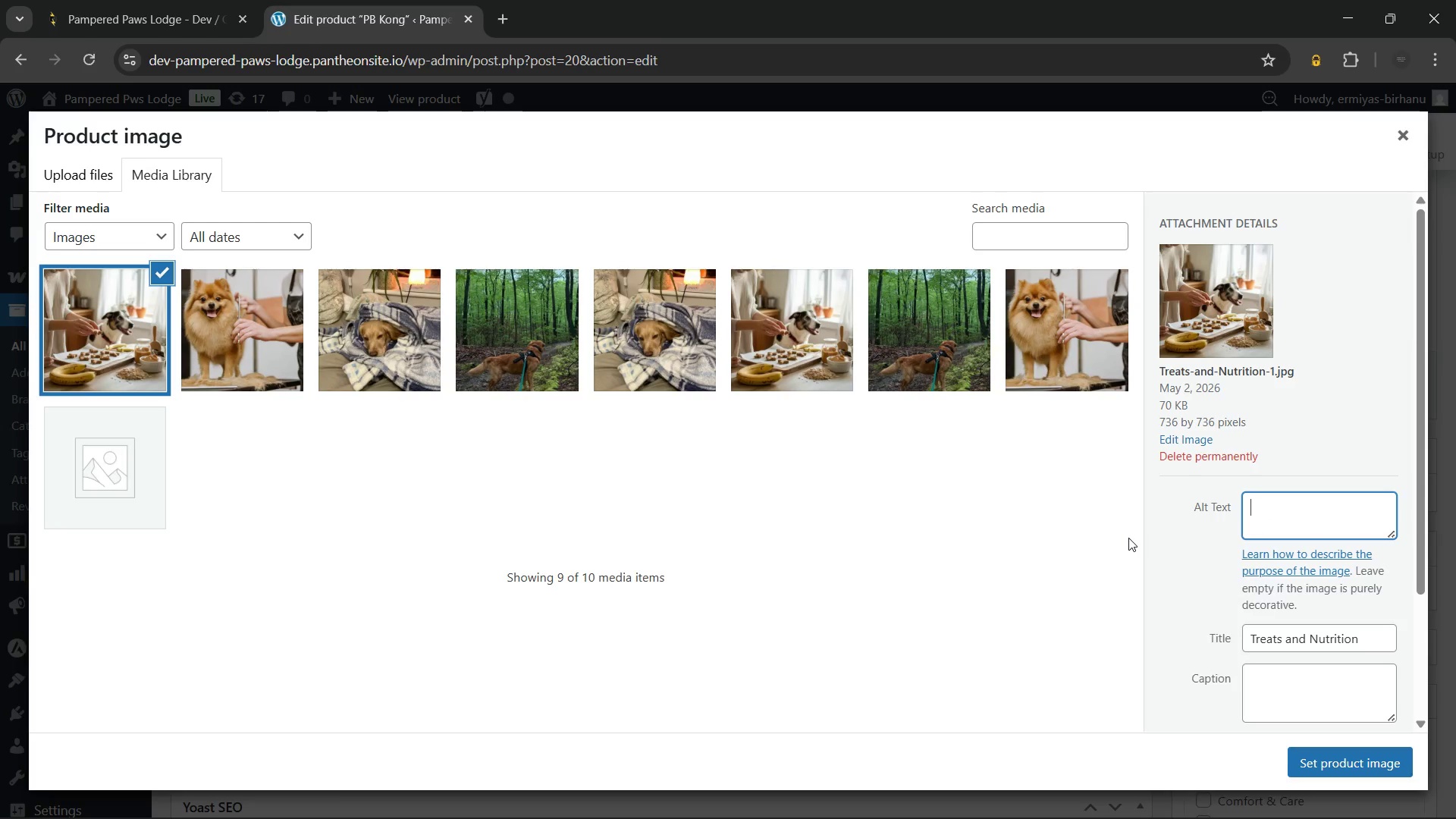 
wait(5.8)
 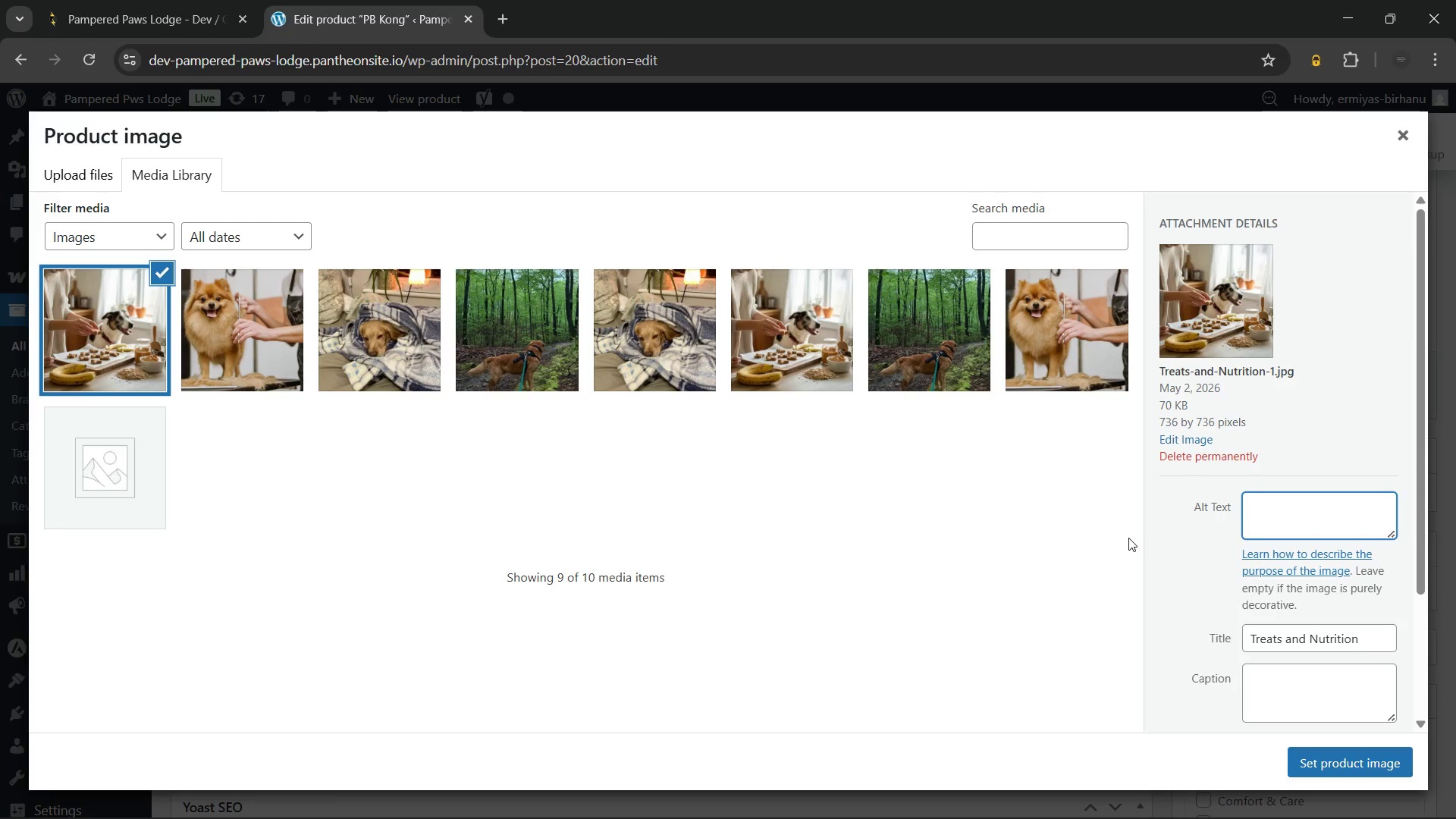 
type(A dog happily playing with a toy filled with)
 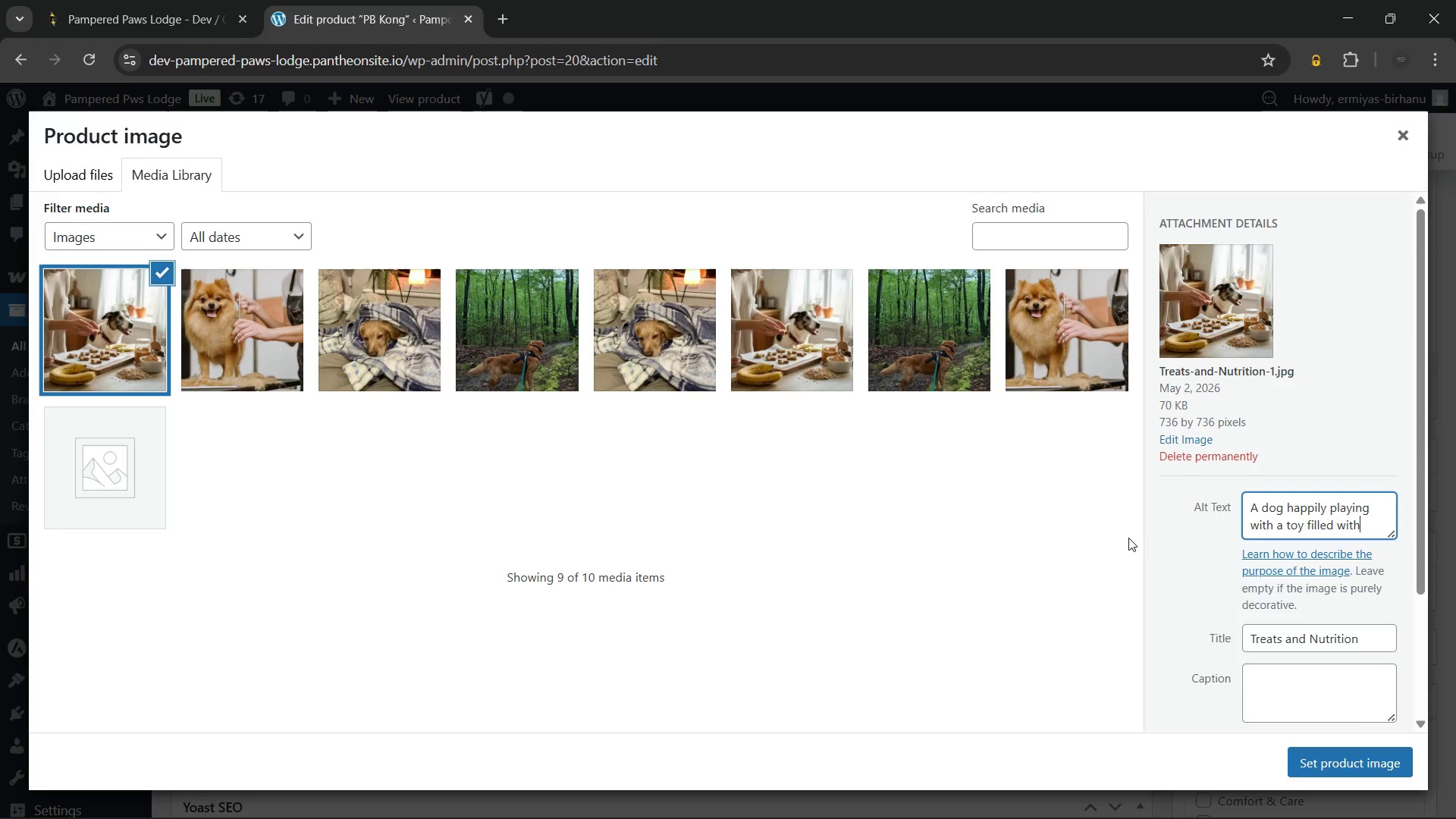 
type( gourmet dog treats peanut butter)
 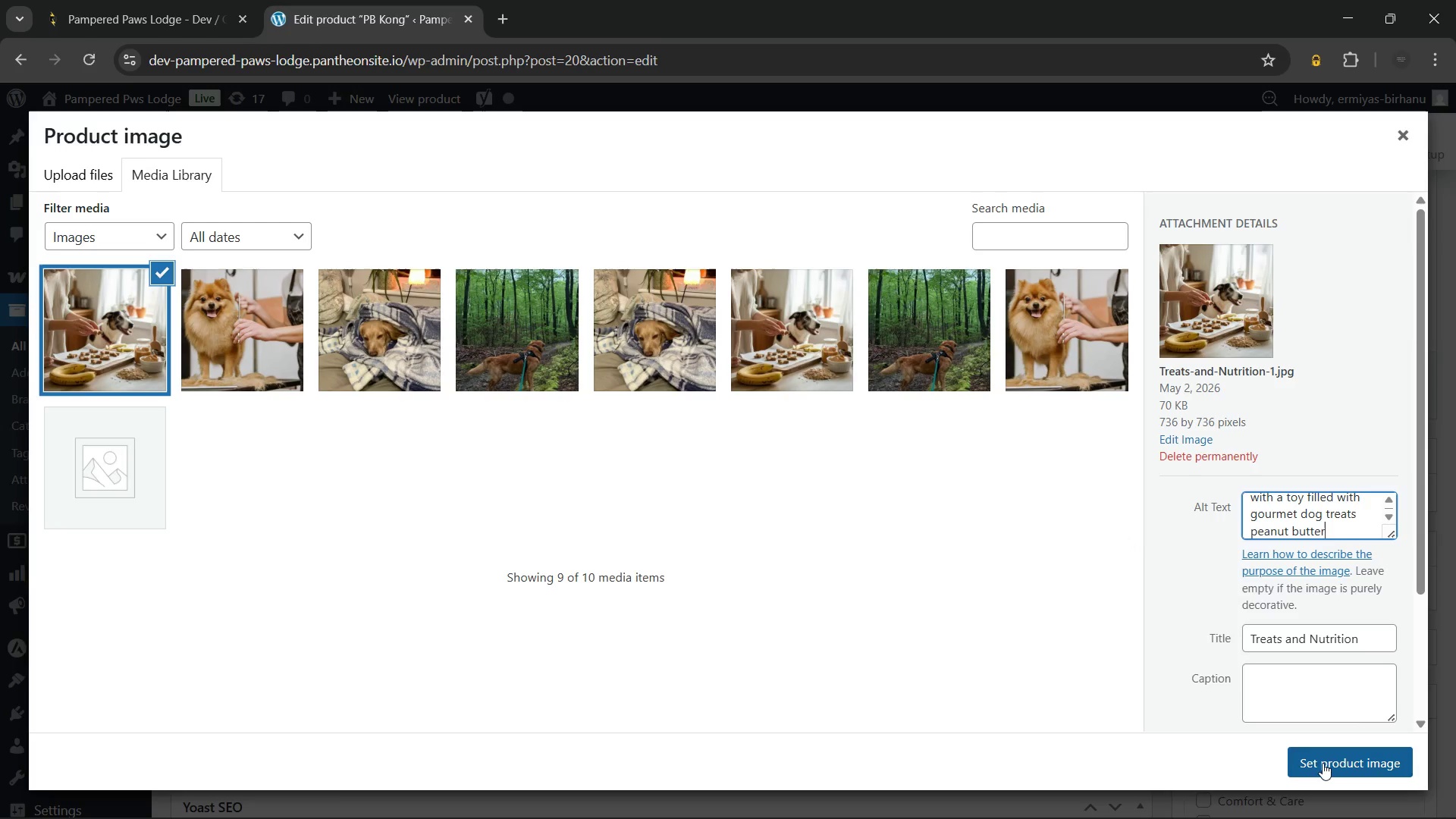 
left_click([1323, 758])
 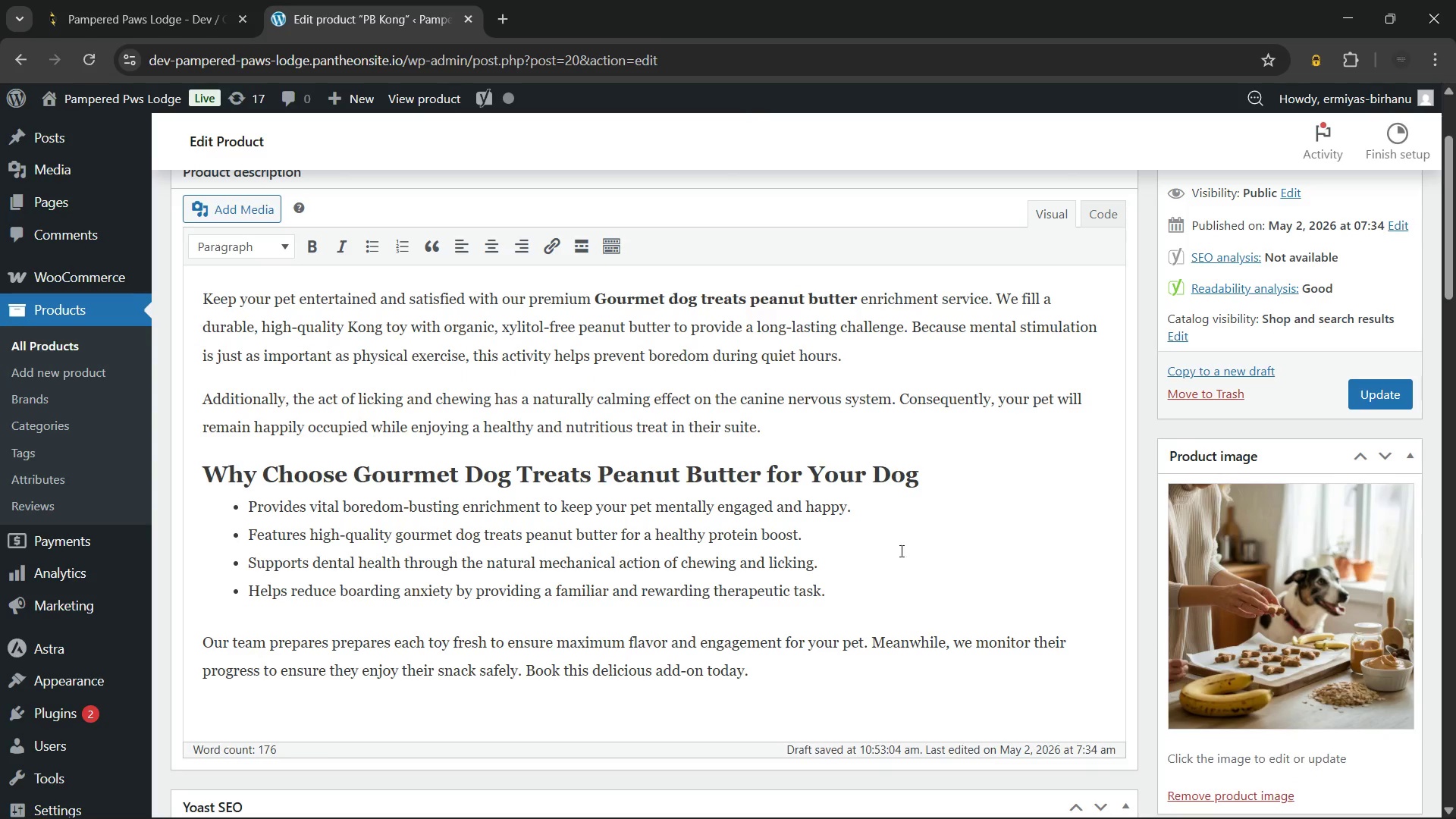 
left_click([859, 520])
 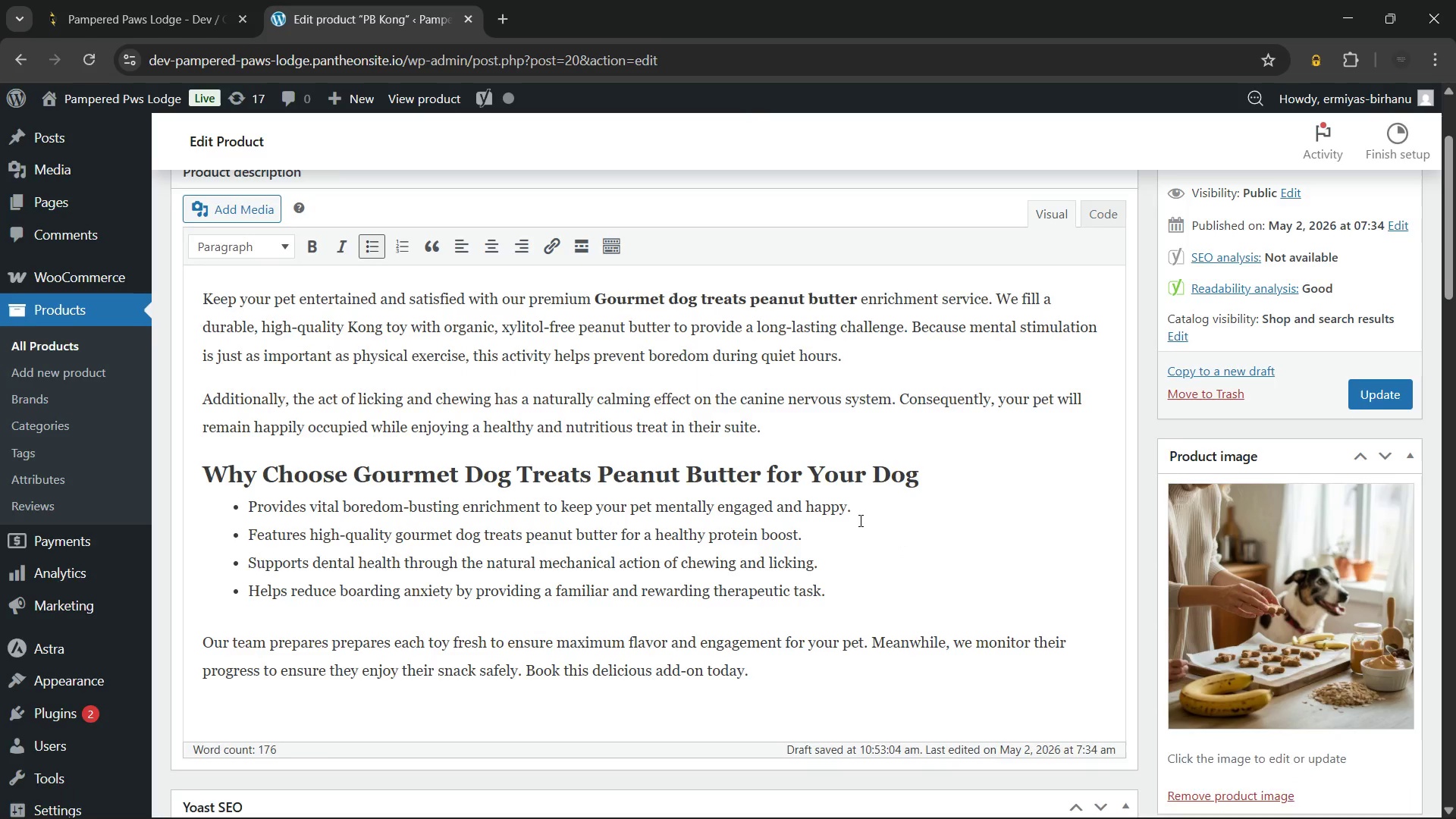 
scroll: coordinate [859, 520], scroll_direction: down, amount: 2.0
 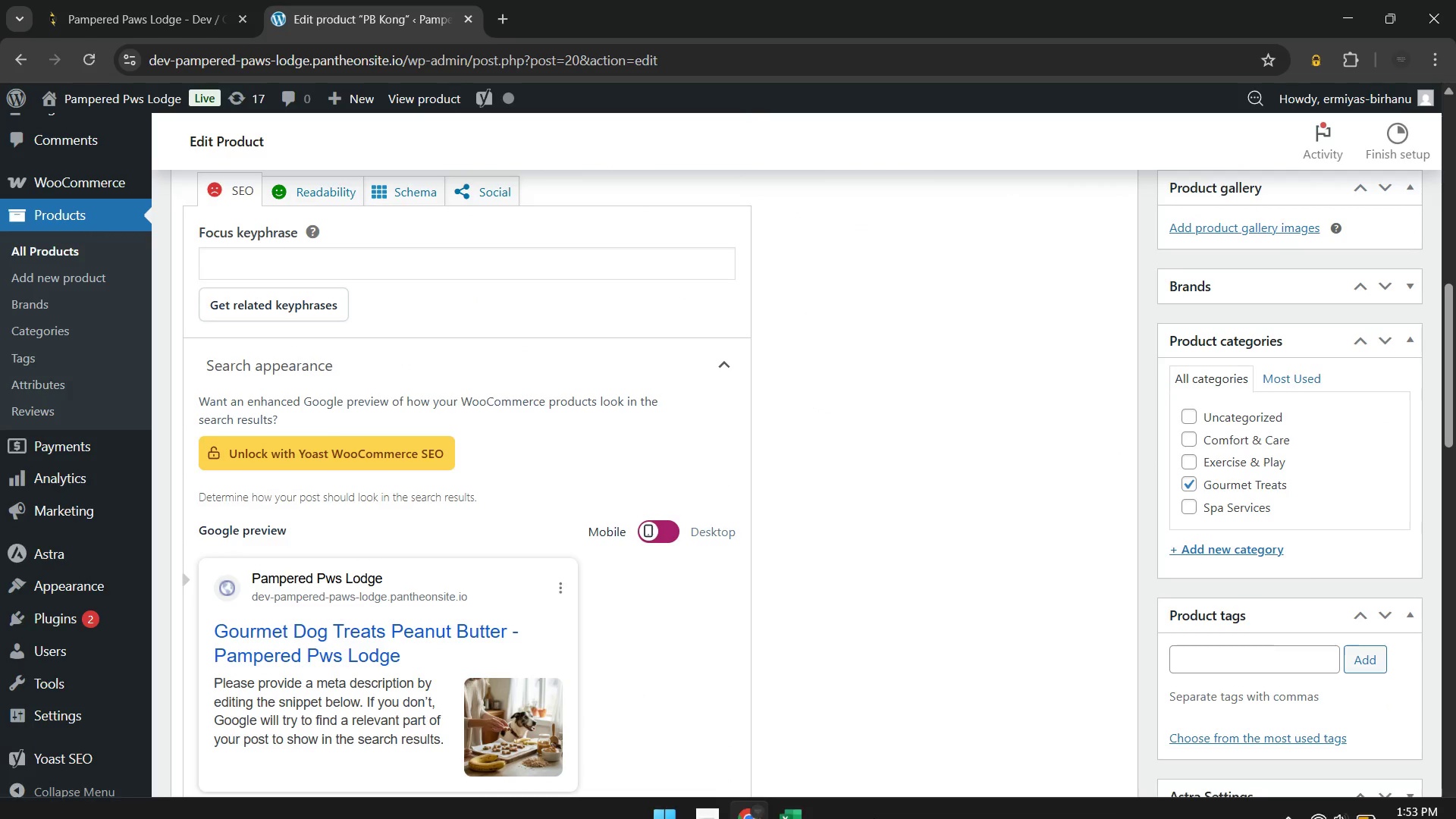 
left_click([792, 807])
 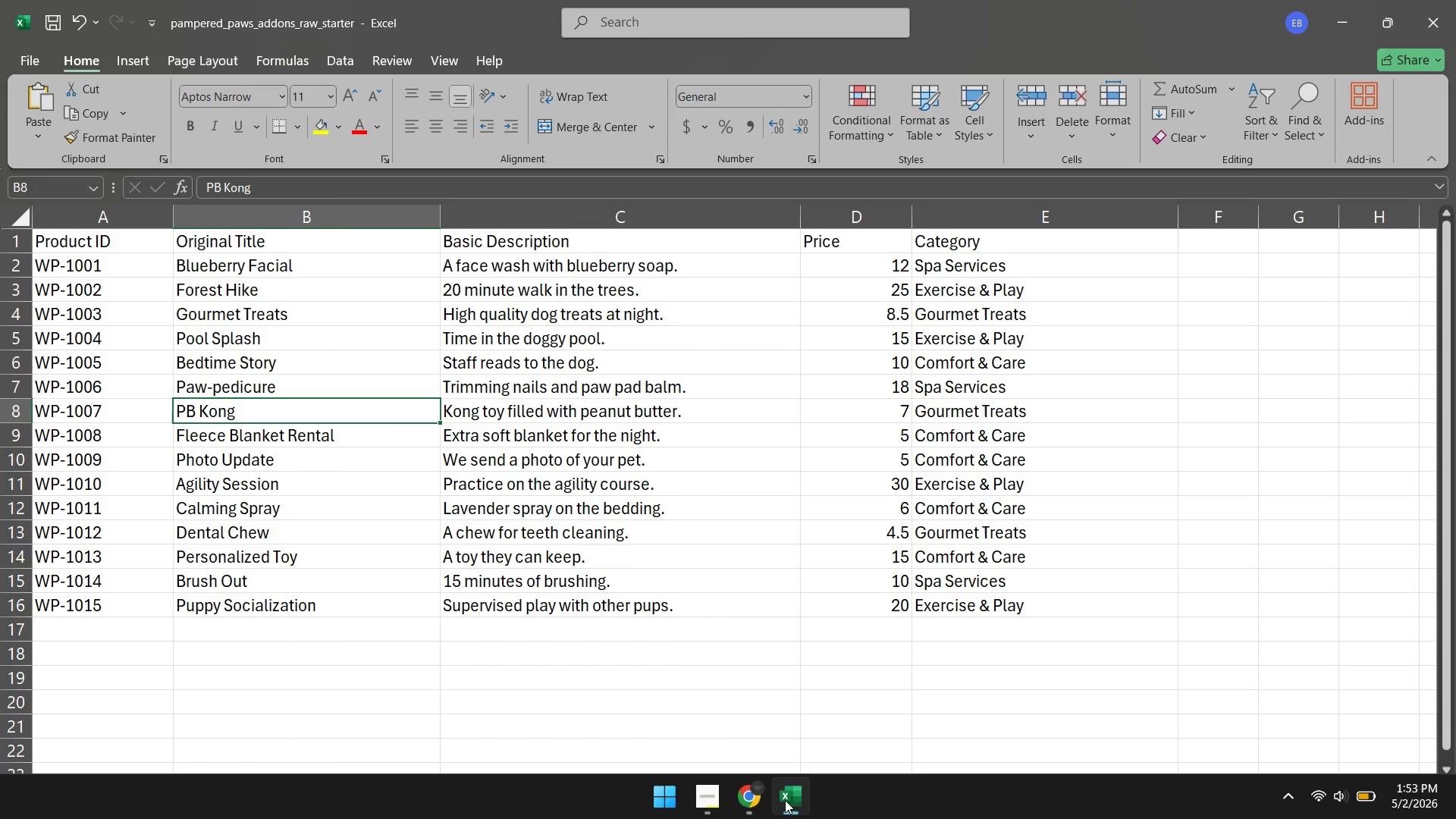 
left_click([761, 799])
 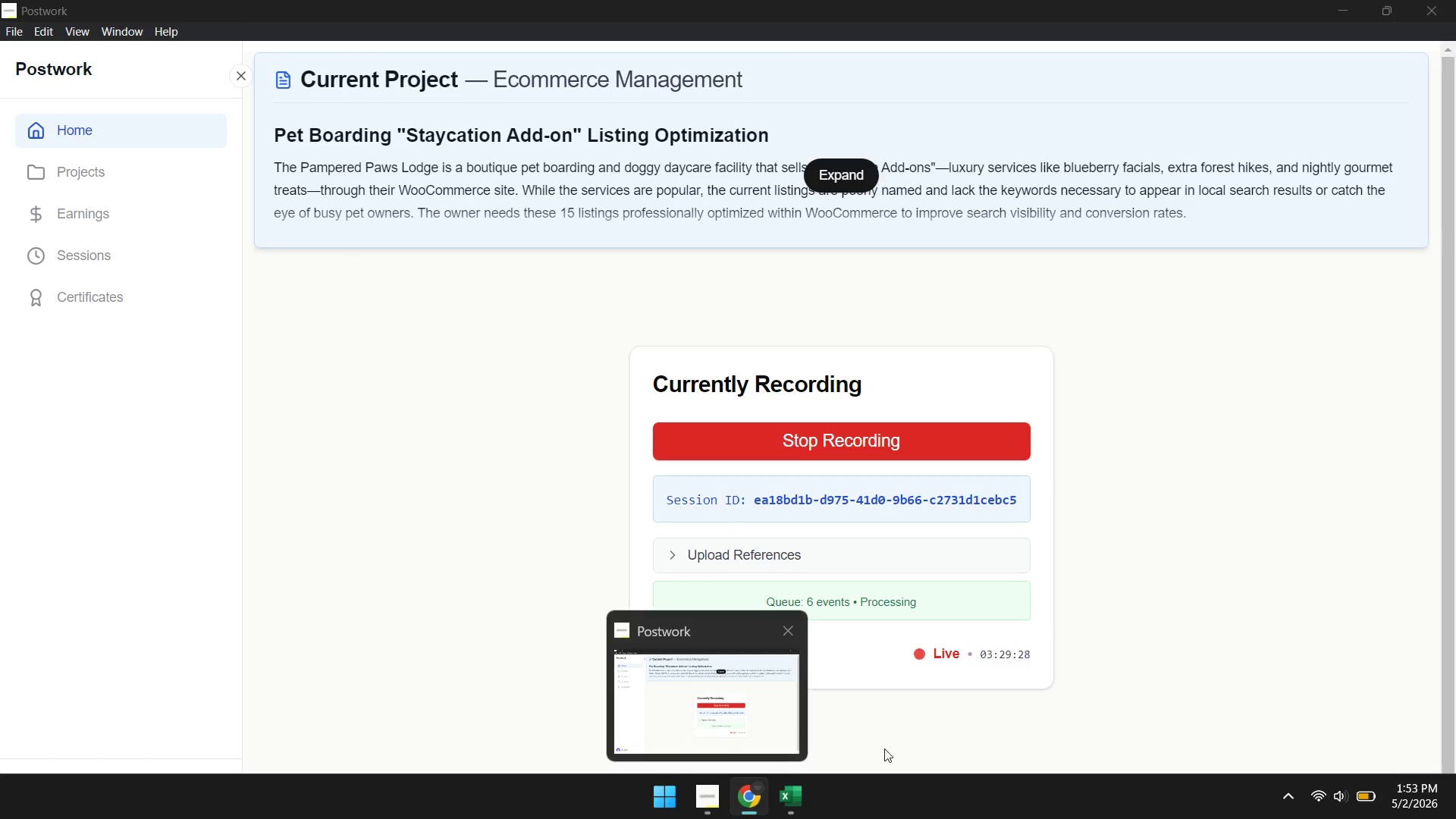 
scroll: coordinate [784, 525], scroll_direction: up, amount: 1.0
 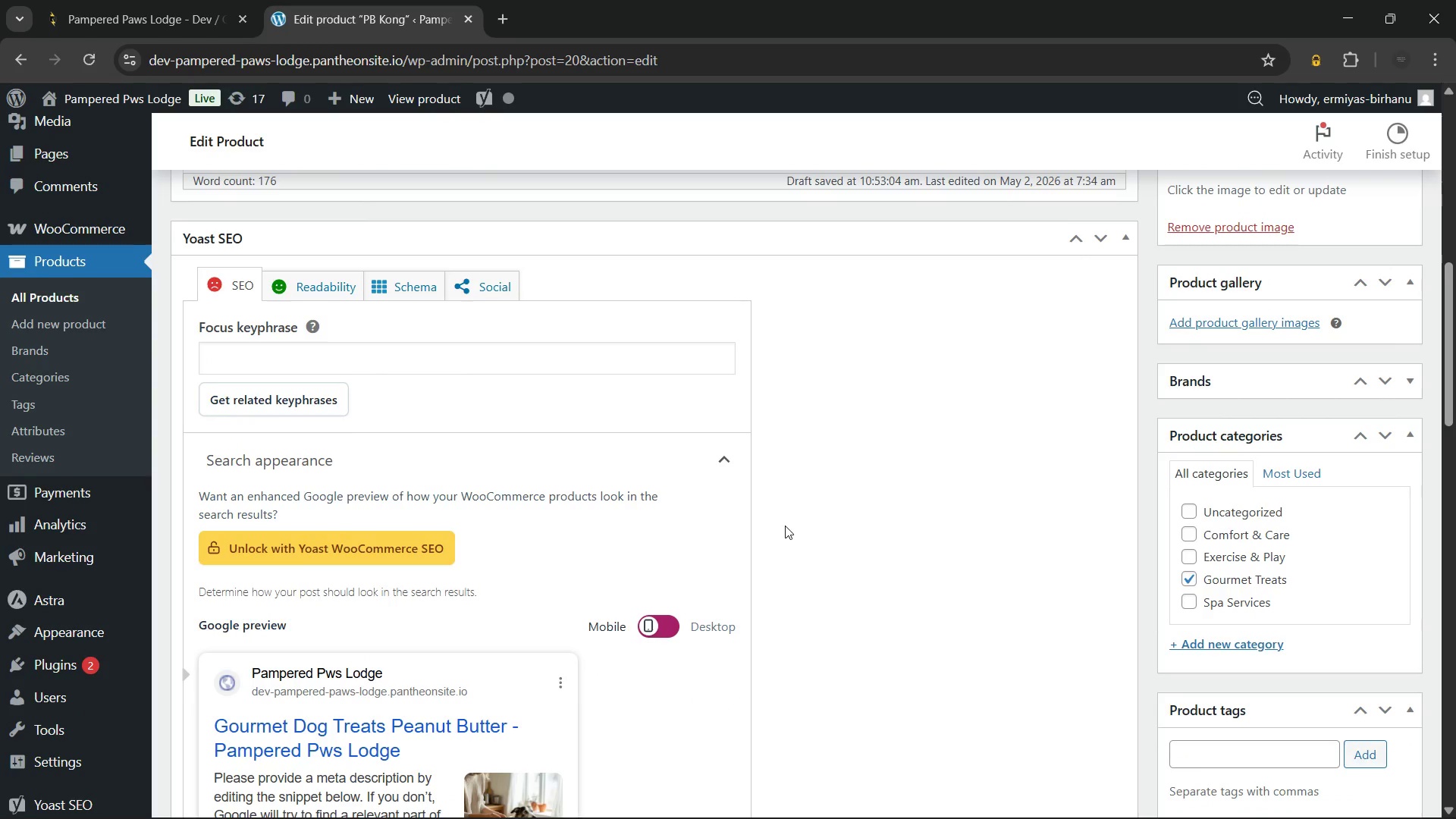 
wait(28.89)
 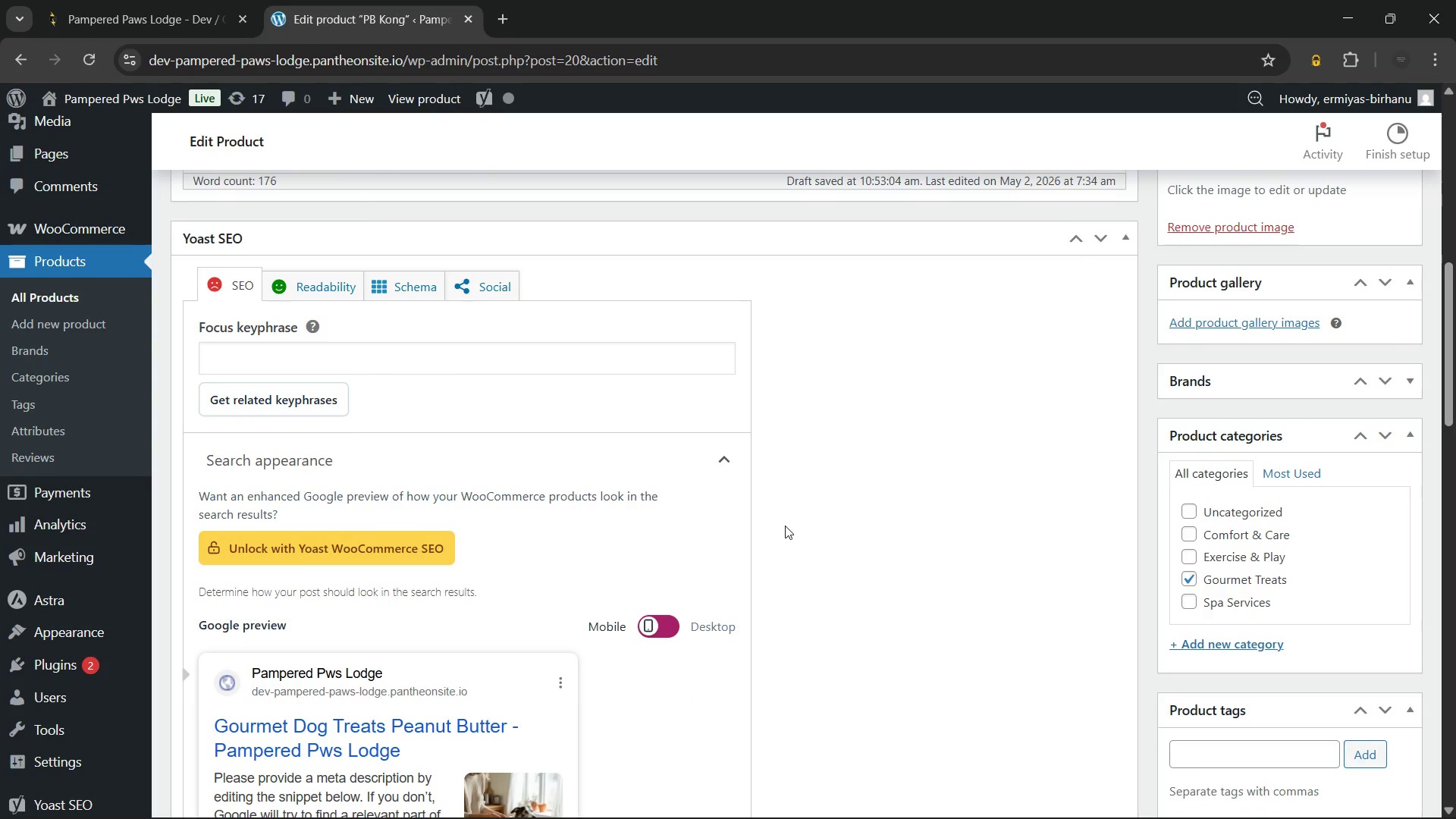 
left_click([309, 387])
 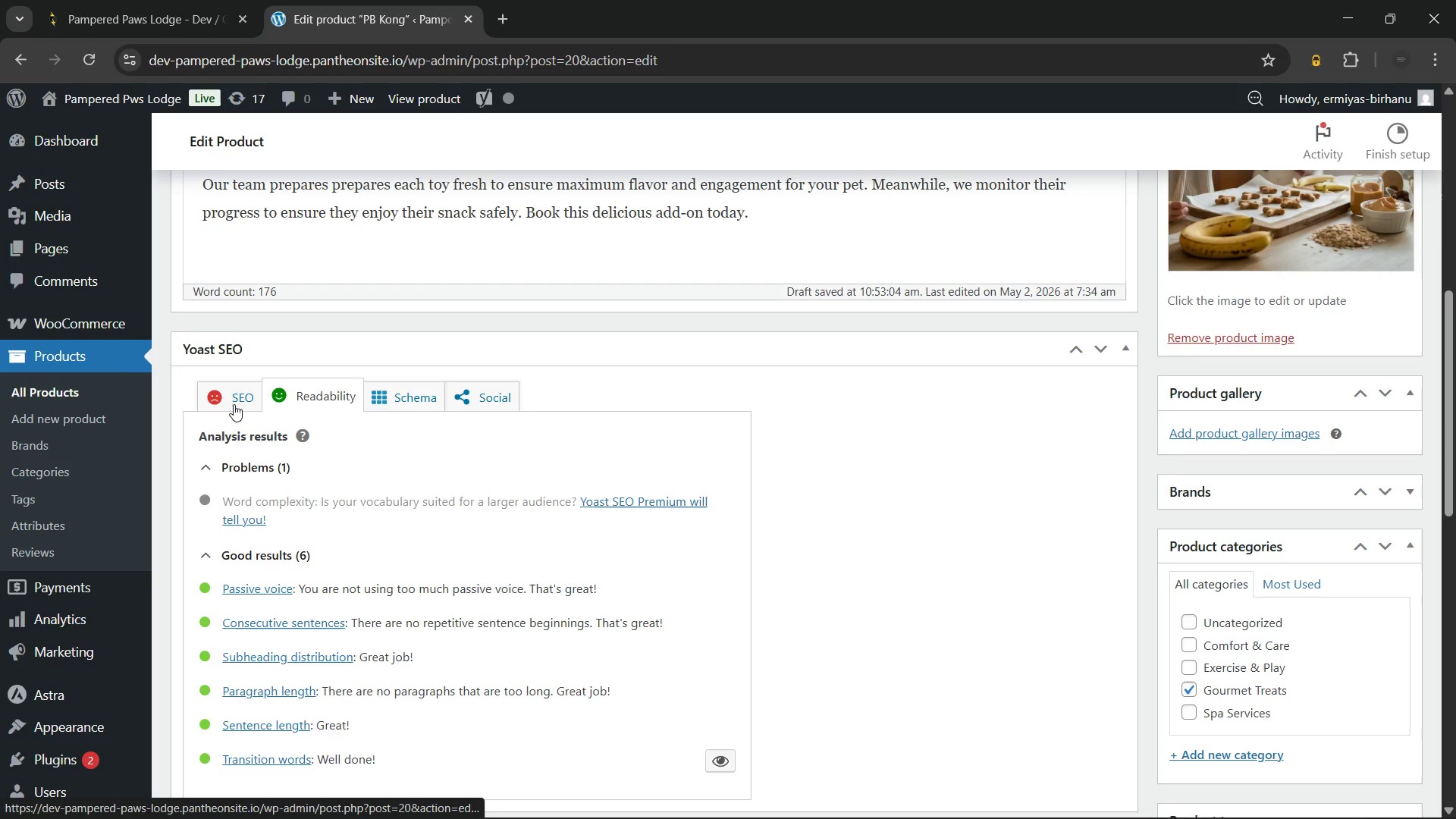 
left_click([232, 403])
 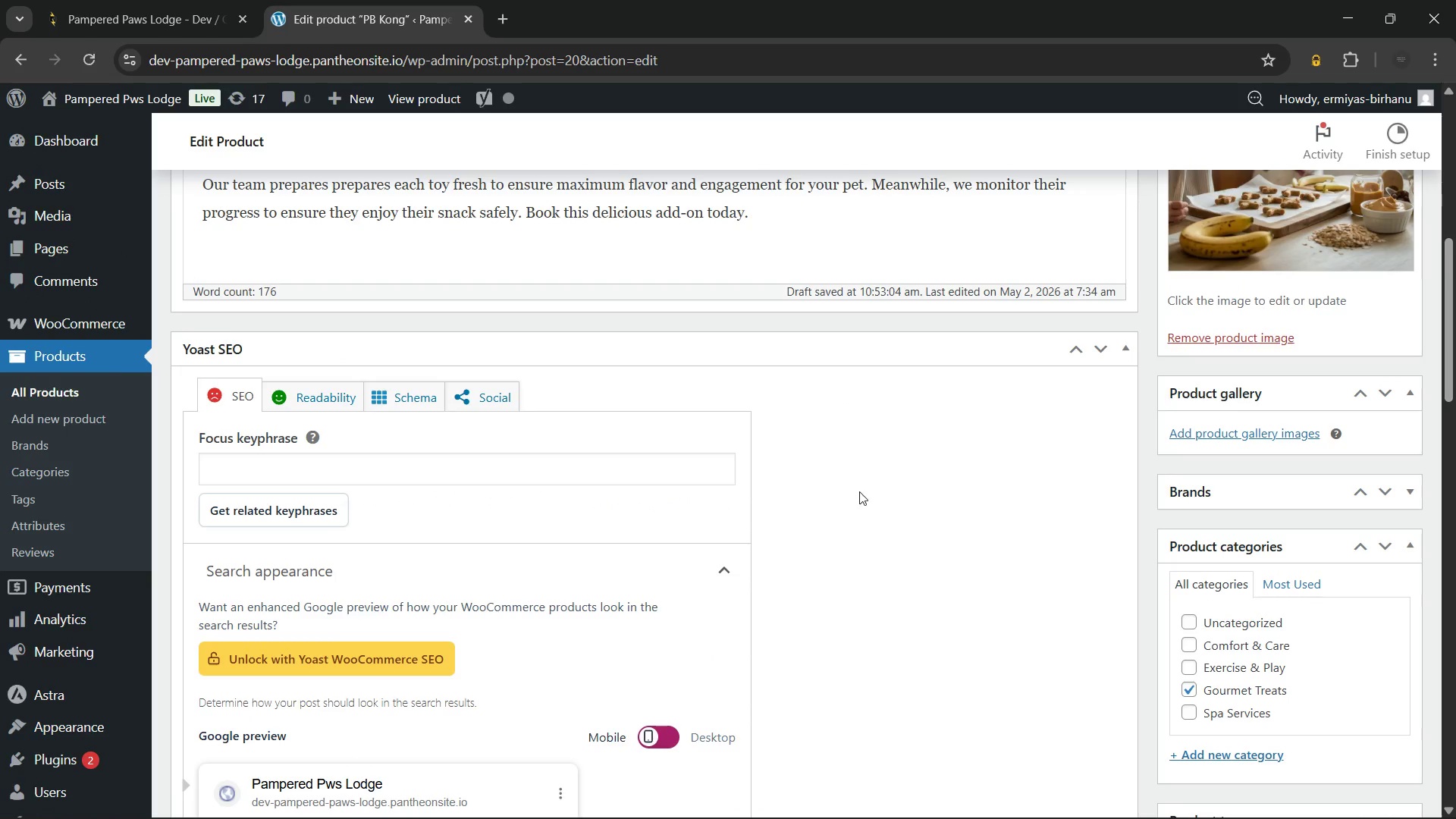 
left_click([859, 491])
 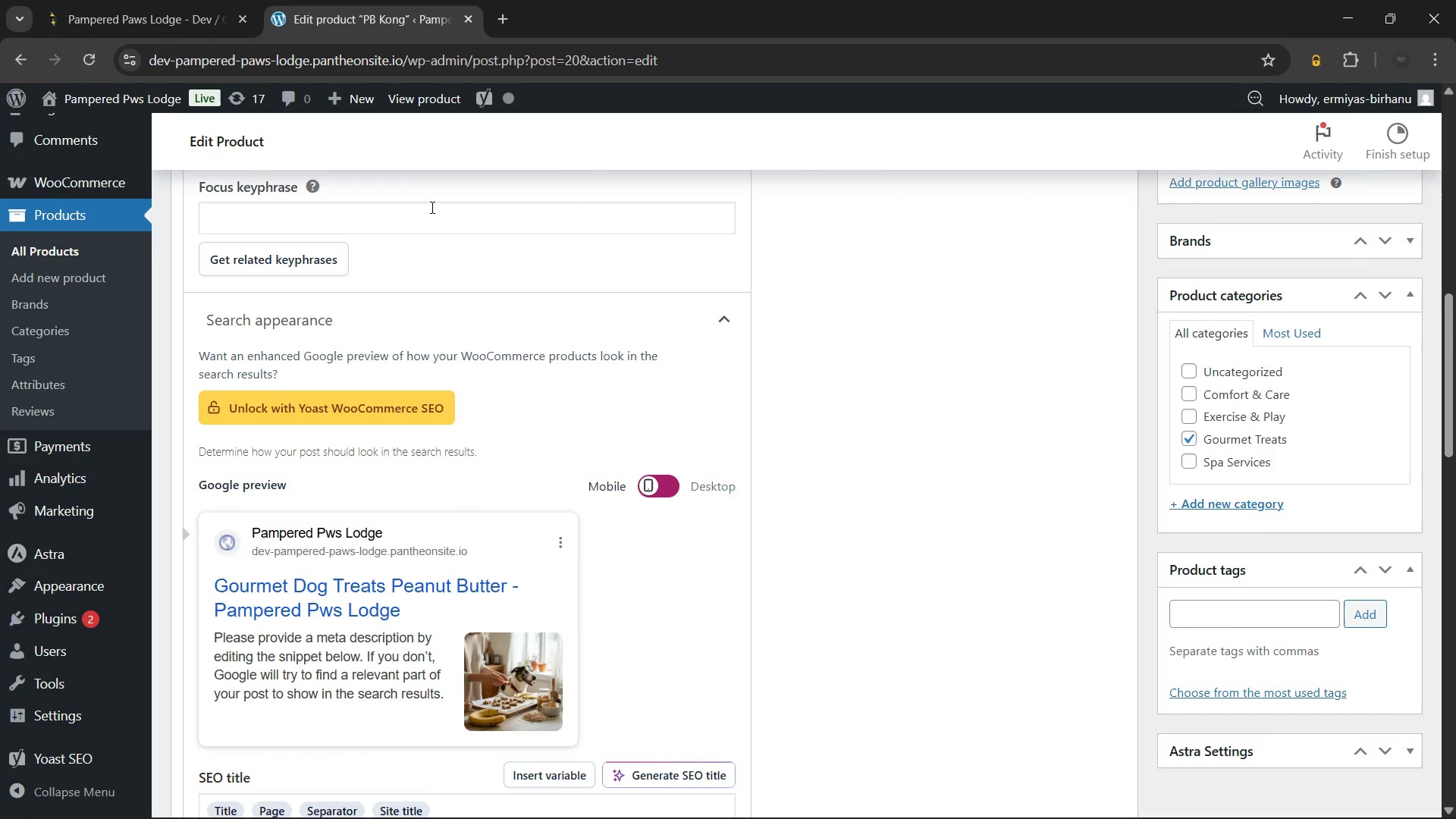 
left_click([431, 212])
 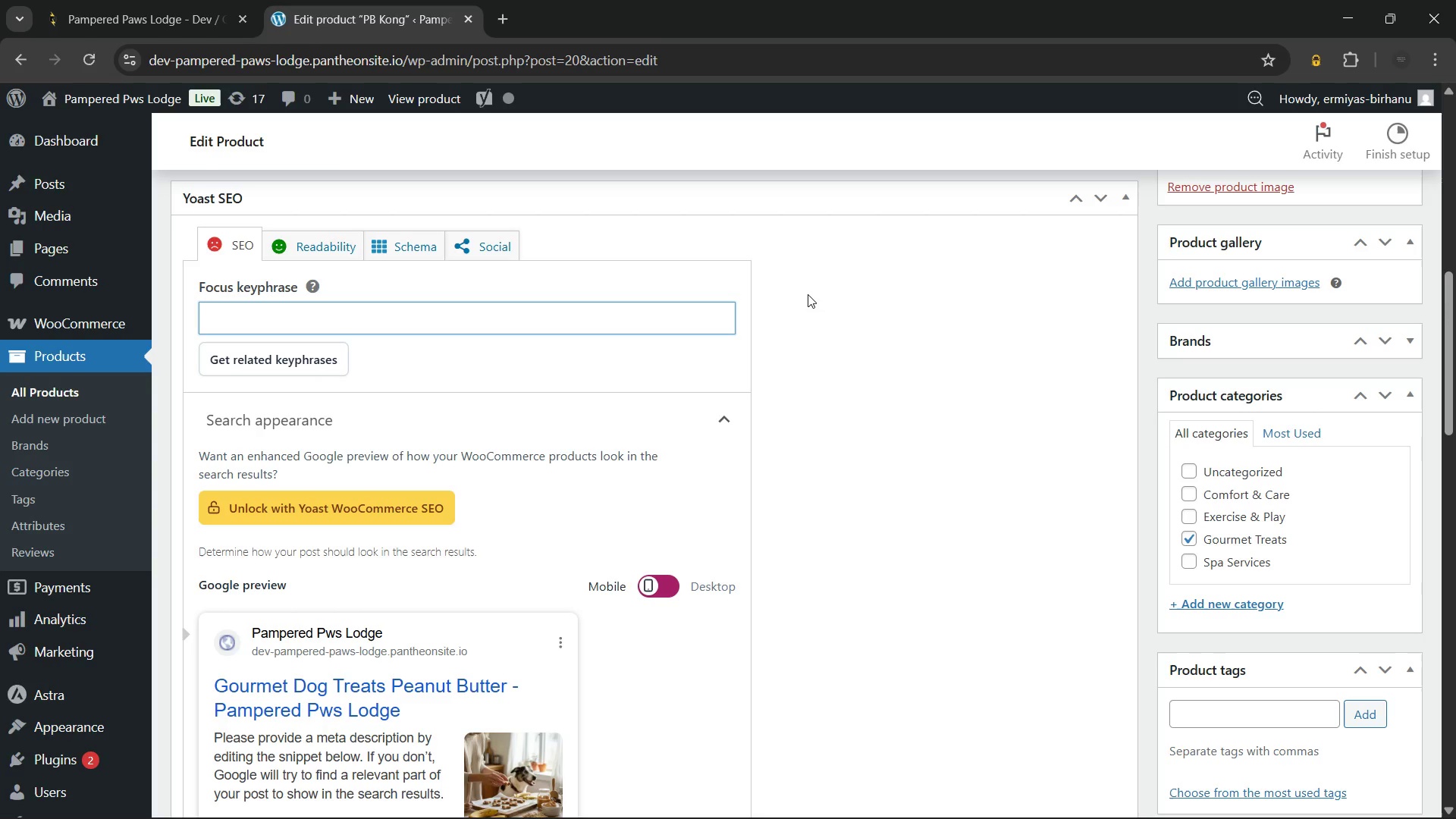 
wait(21.53)
 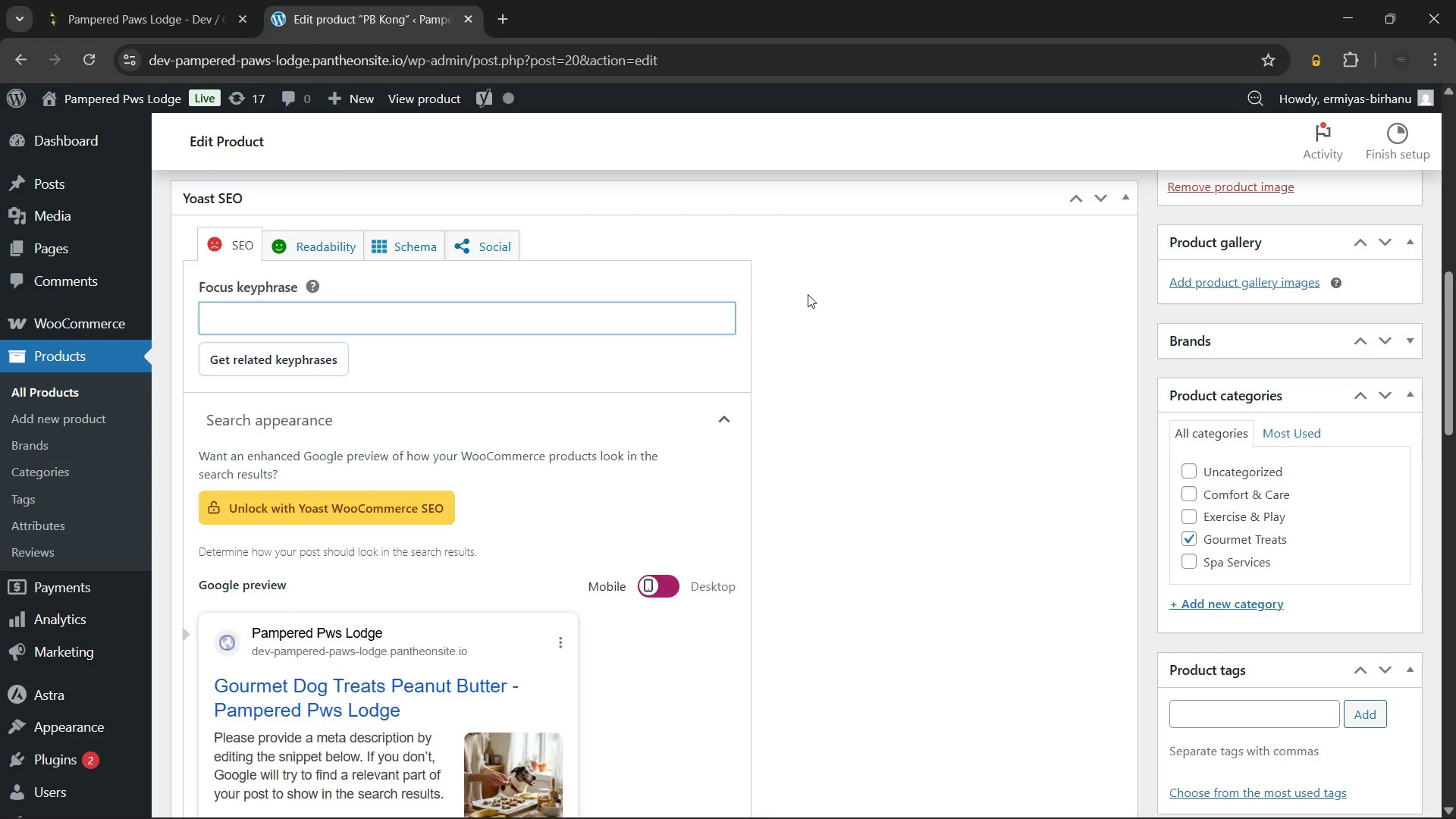 
type(Gourment )
key(Backspace)
key(Backspace)
key(Backspace)
type(t dog treats peanut butter)
 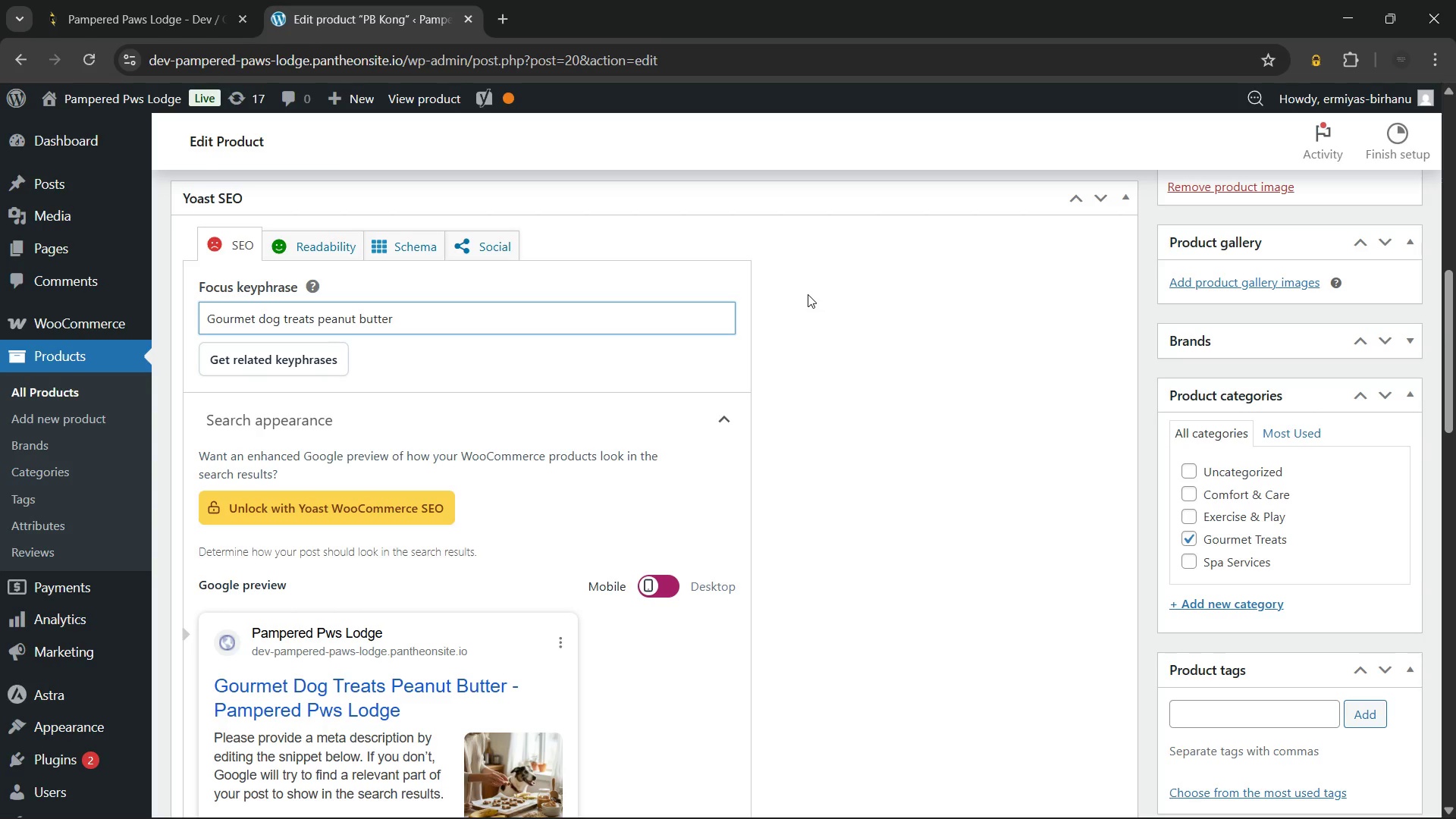 
left_click([808, 294])
 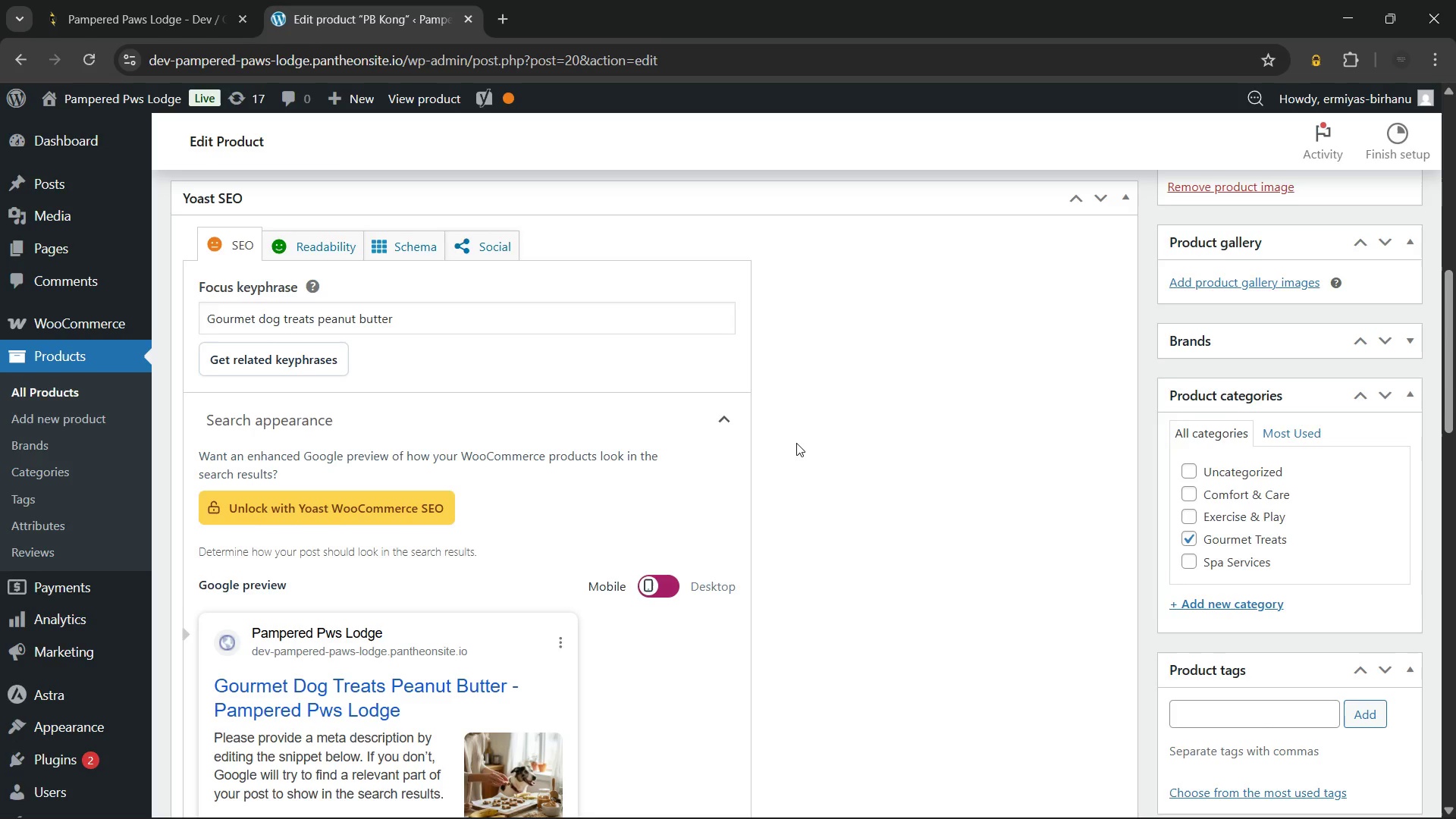 
scroll: coordinate [796, 443], scroll_direction: down, amount: 4.0
 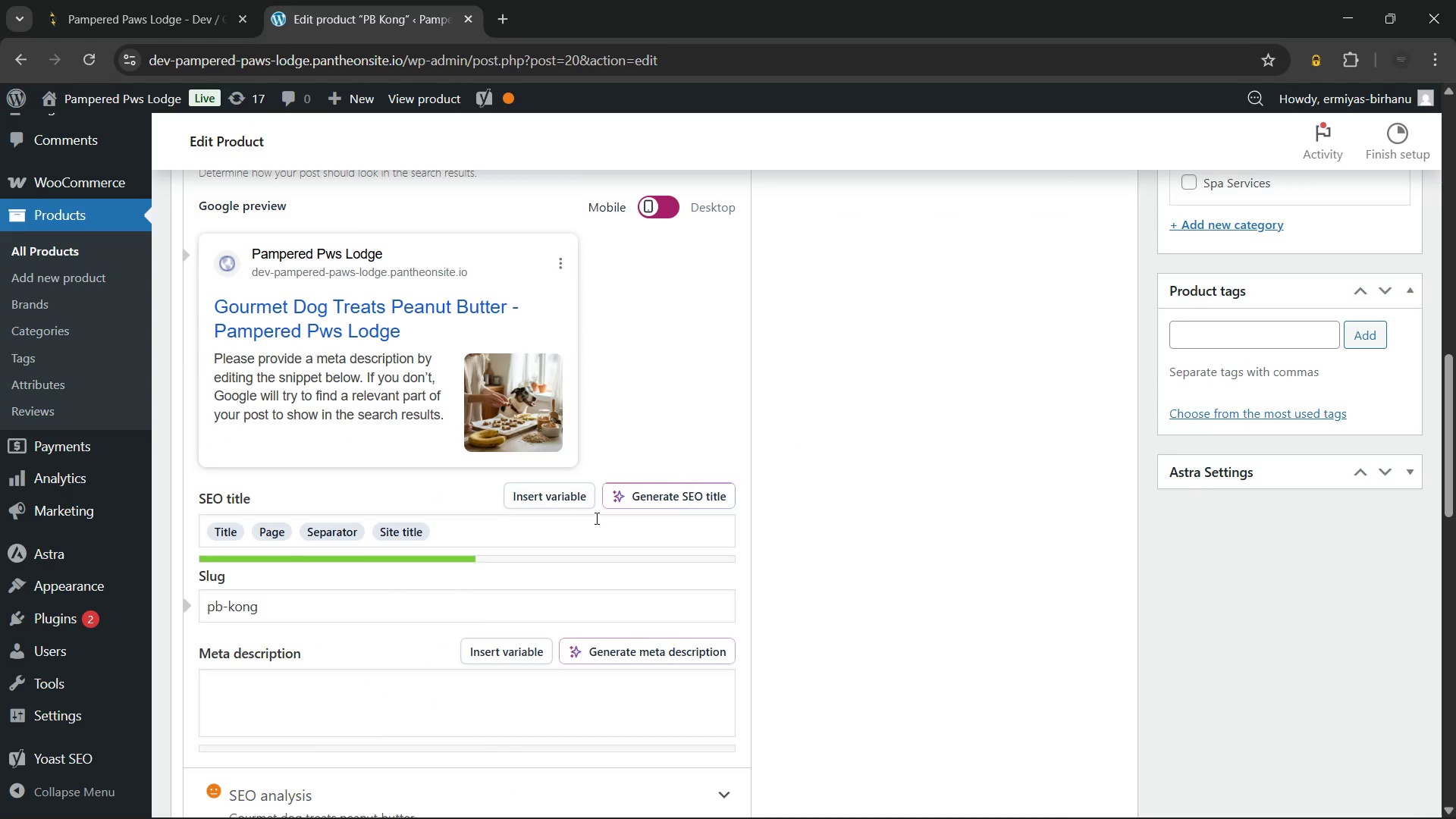 
left_click([579, 546])
 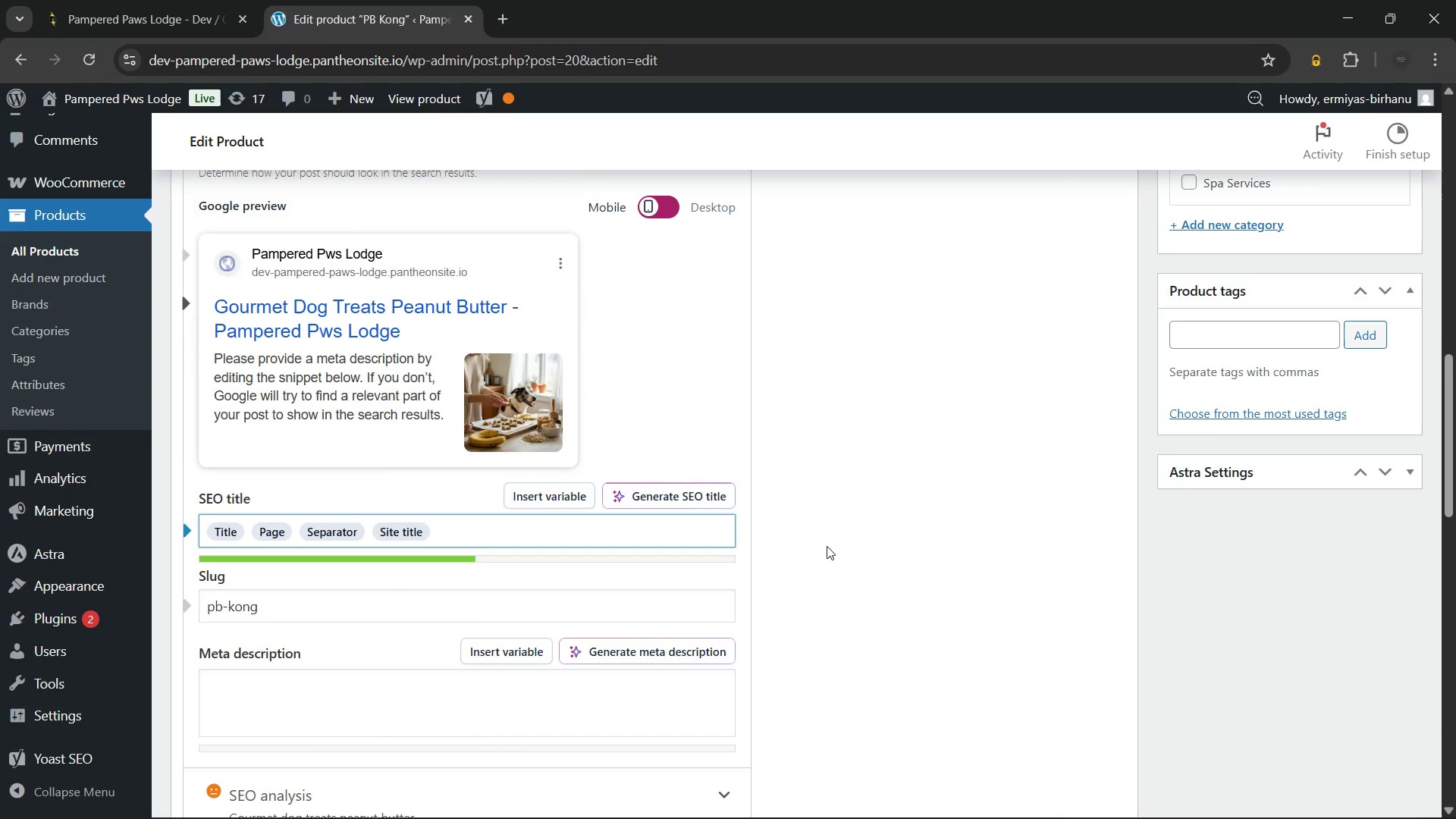 
key(Backspace)
 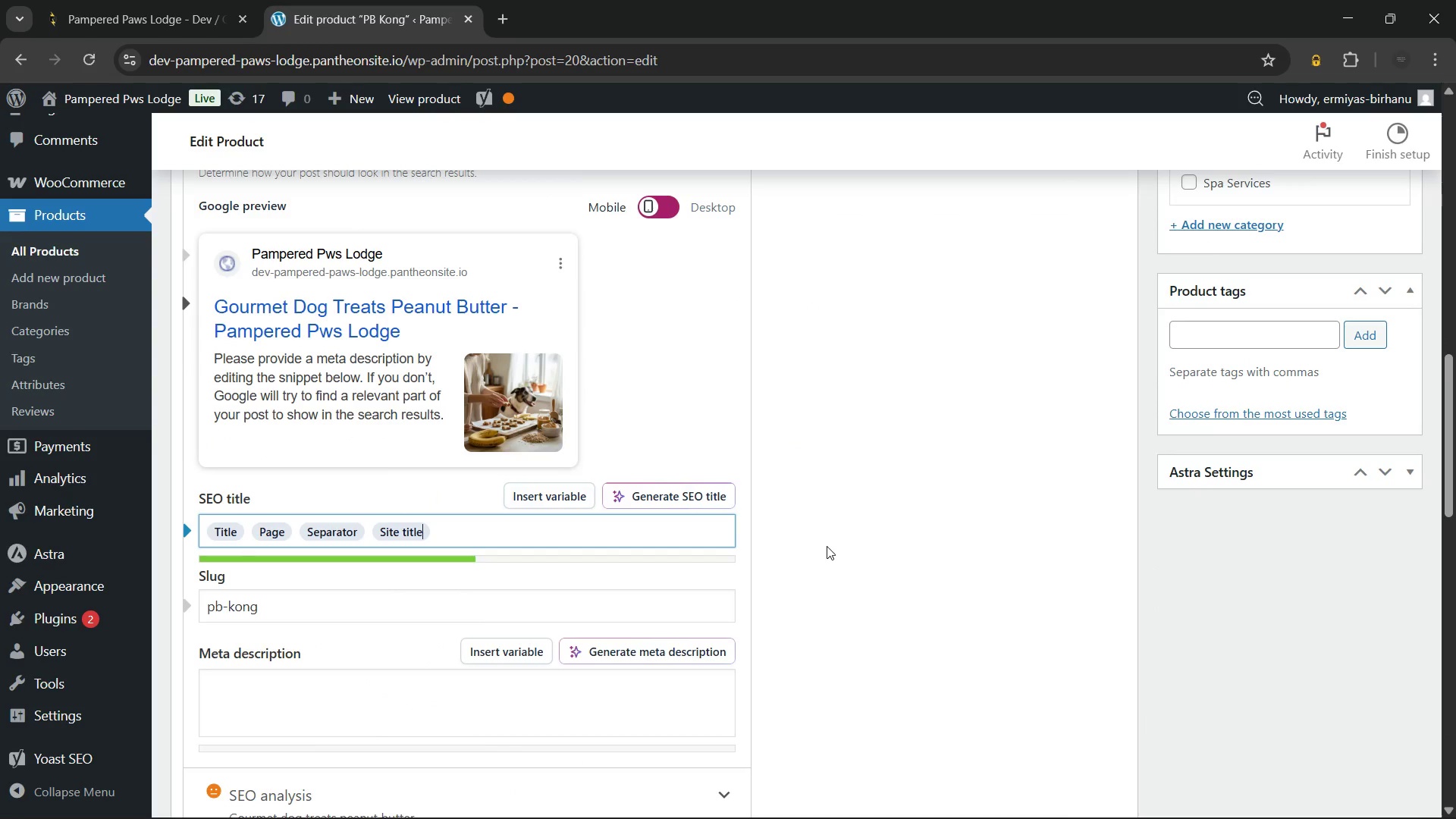 
key(Backspace)
 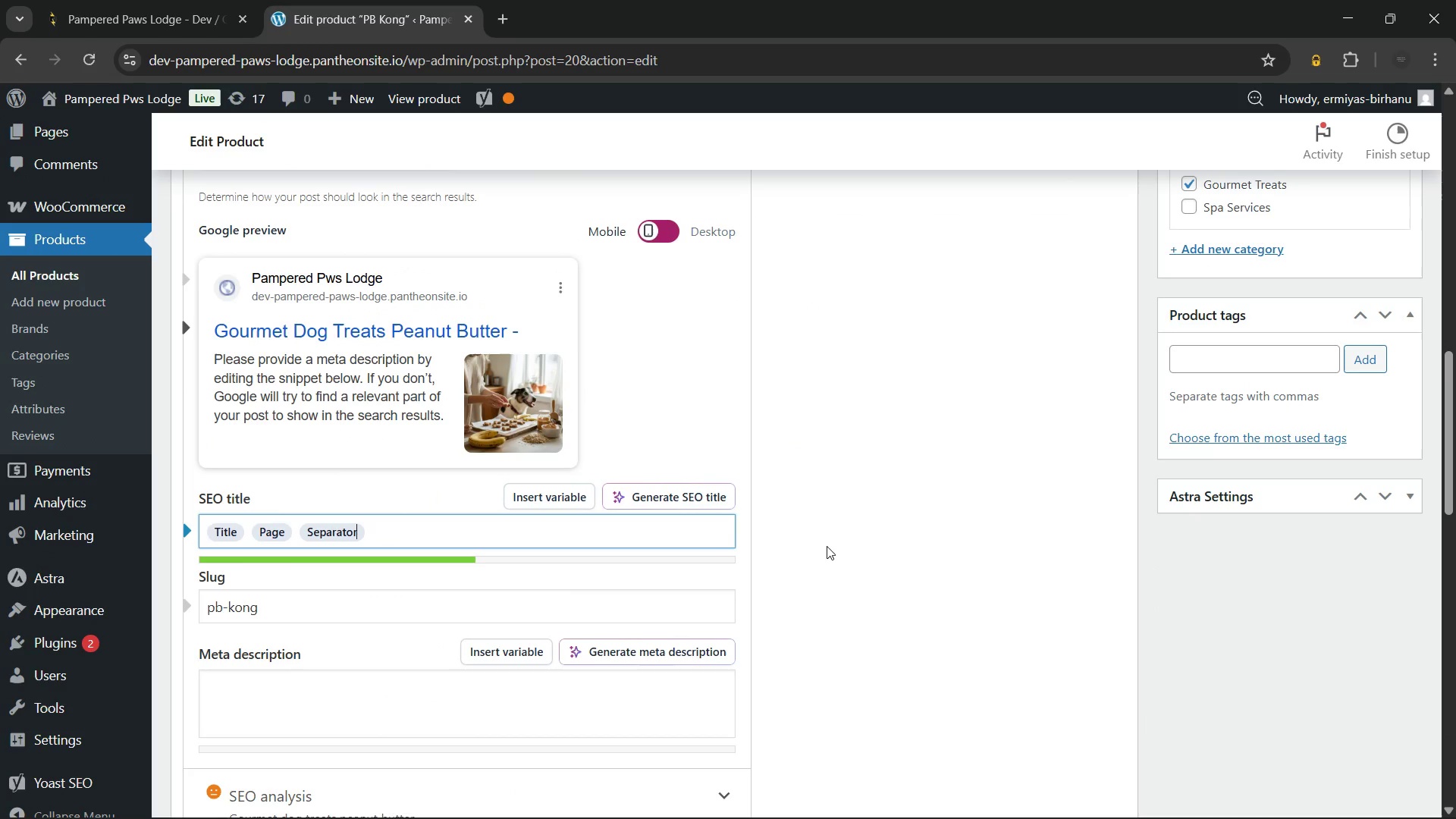 
key(Backspace)
 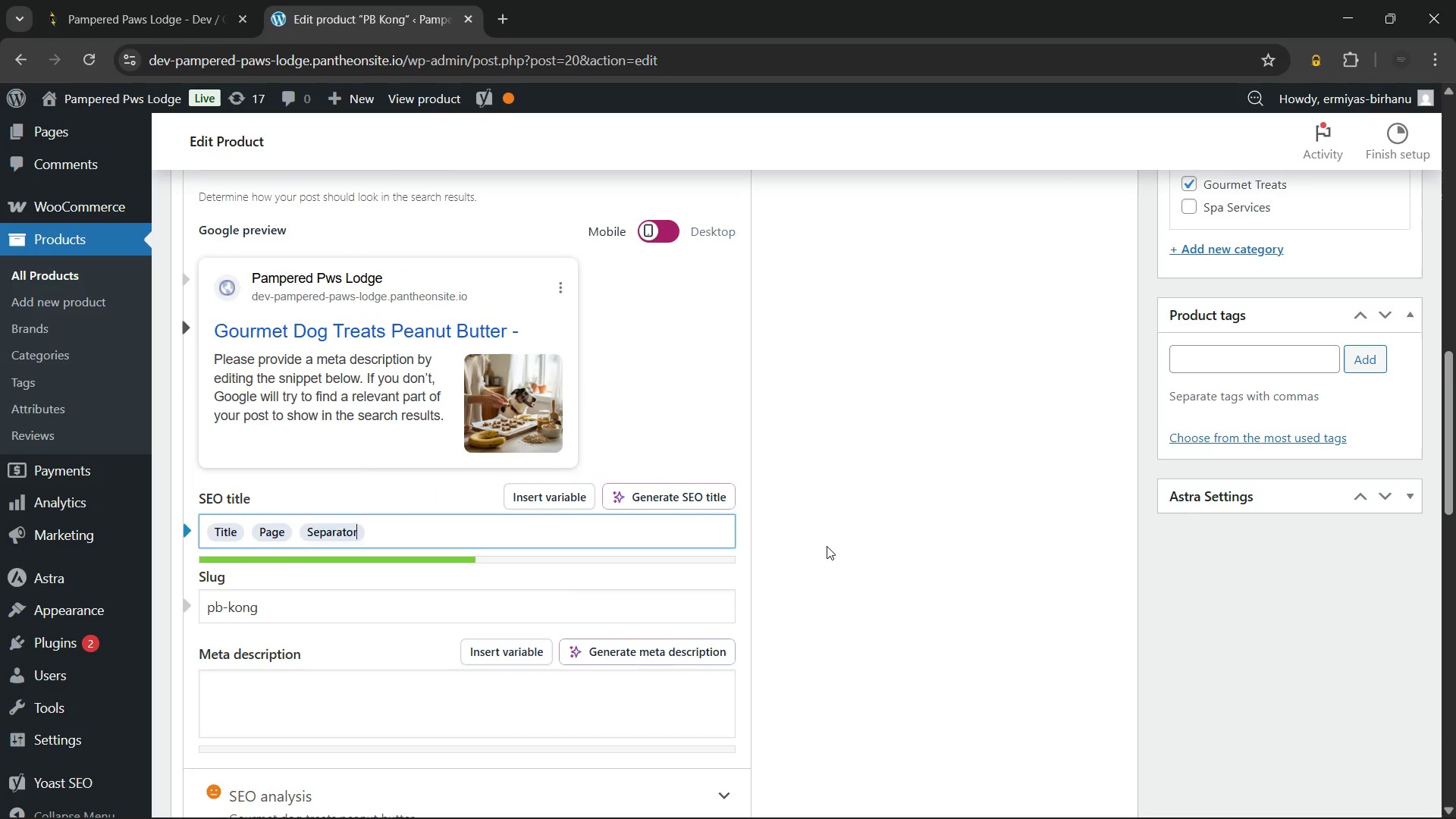 
key(Backspace)
 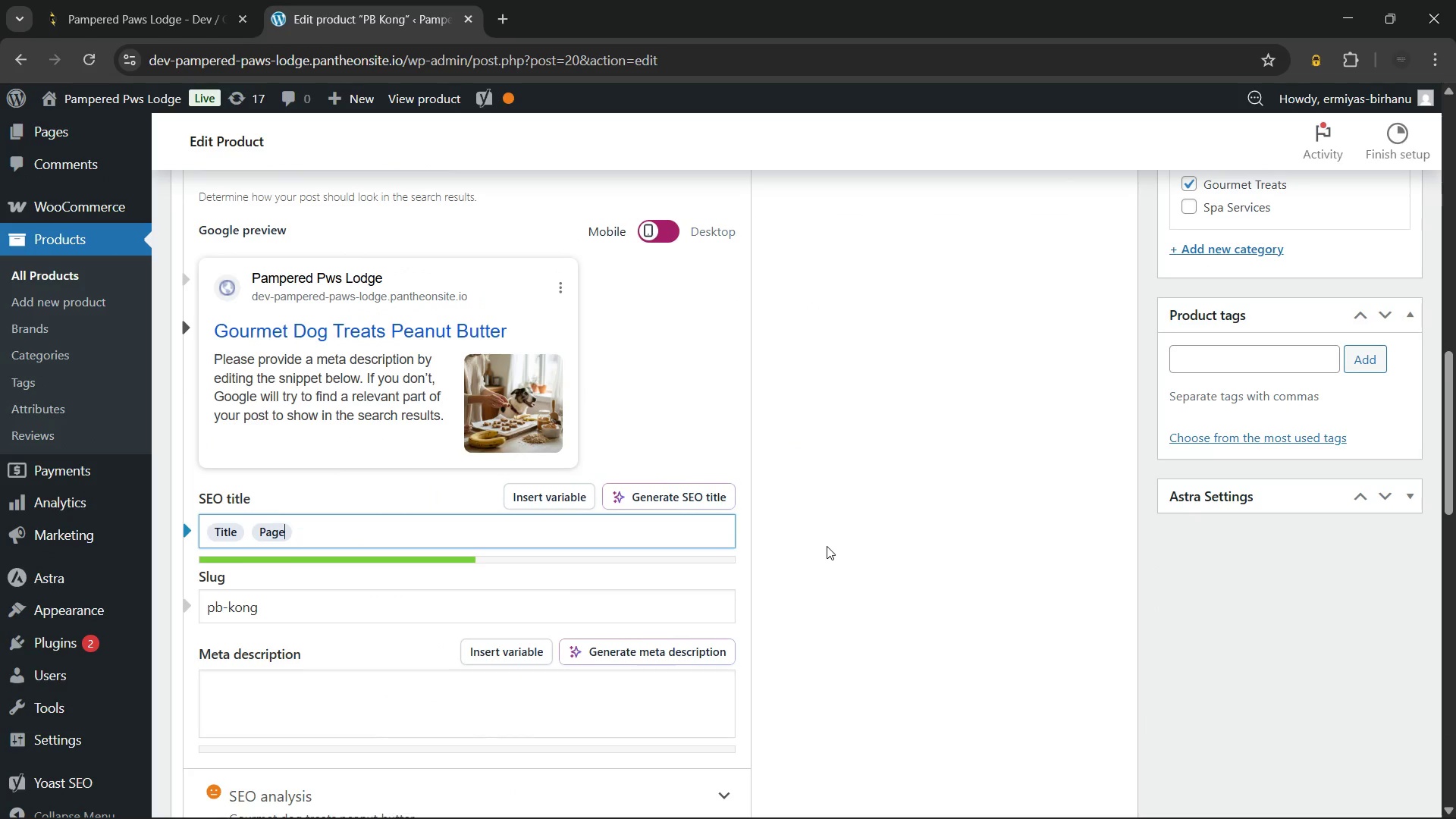 
key(Backspace)
 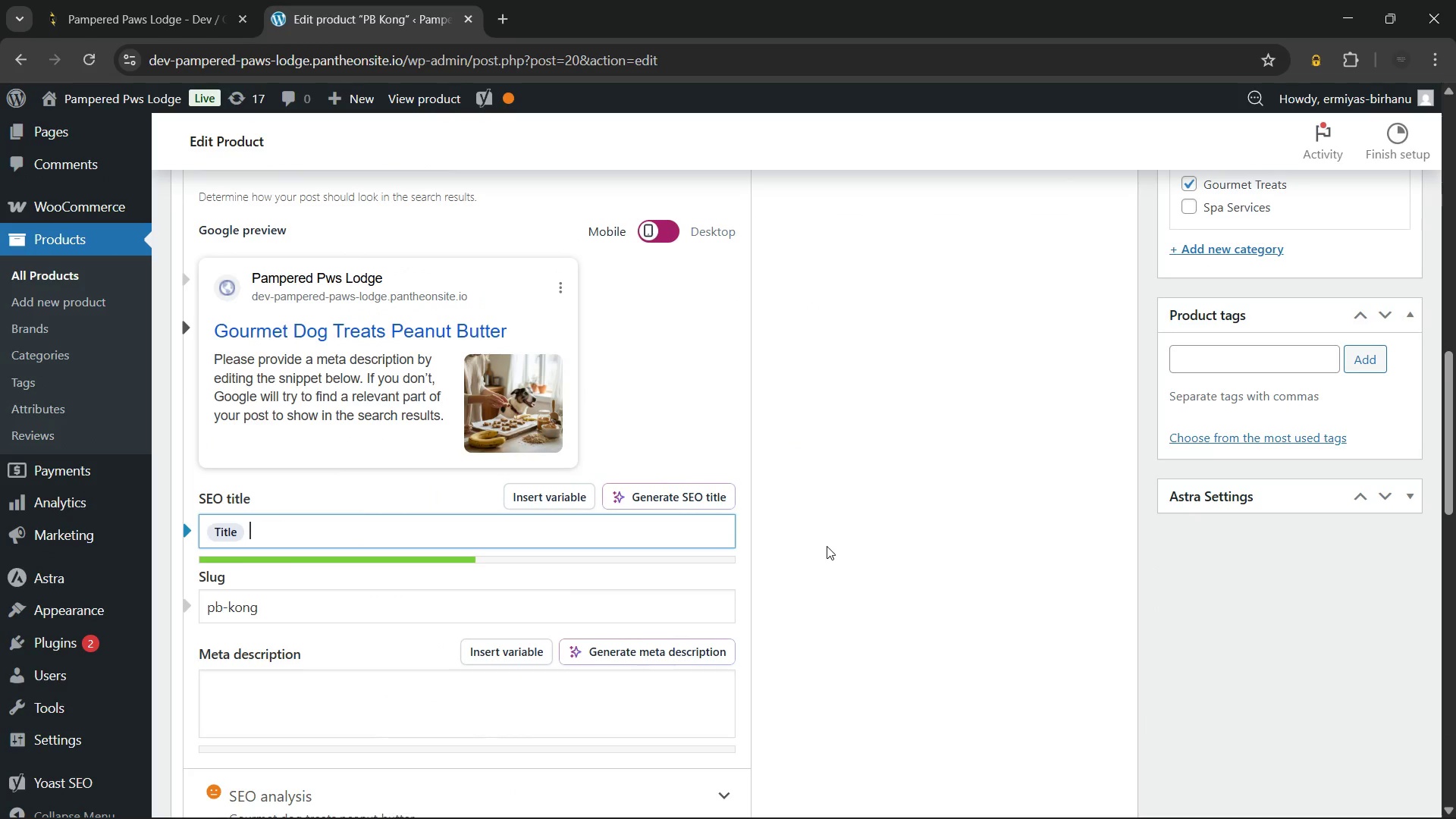 
key(Backspace)
 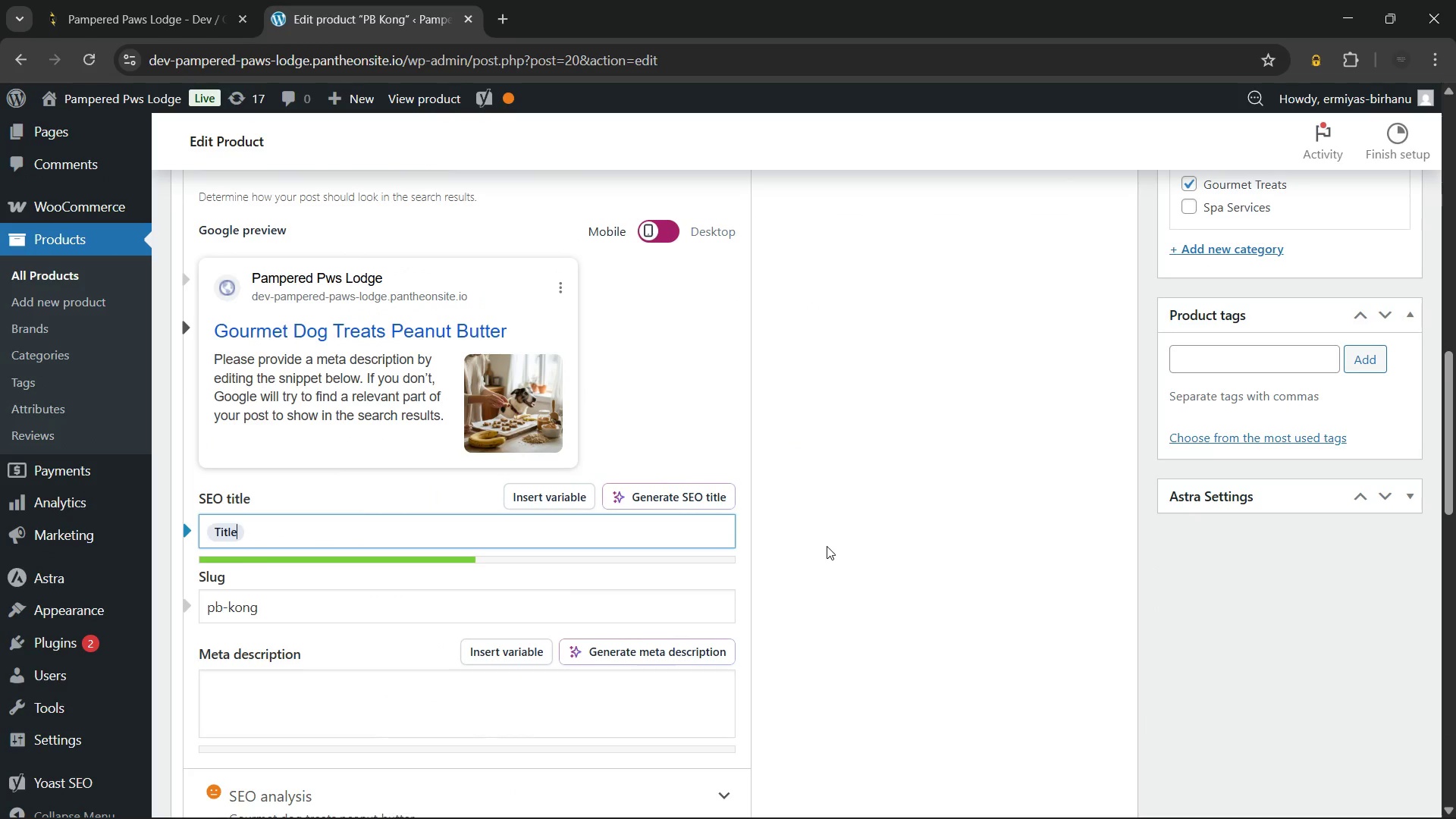 
key(Backspace)
 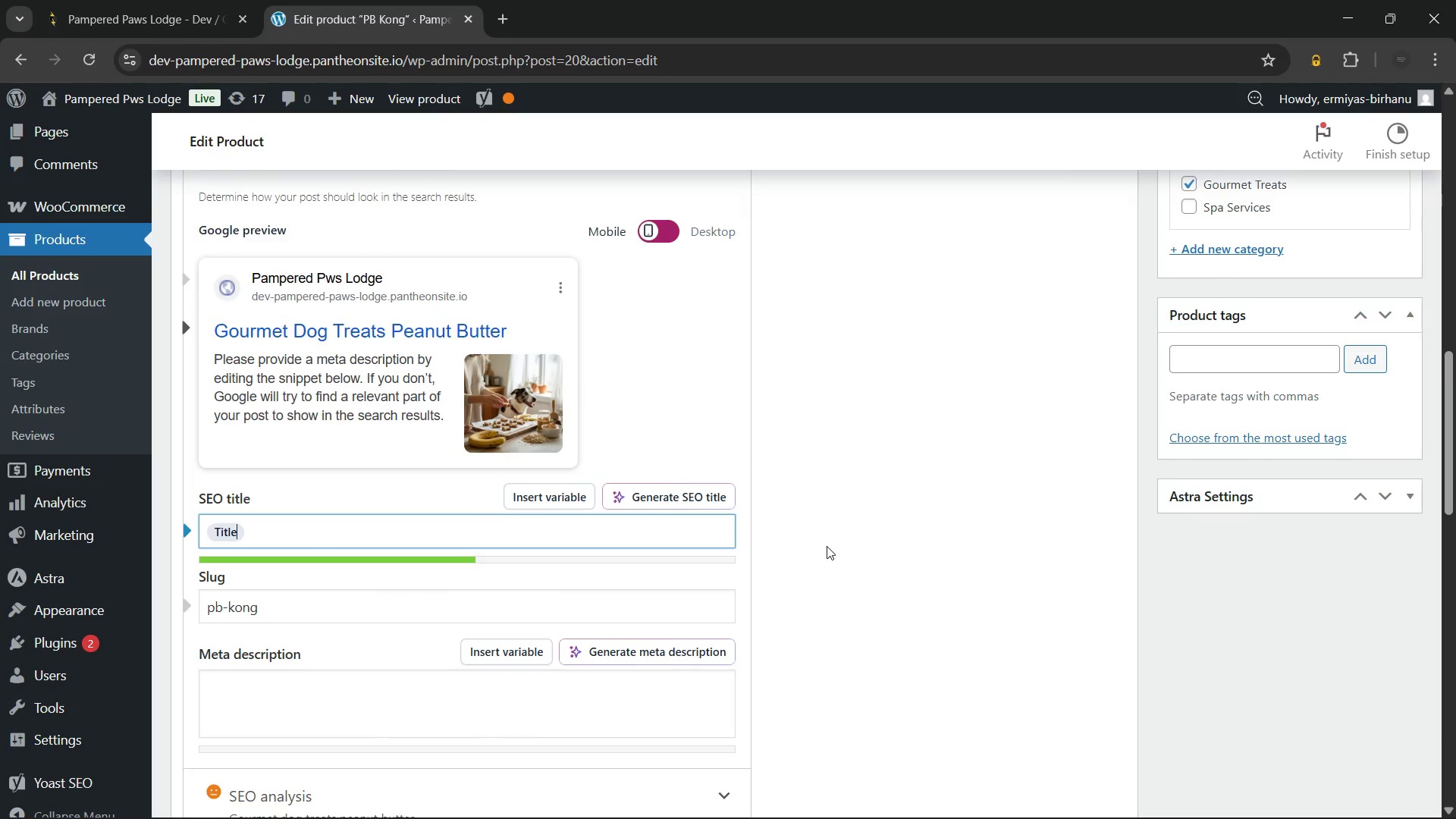 
key(Backspace)
 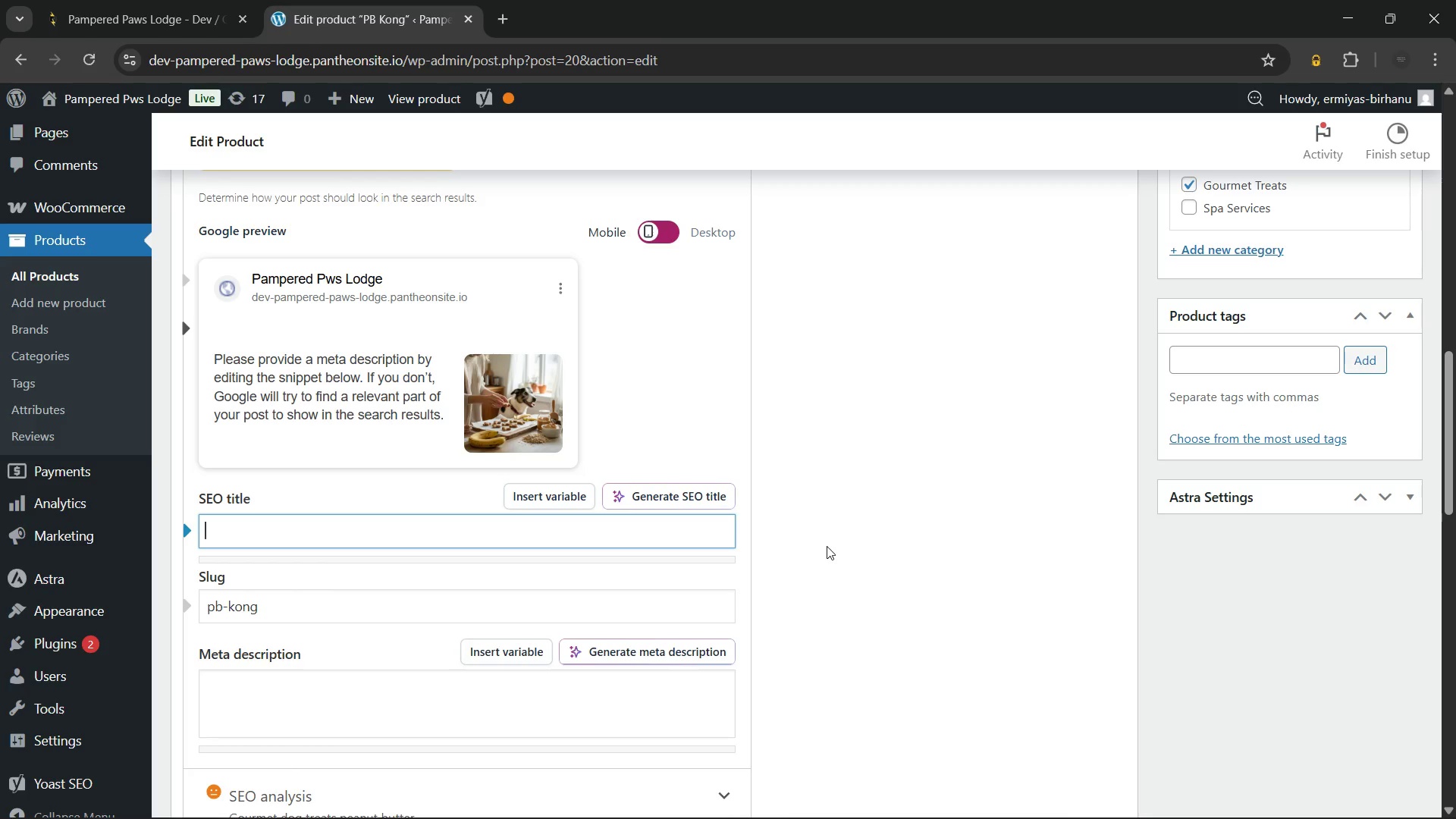 
wait(25.38)
 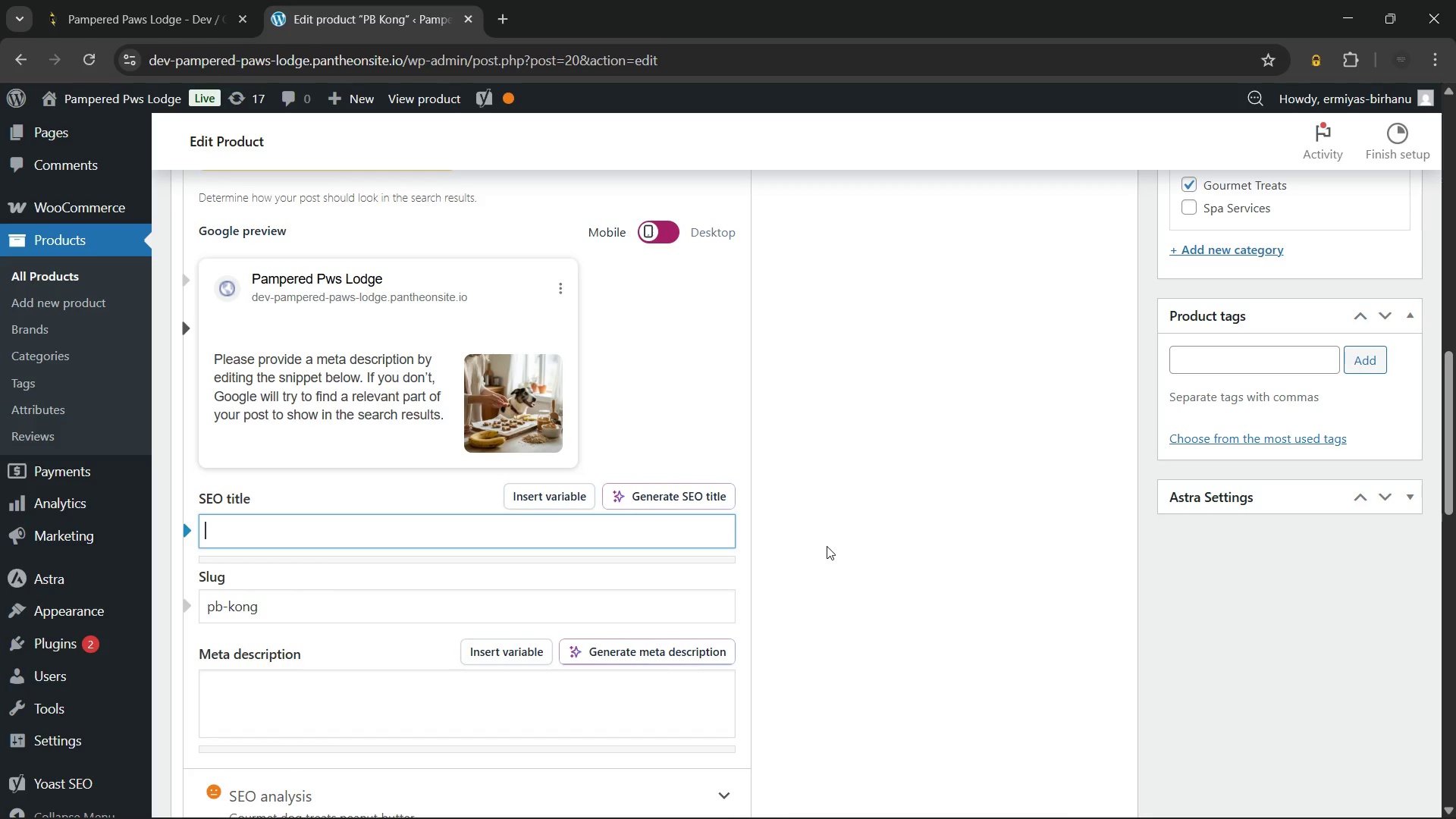 
type(Gourmet Dog Treata)
key(Backspace)
type(s Peanut Butto)
key(Backspace)
type(er)
 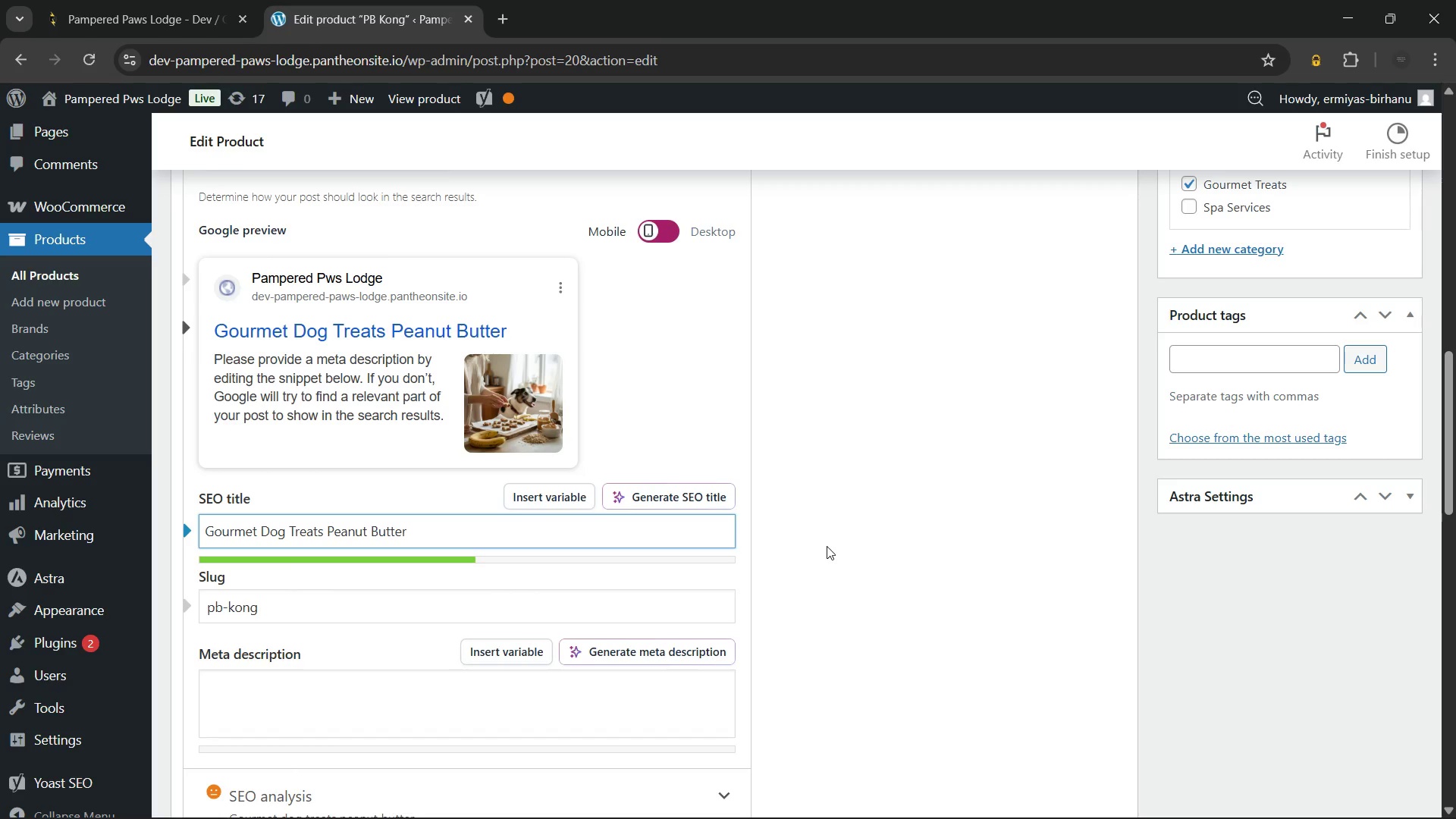 
wait(5.3)
 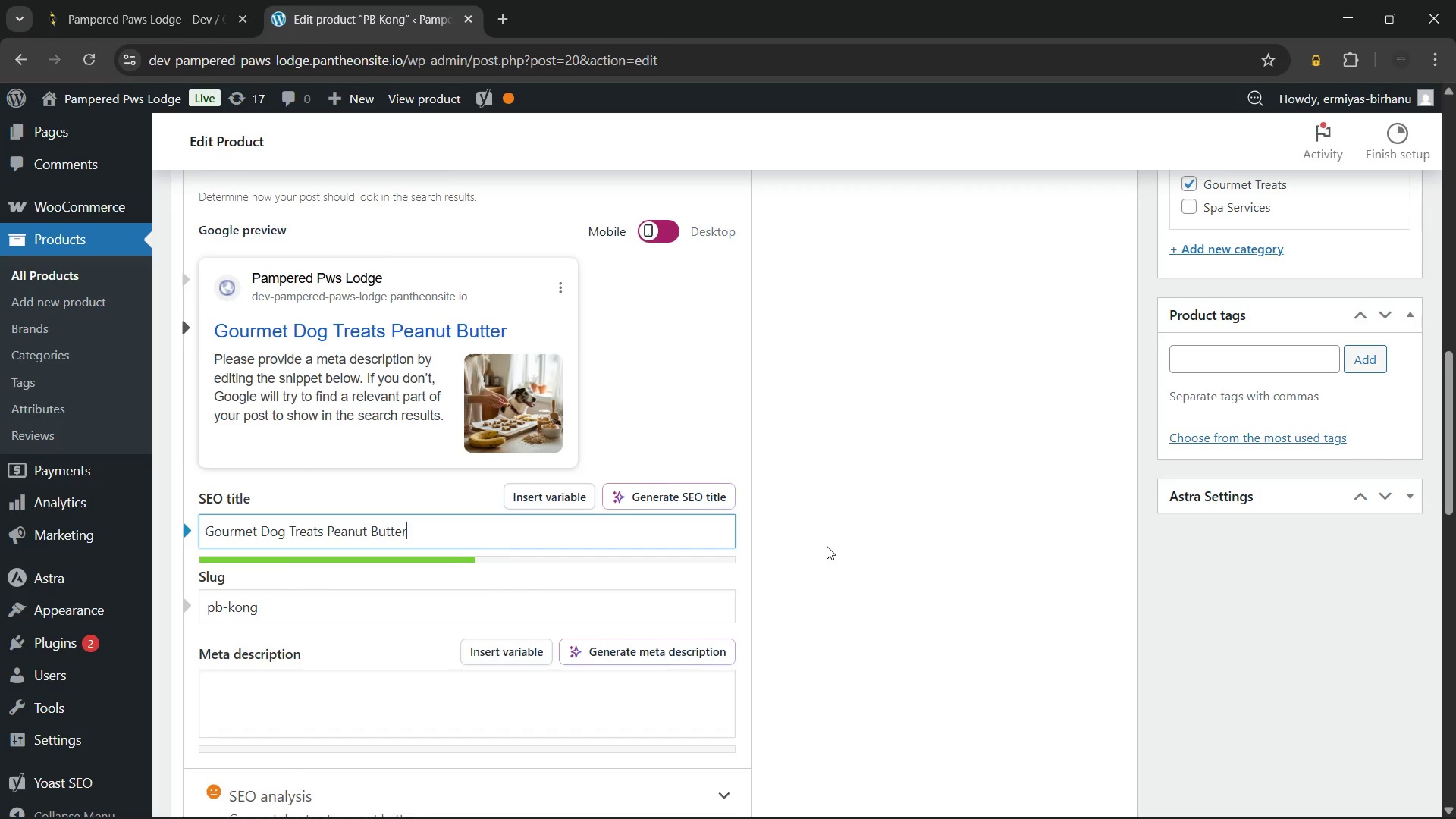 
type( | Enrichment Kong Toy)
 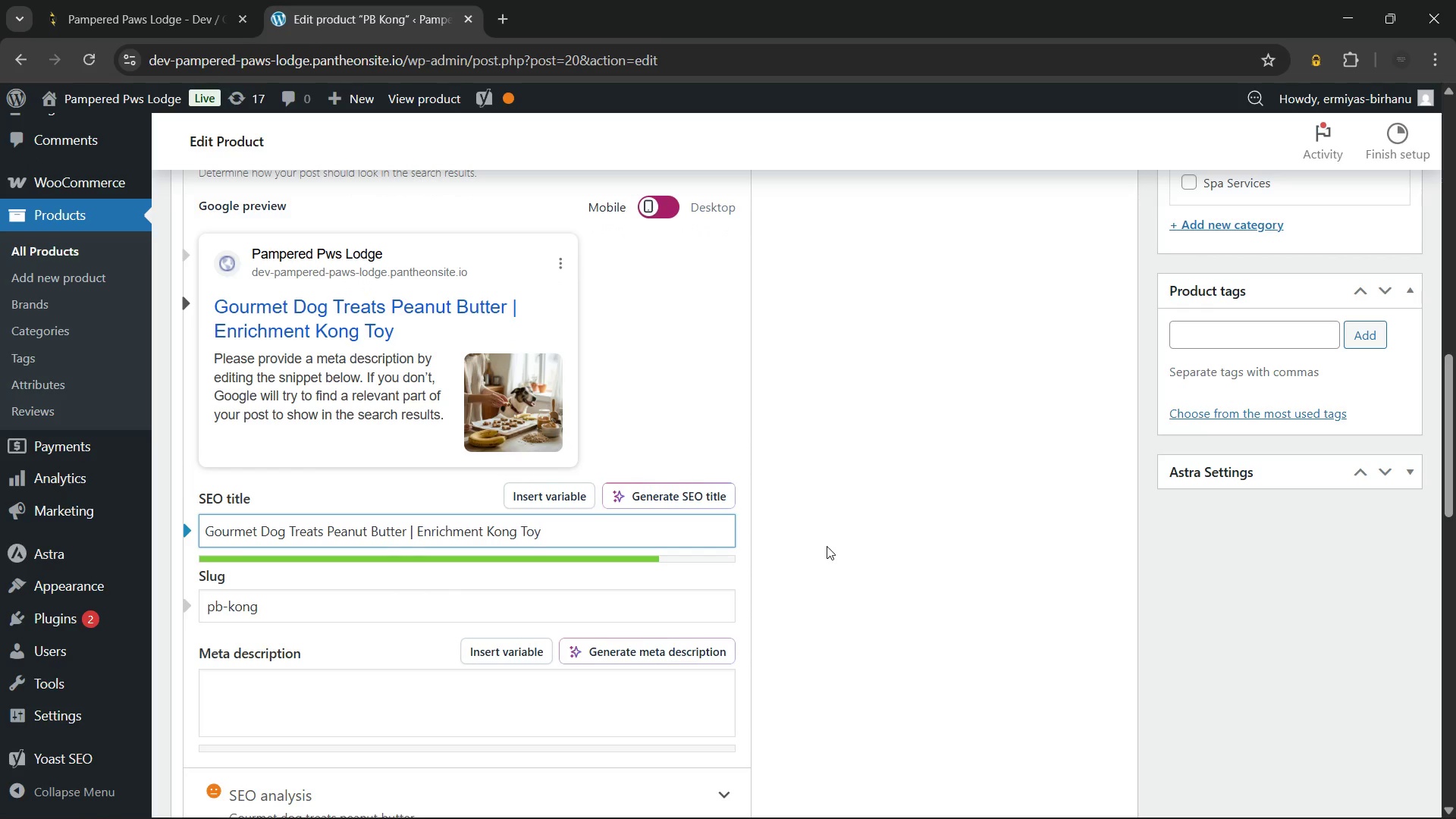 
left_click([397, 619])
 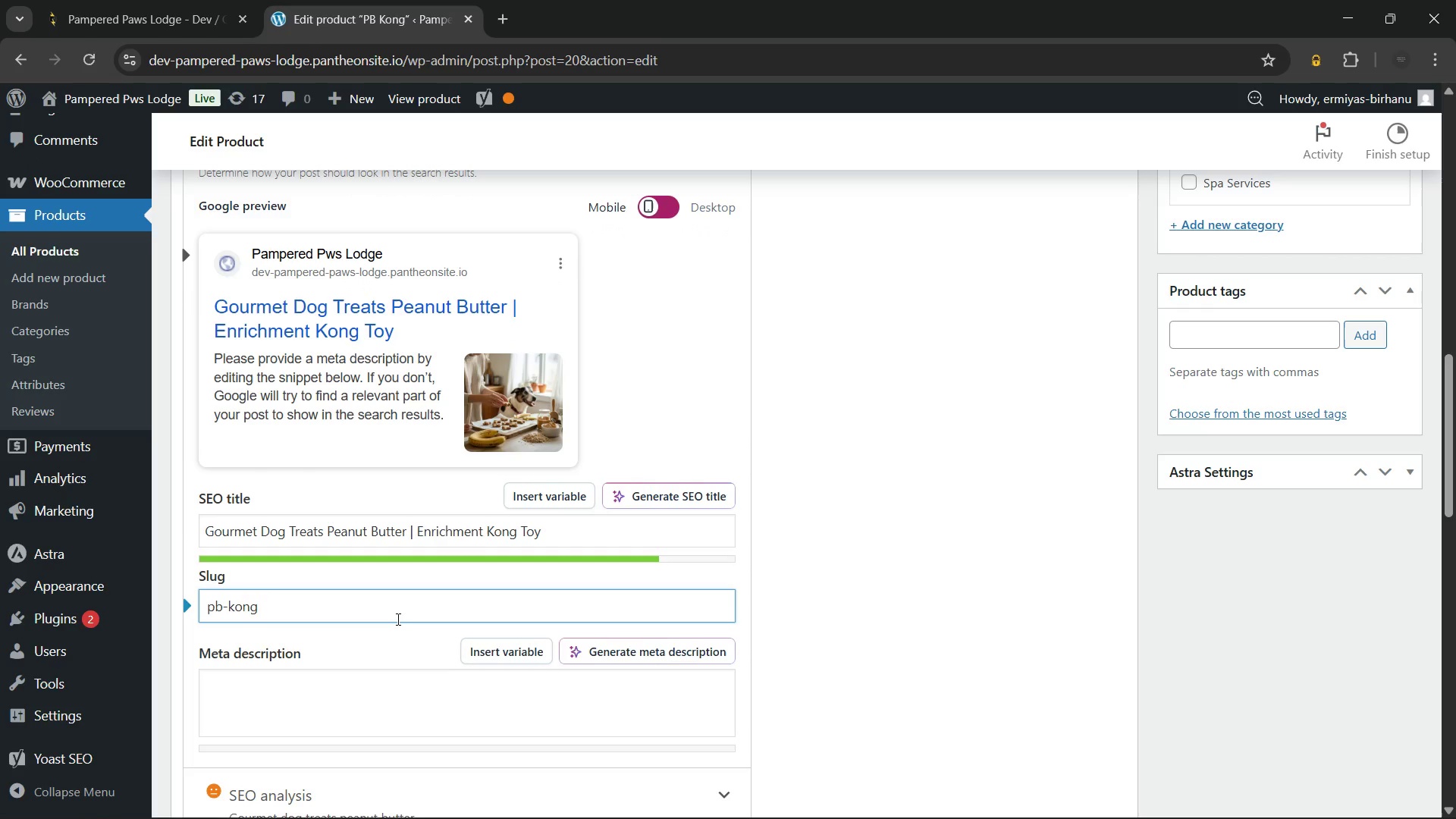 
key(Backspace)
key(Backspace)
key(Backspace)
key(Backspace)
key(Backspace)
key(Backspace)
key(Backspace)
key(Backspace)
type(gourmet-dg)
key(Backspace)
type(og-treats-peanut-button)
 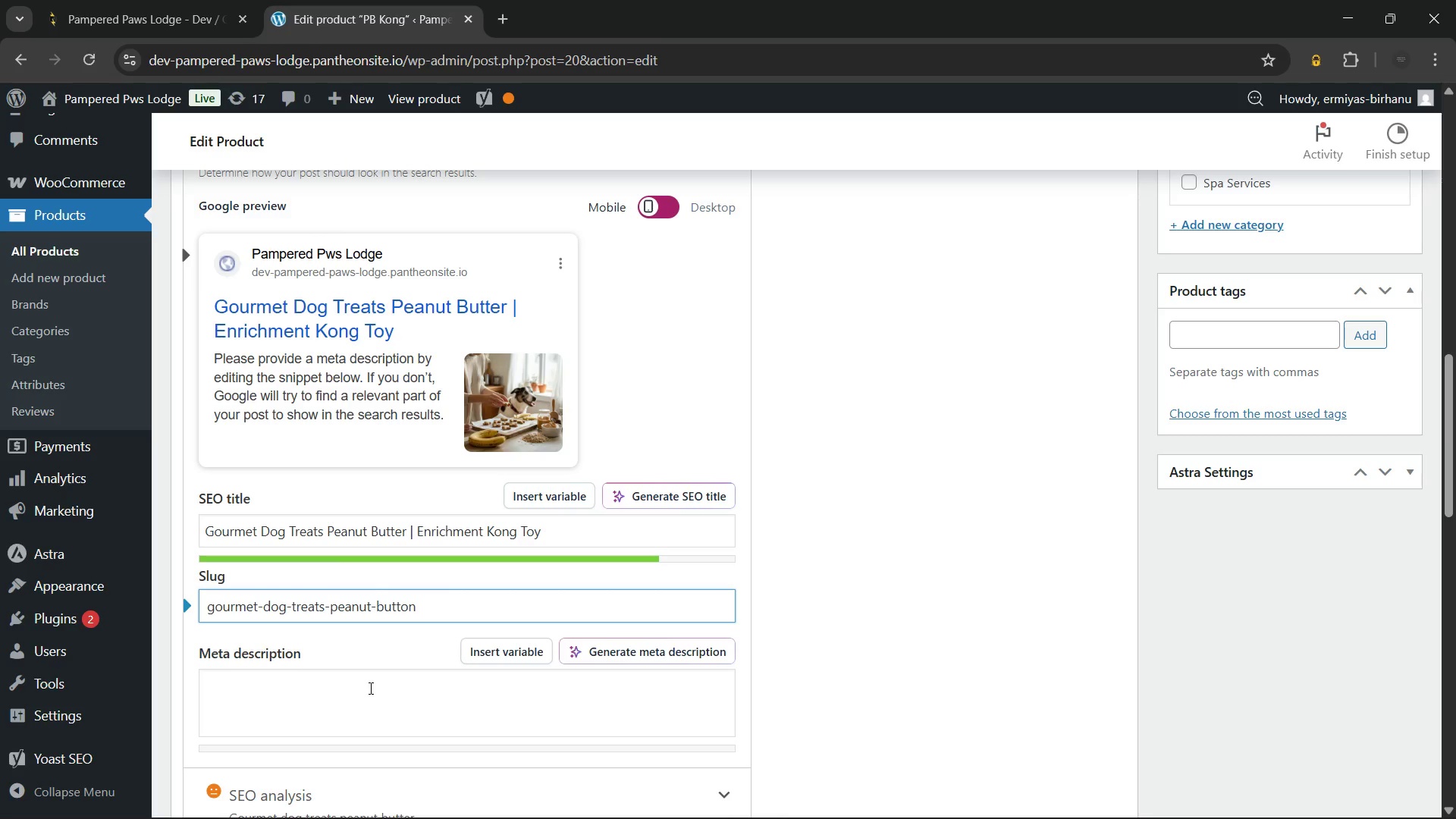 
key(Backspace)
key(Backspace)
type(er)
 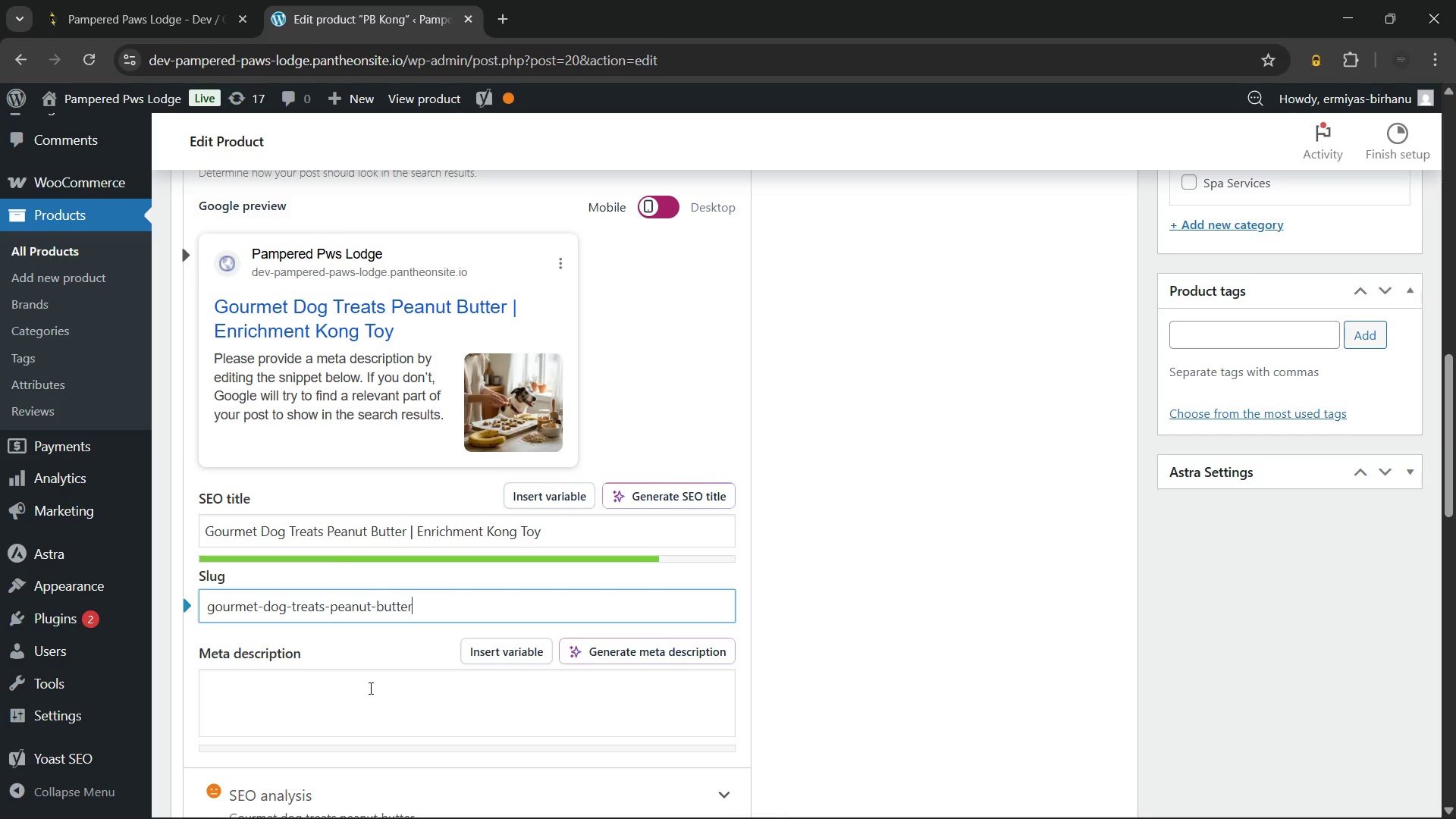 
left_click([369, 688])
 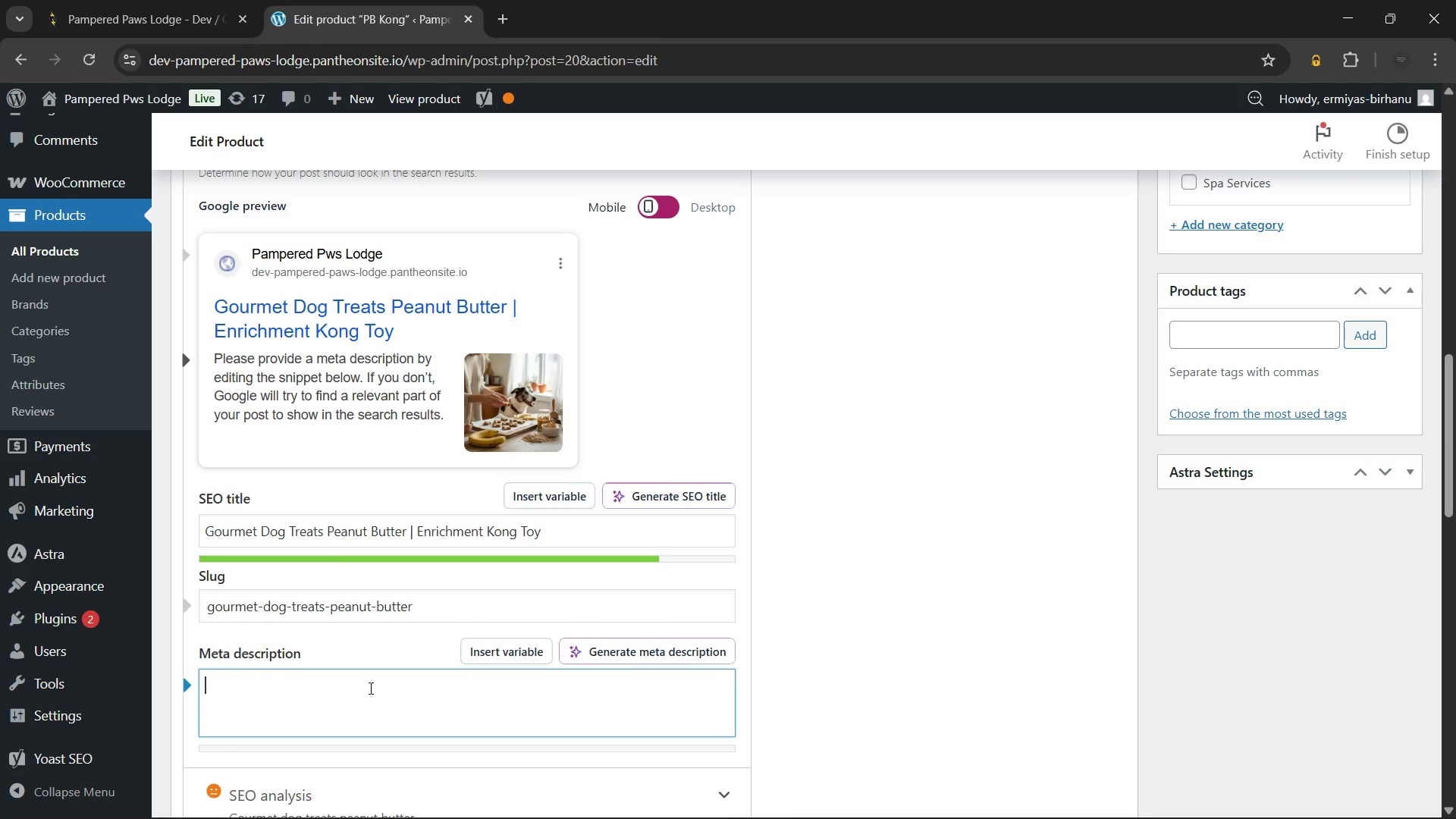 
wait(6.05)
 